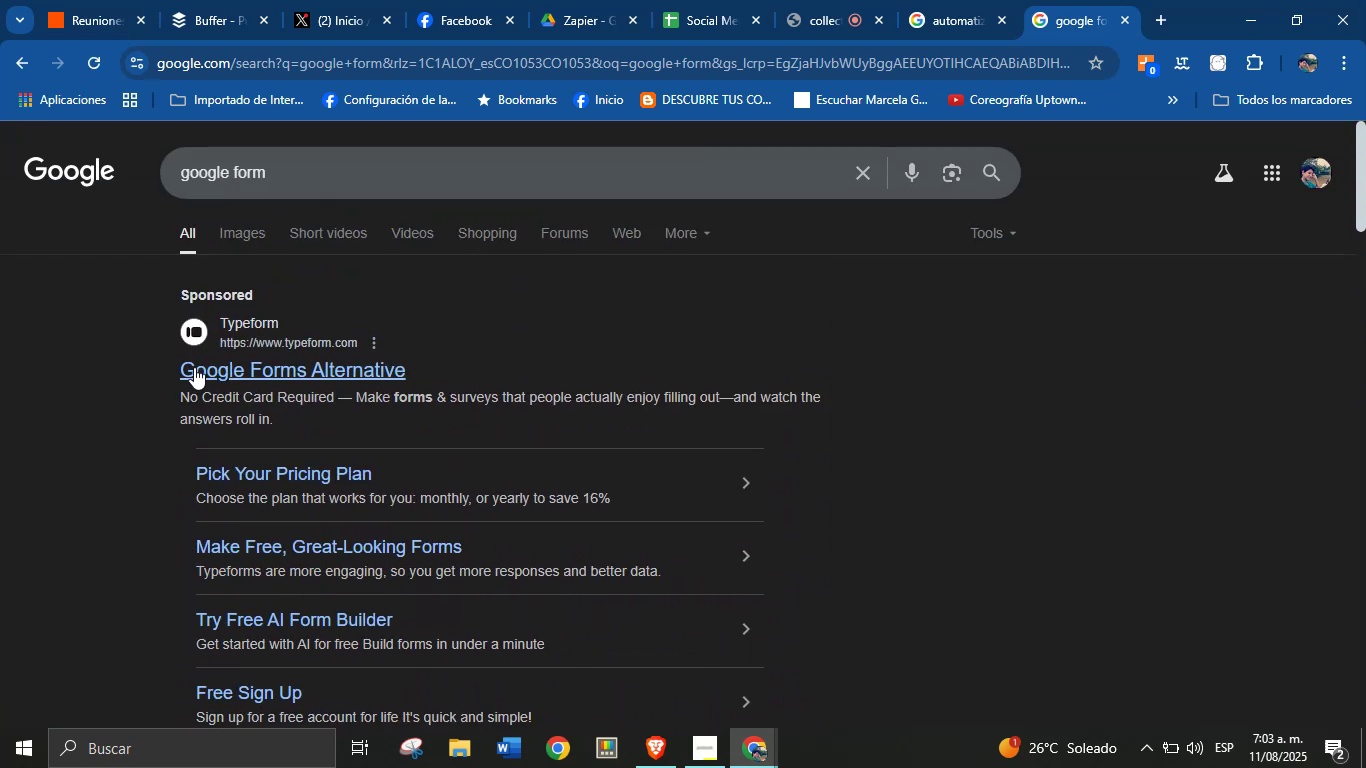 
scroll: coordinate [111, 436], scroll_direction: down, amount: 4.0
 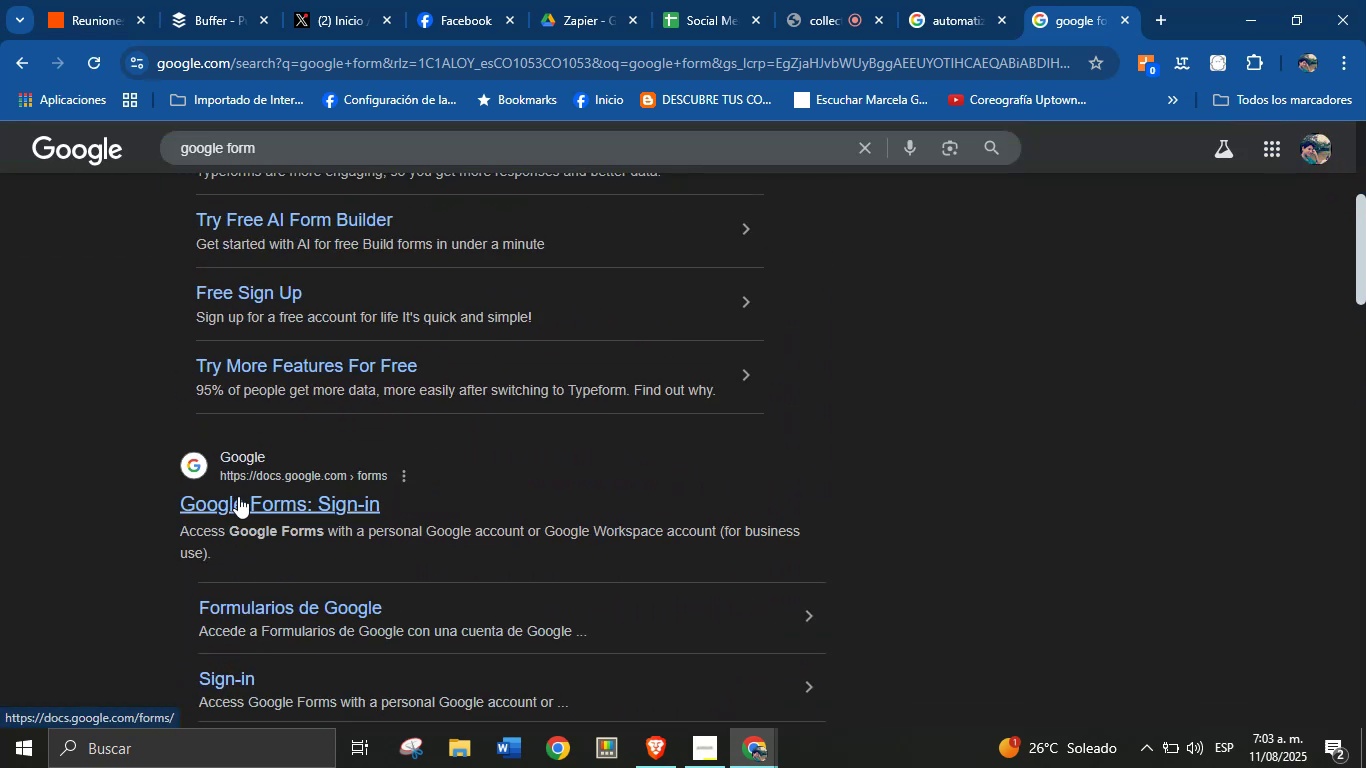 
left_click([238, 496])
 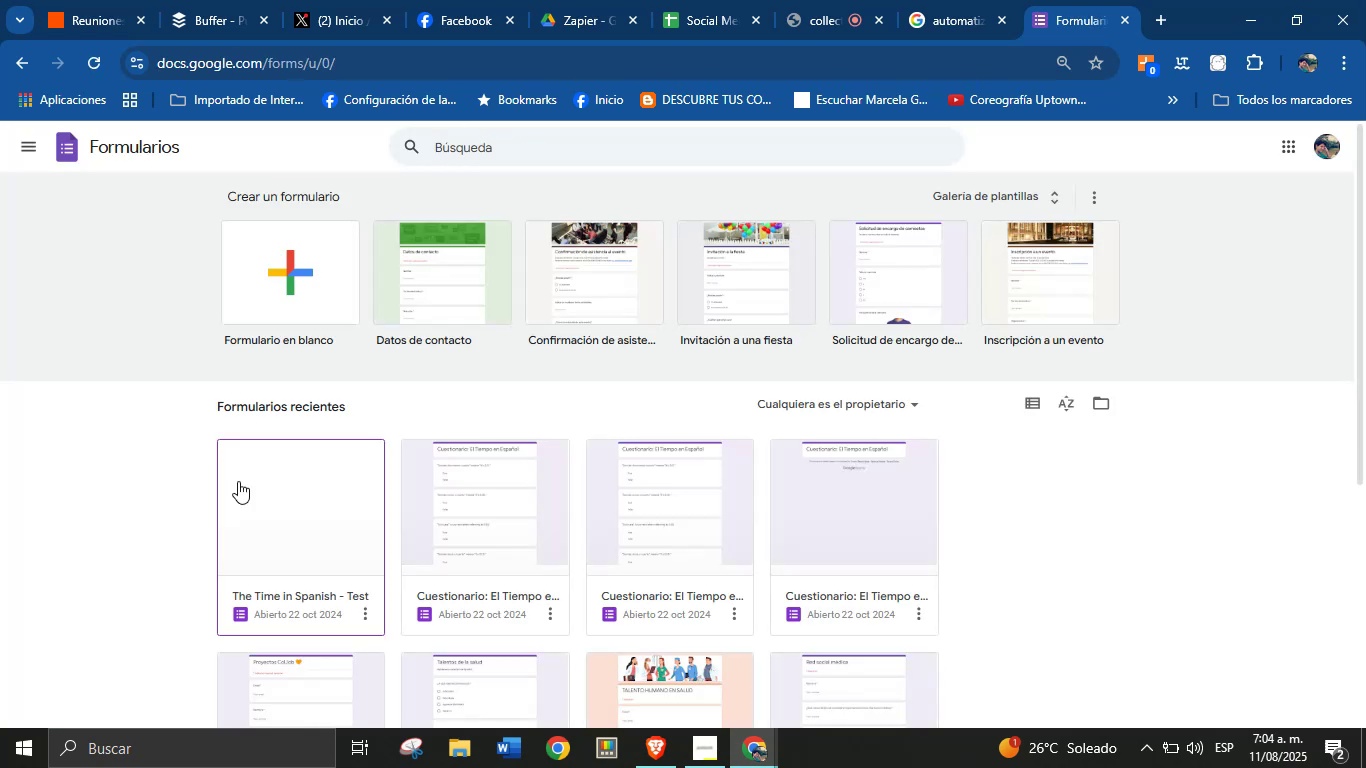 
wait(14.42)
 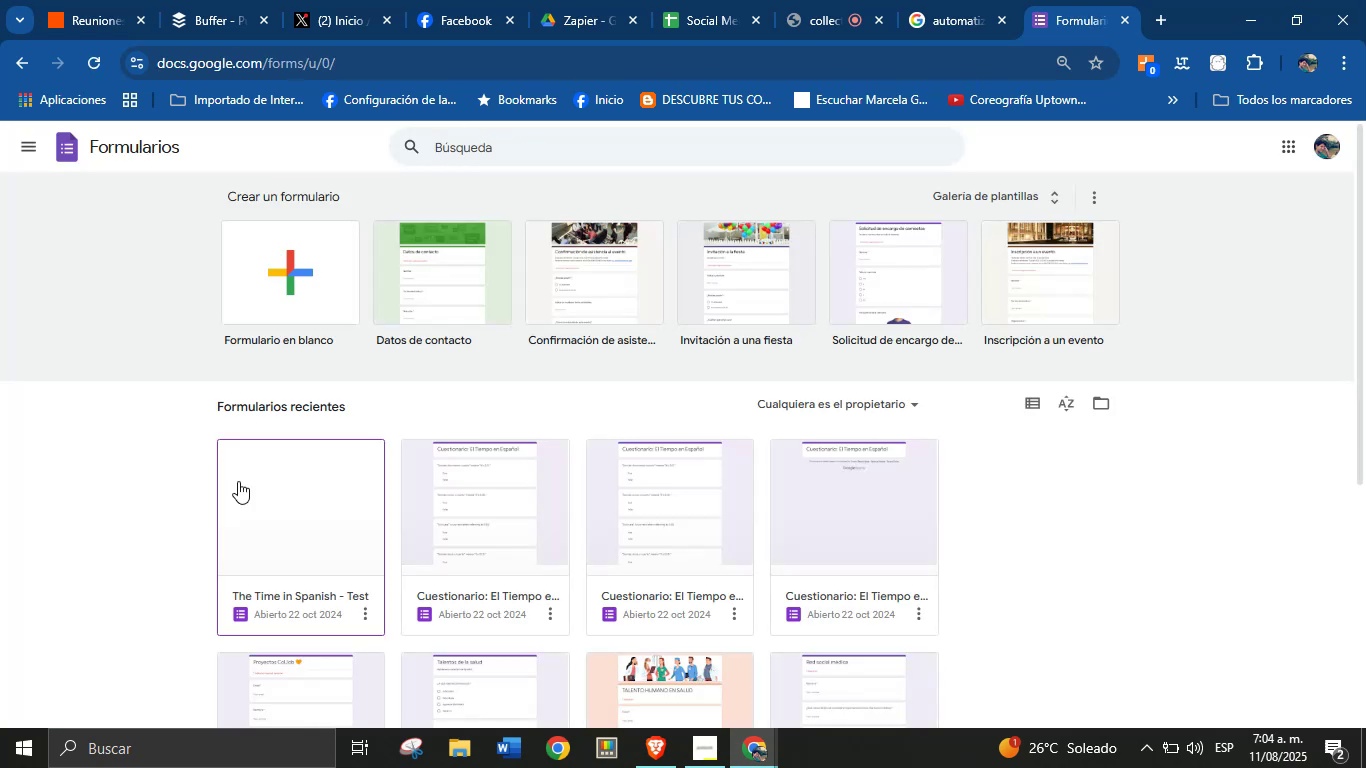 
left_click([312, 289])
 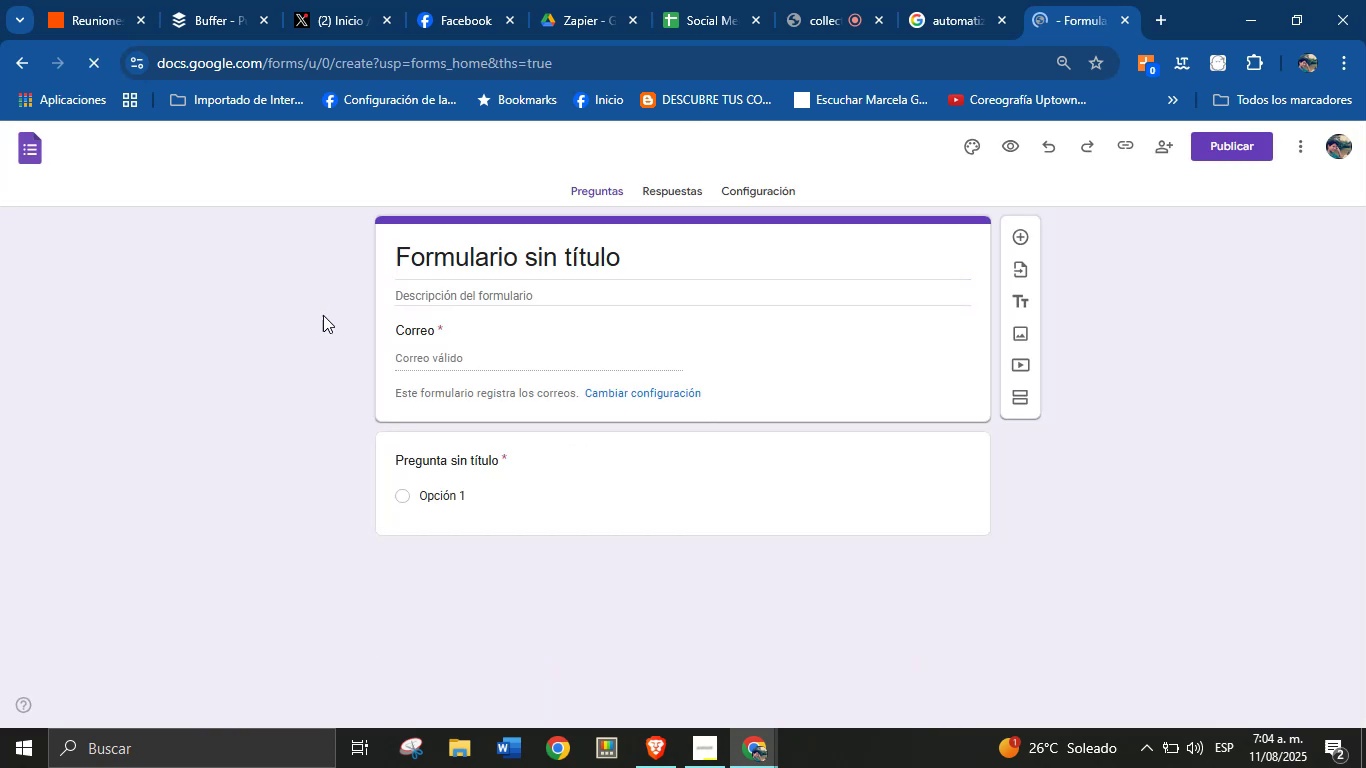 
left_click([574, 244])
 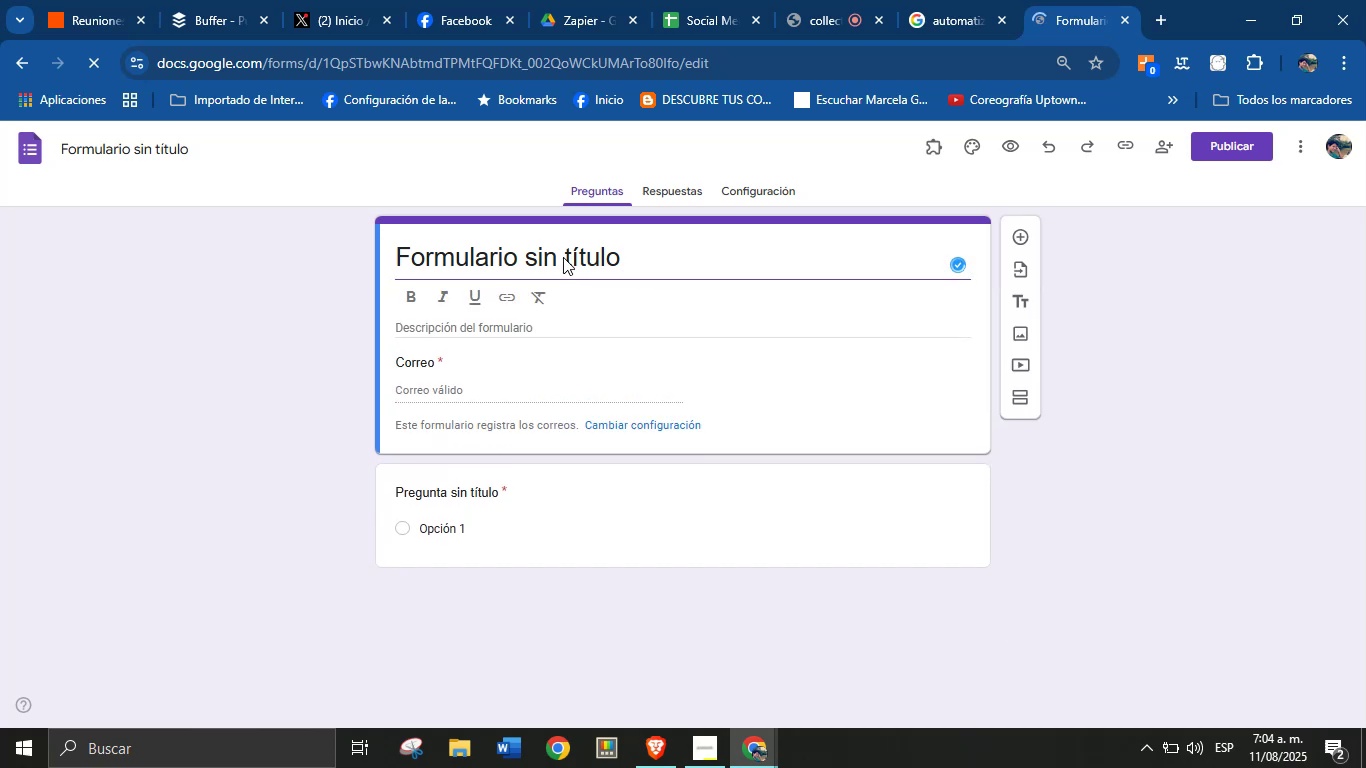 
wait(5.19)
 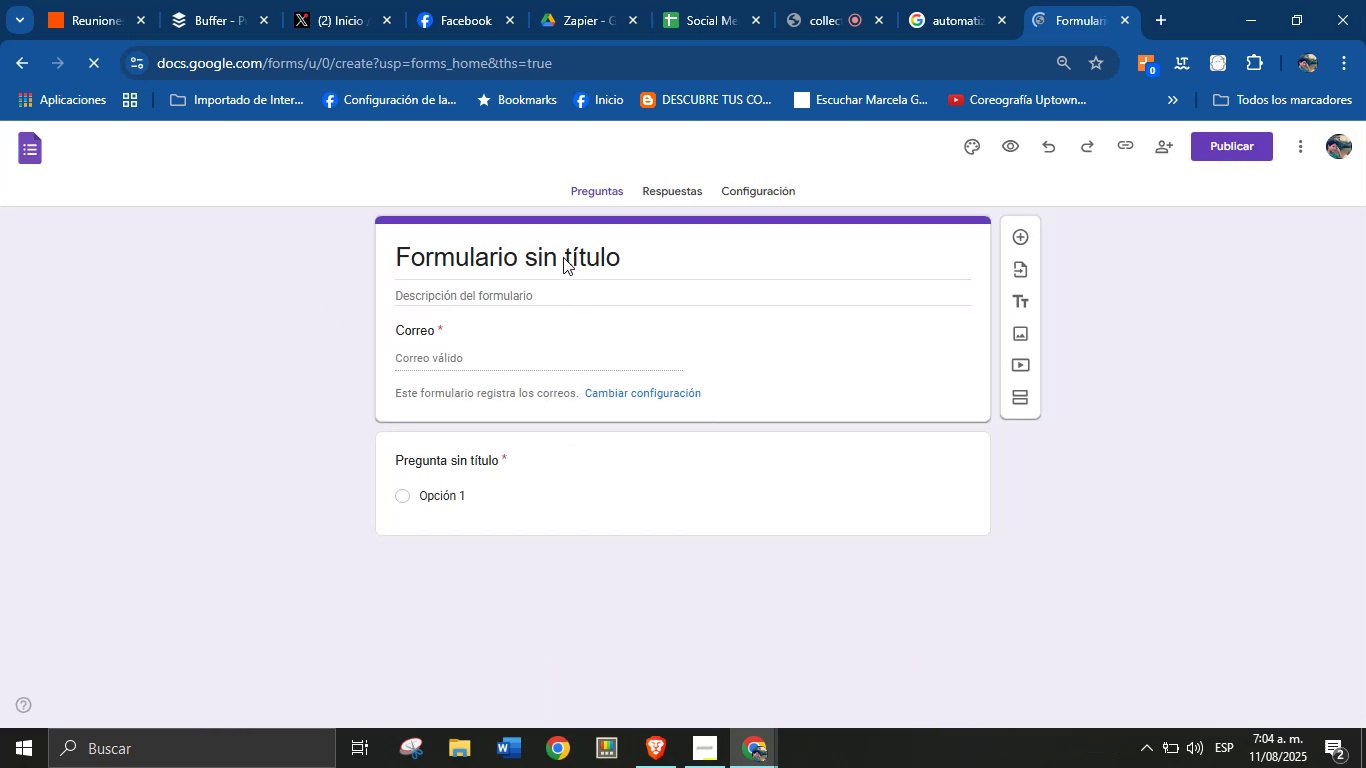 
double_click([580, 261])
 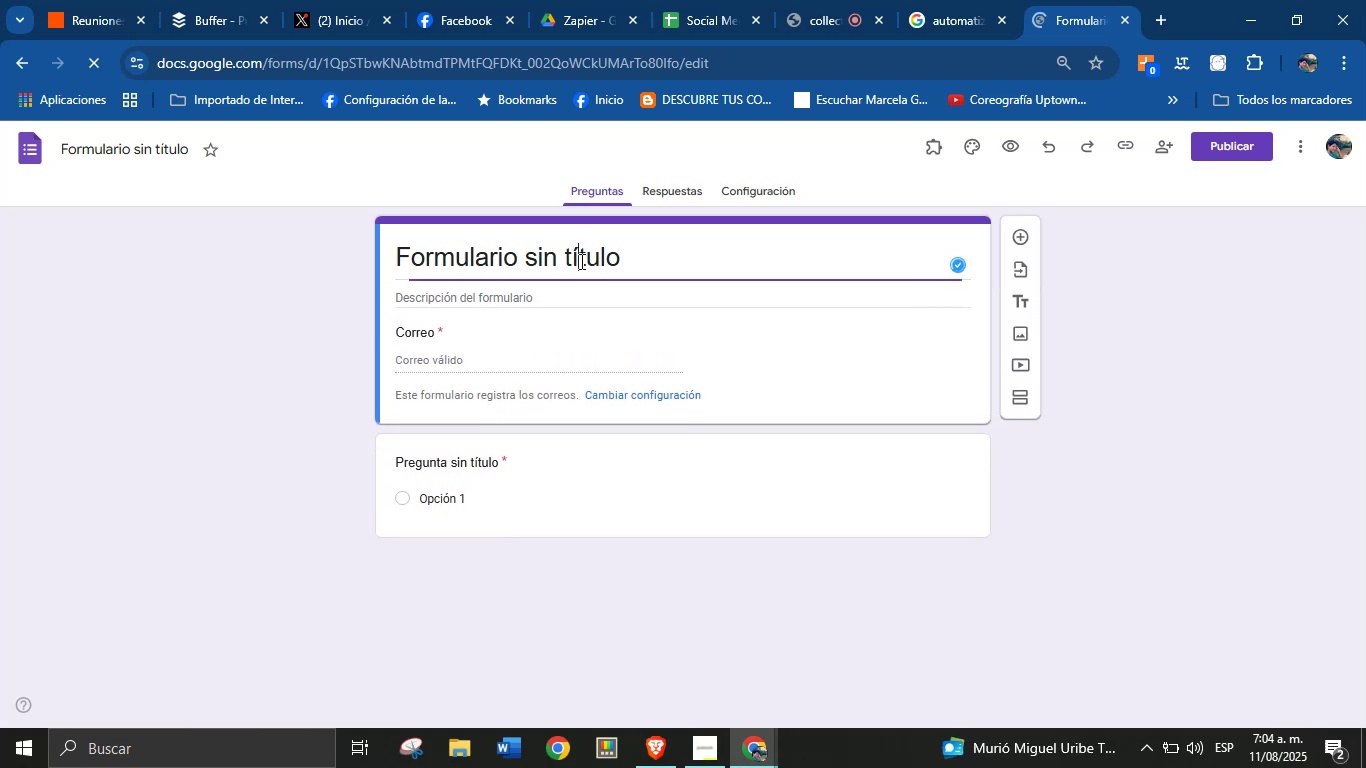 
triple_click([580, 261])
 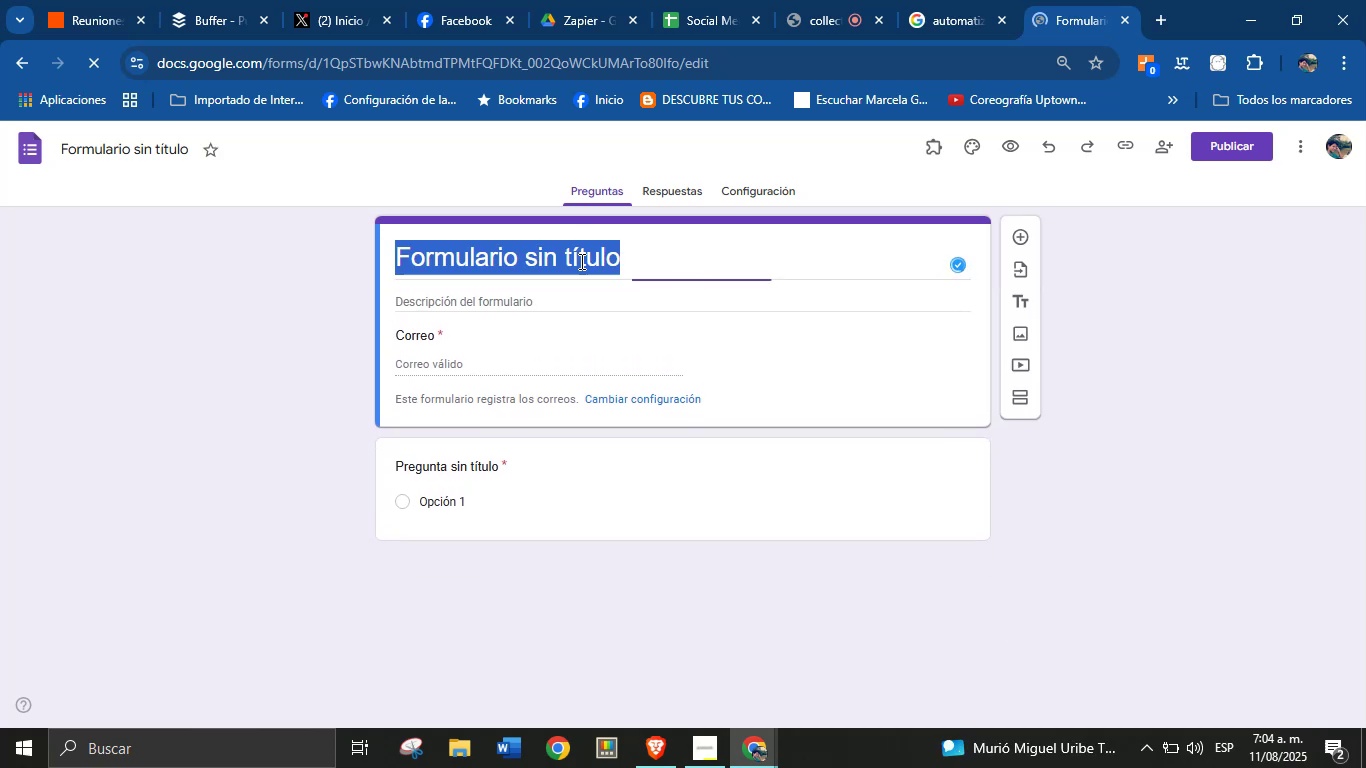 
triple_click([580, 261])
 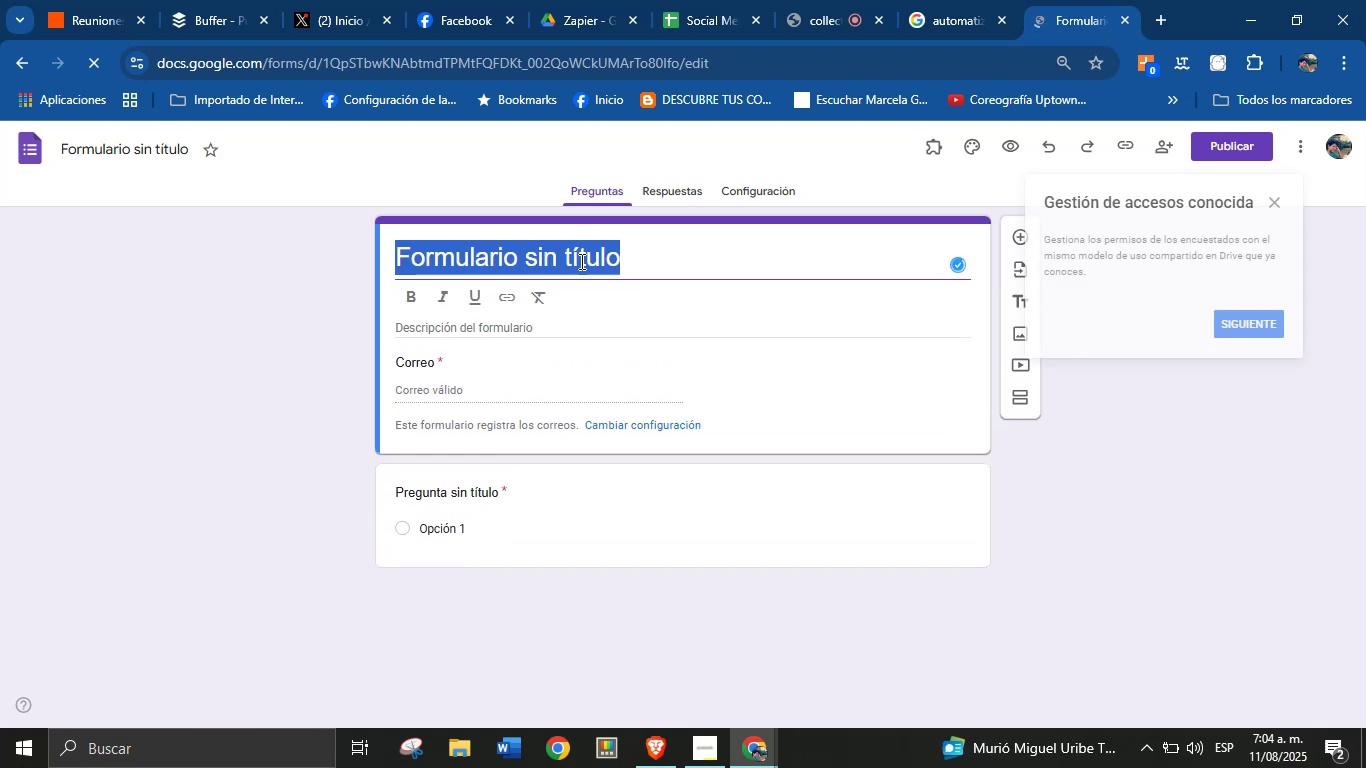 
key(CapsLock)
 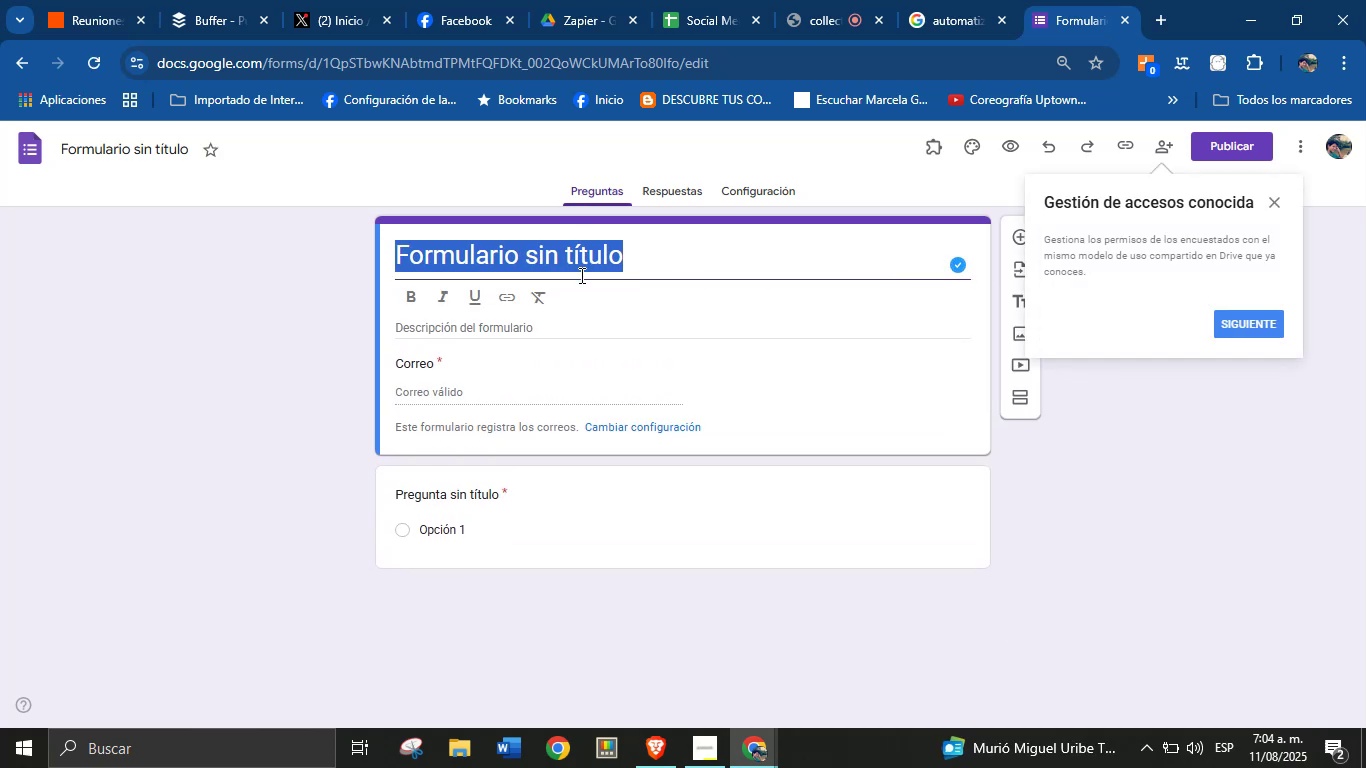 
wait(5.69)
 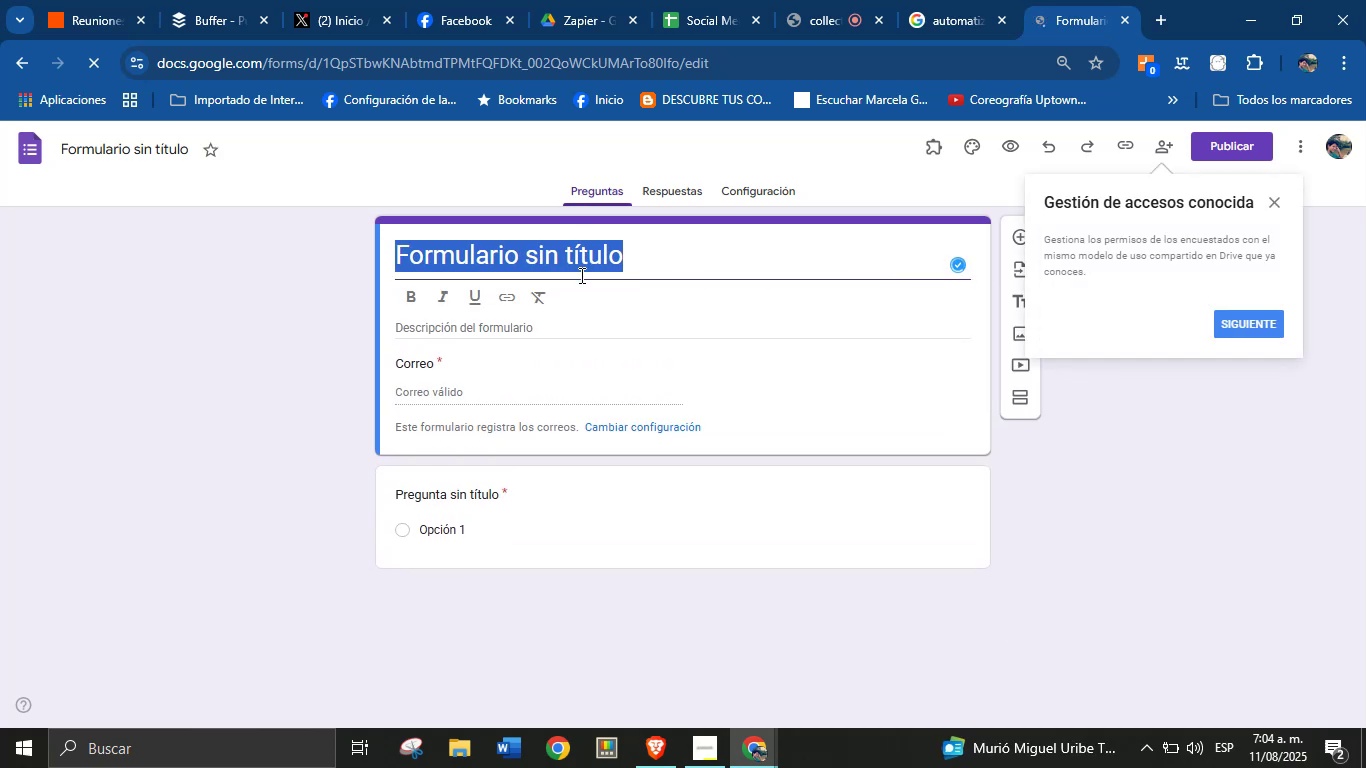 
type(Citas Clientes)
 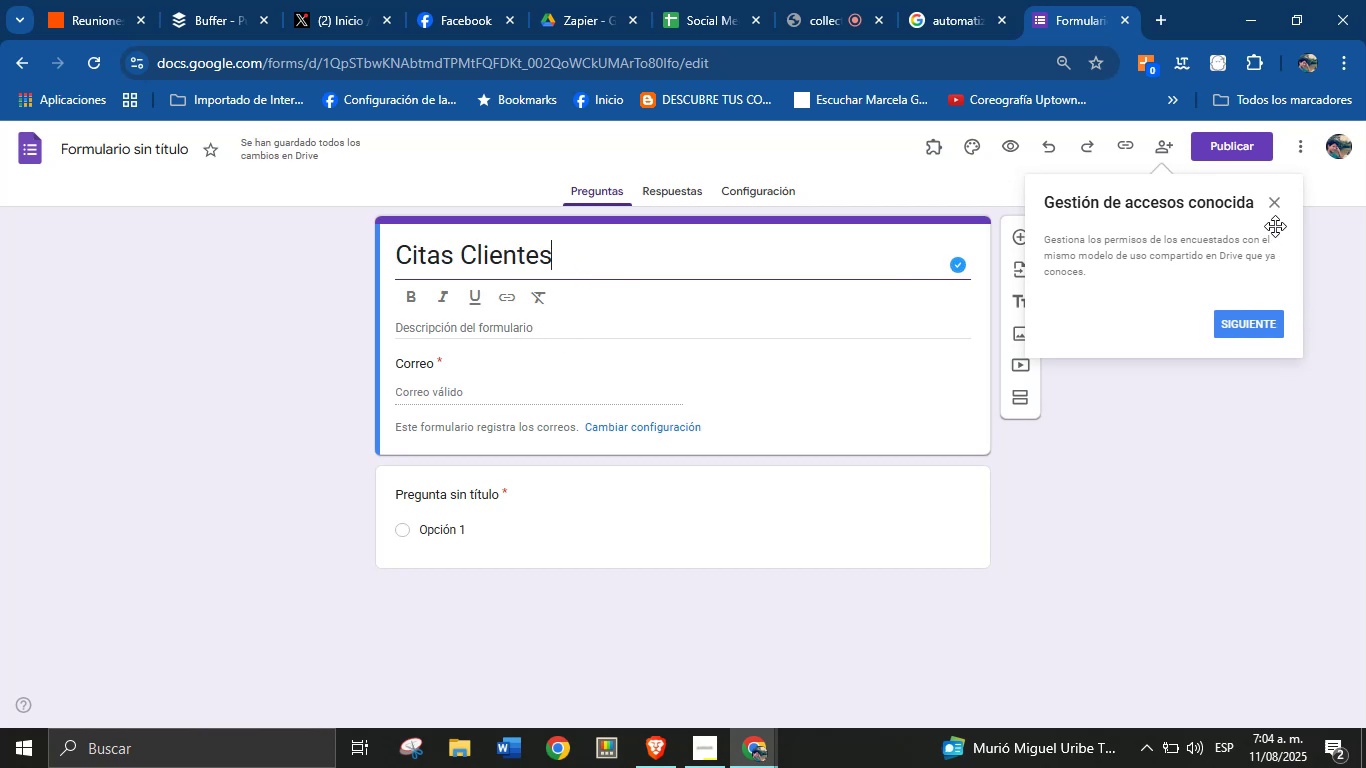 
left_click([1247, 480])
 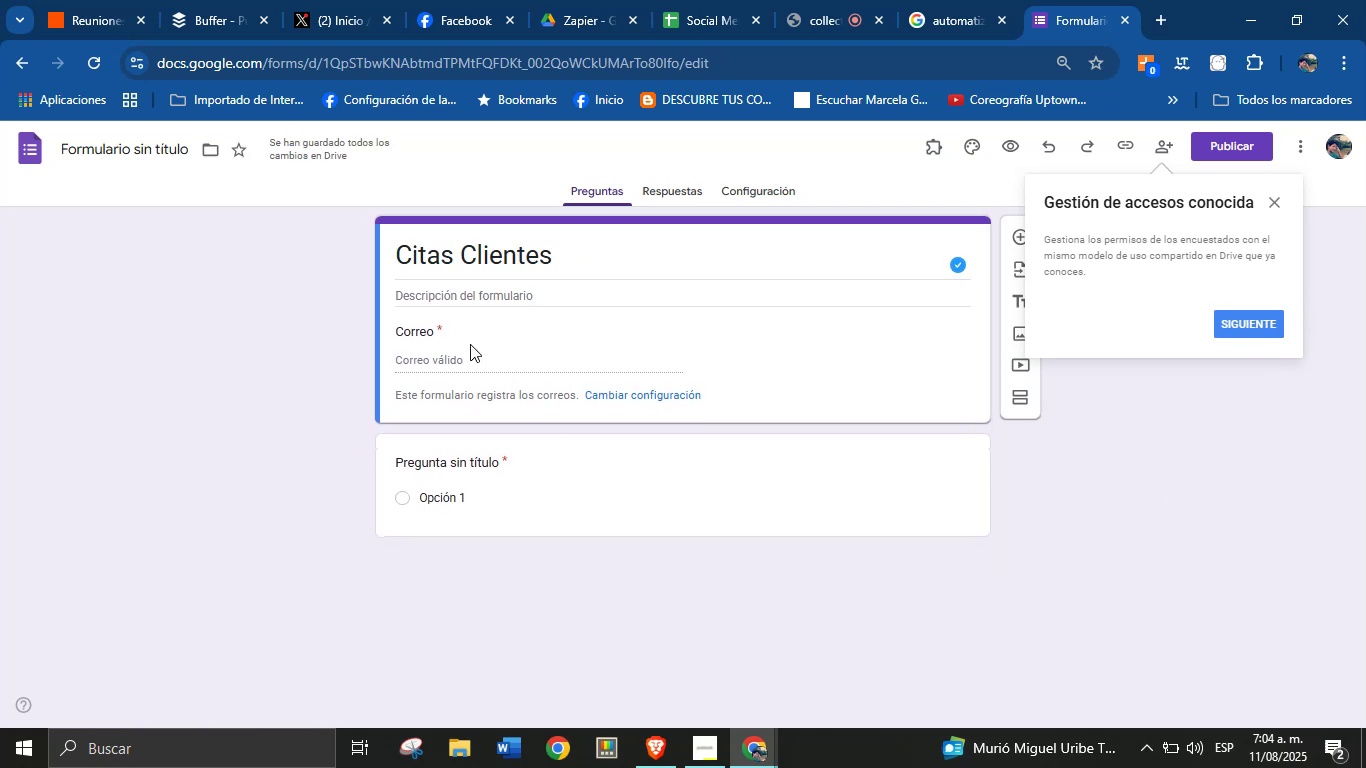 
left_click([462, 361])
 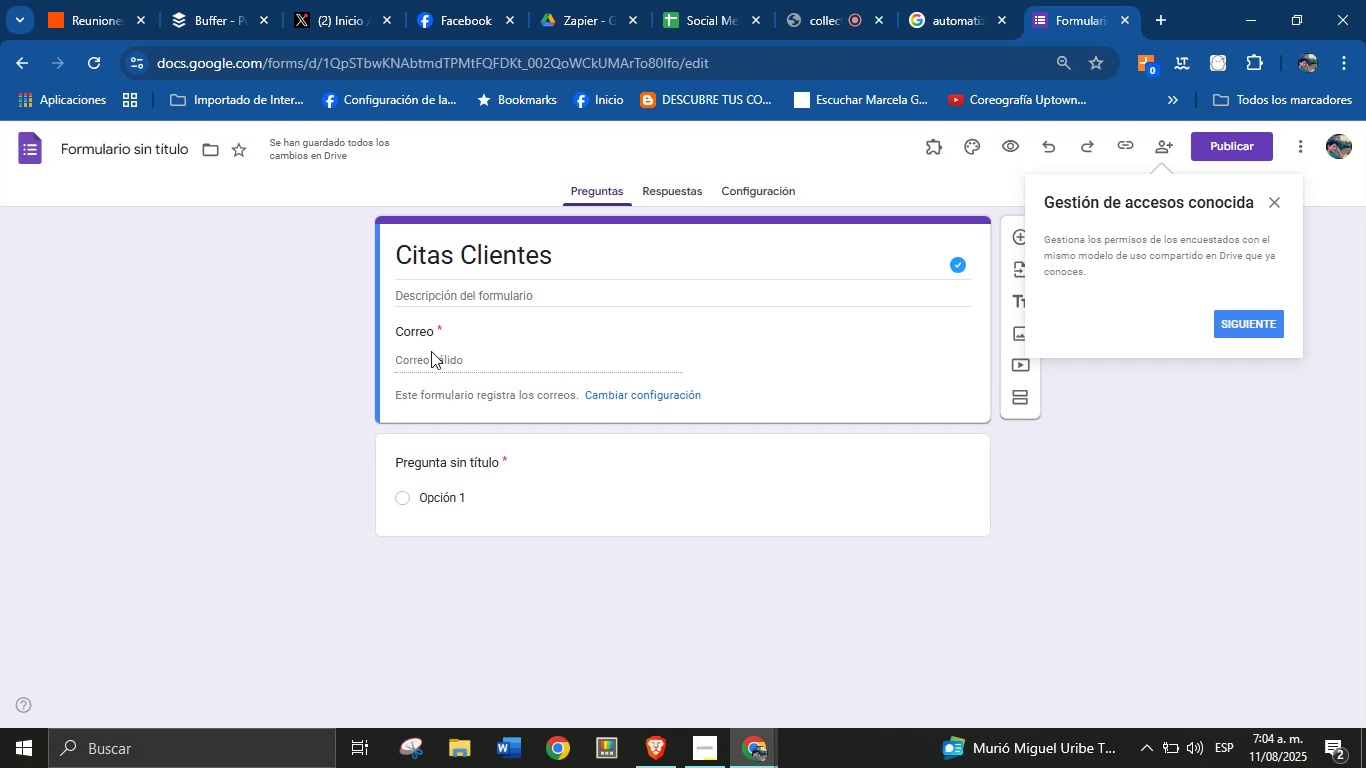 
left_click([452, 294])
 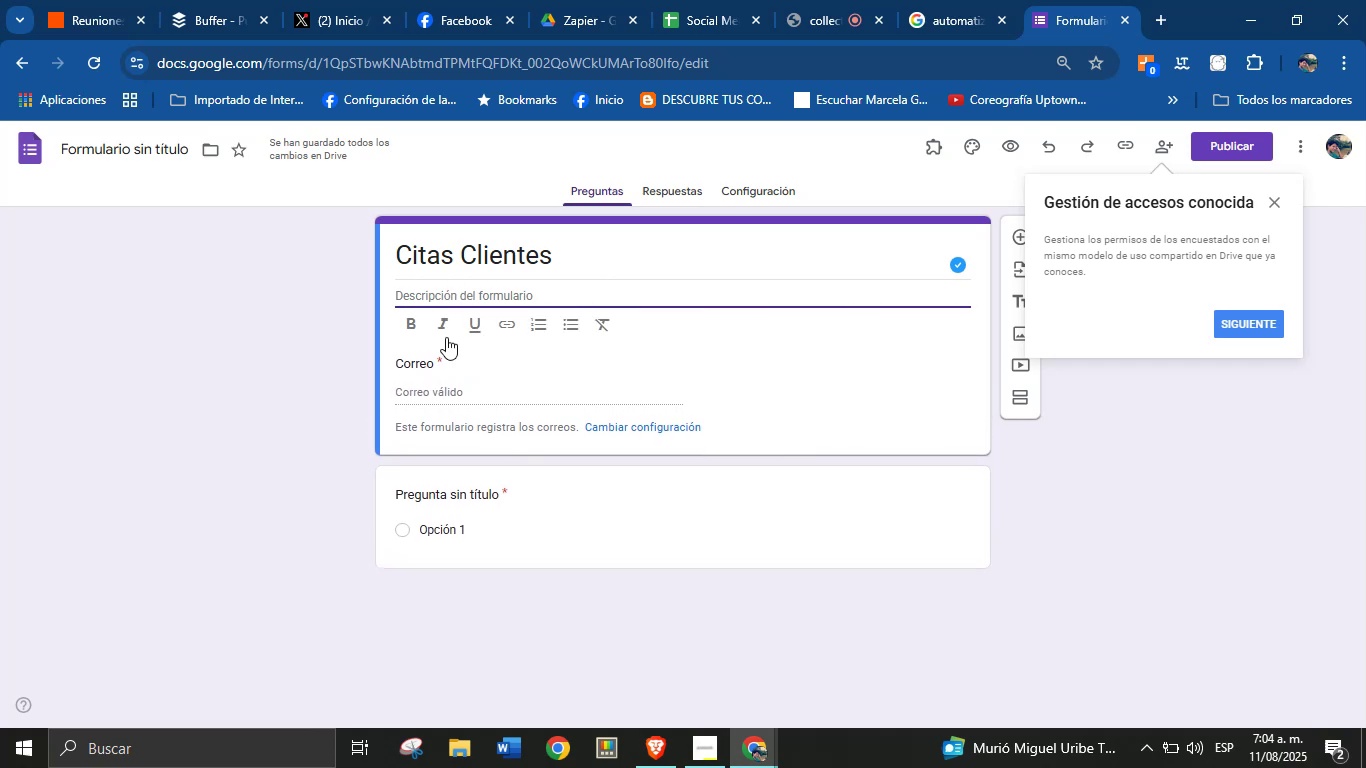 
left_click([269, 391])
 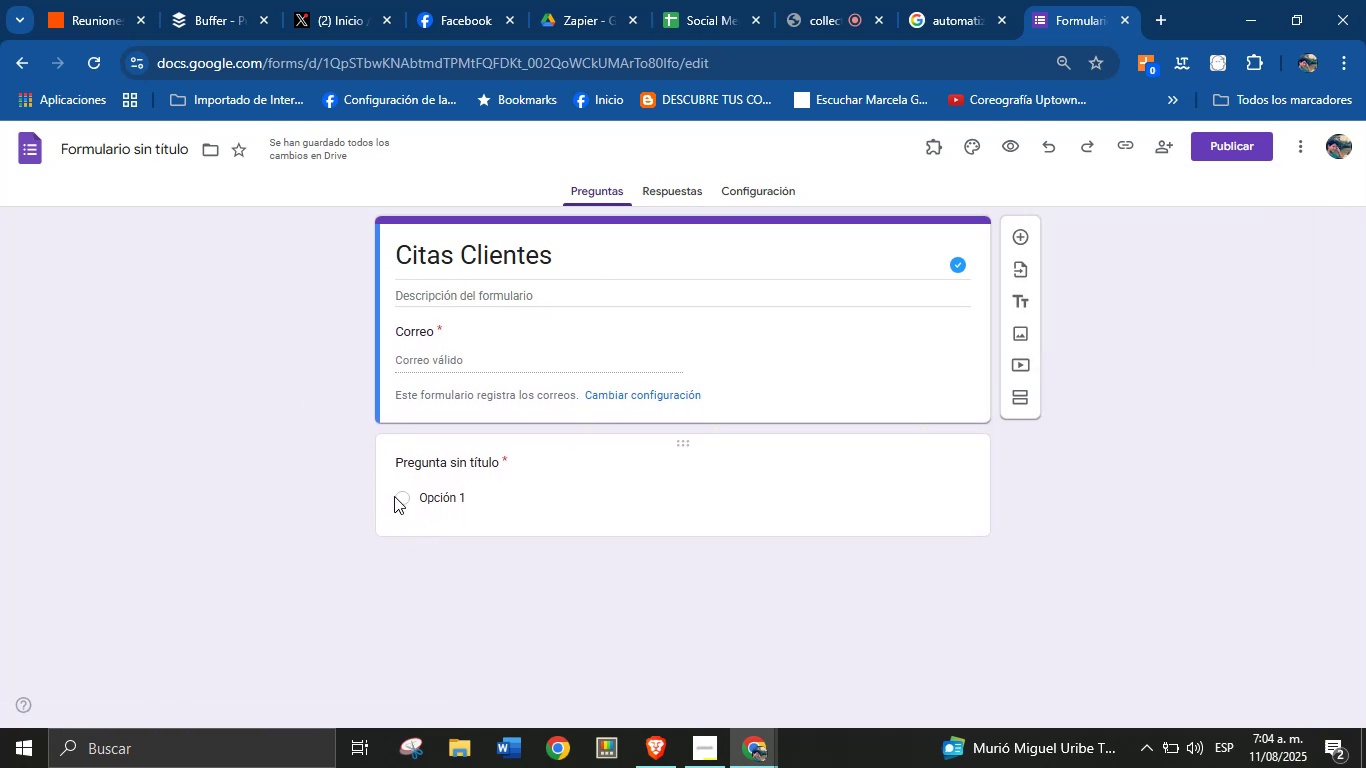 
wait(10.35)
 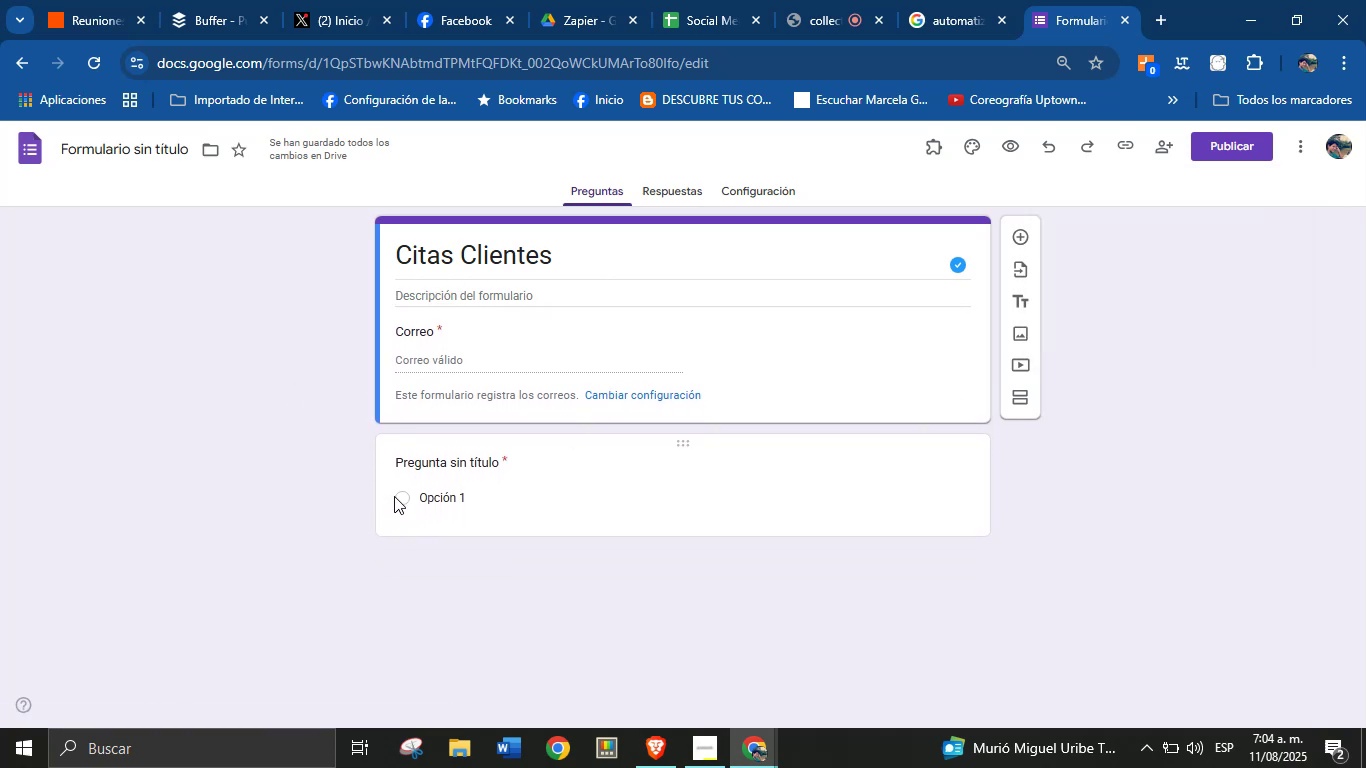 
left_click([440, 296])
 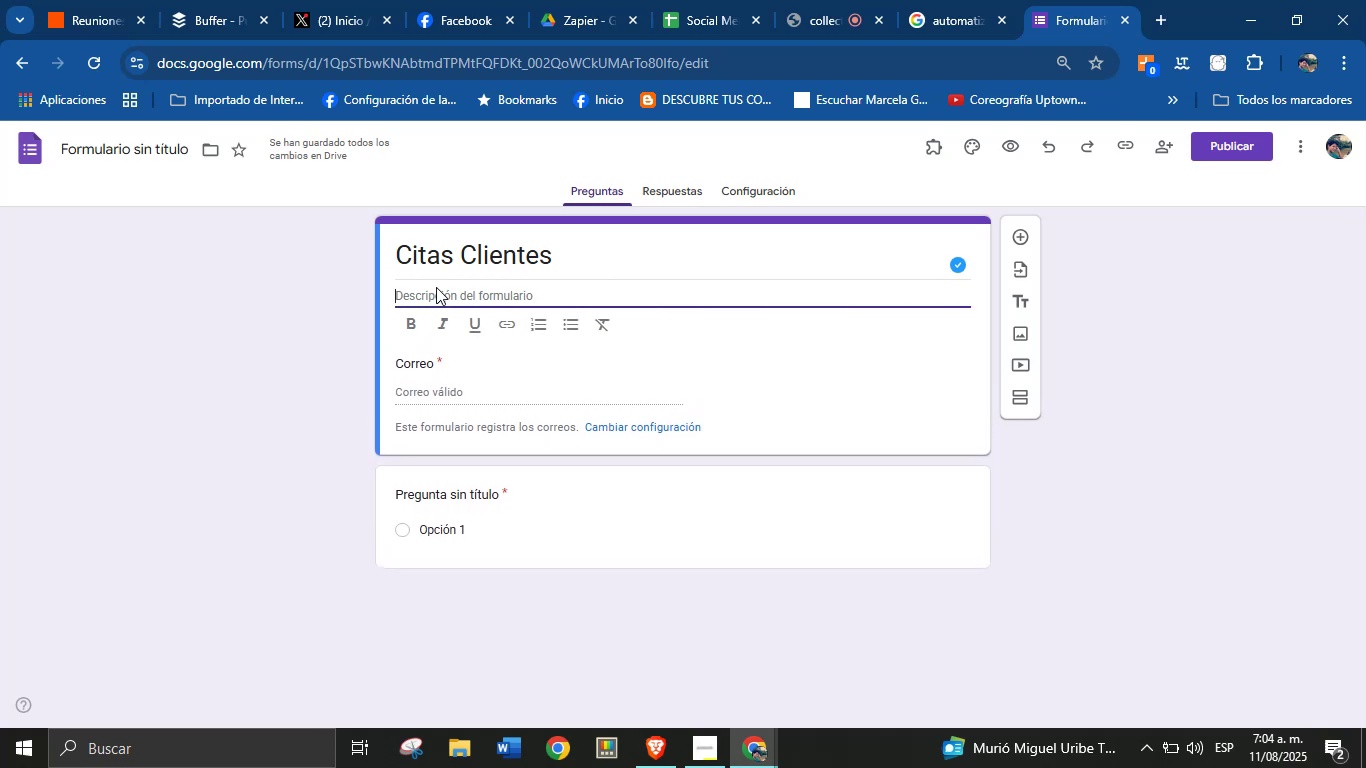 
type(Complete este breve formulario y nos pondremos en )
key(Backspace)
type(o)
key(Backspace)
key(Backspace)
key(Backspace)
key(Backspace)
key(Backspace)
key(Backspace)
type(agende una reuni;on con nosotros en breve.)
 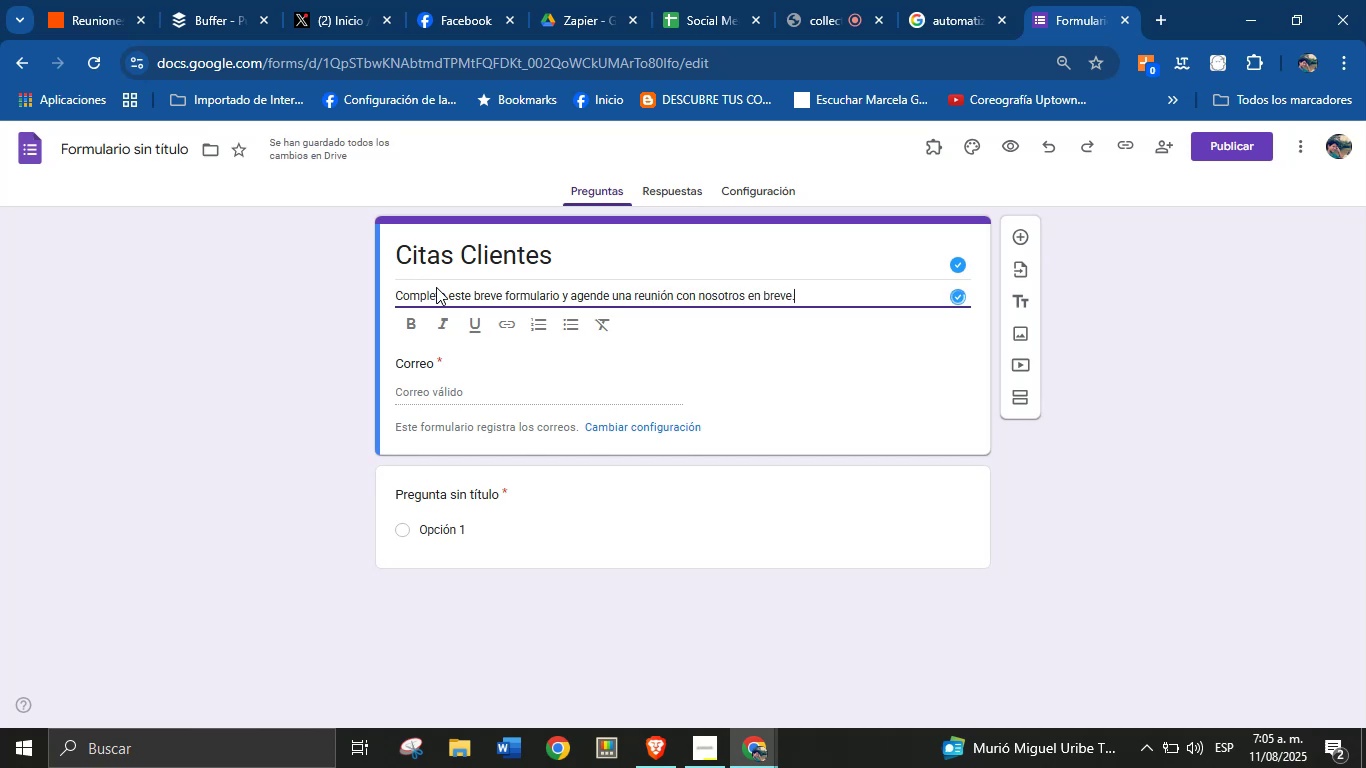 
wait(8.05)
 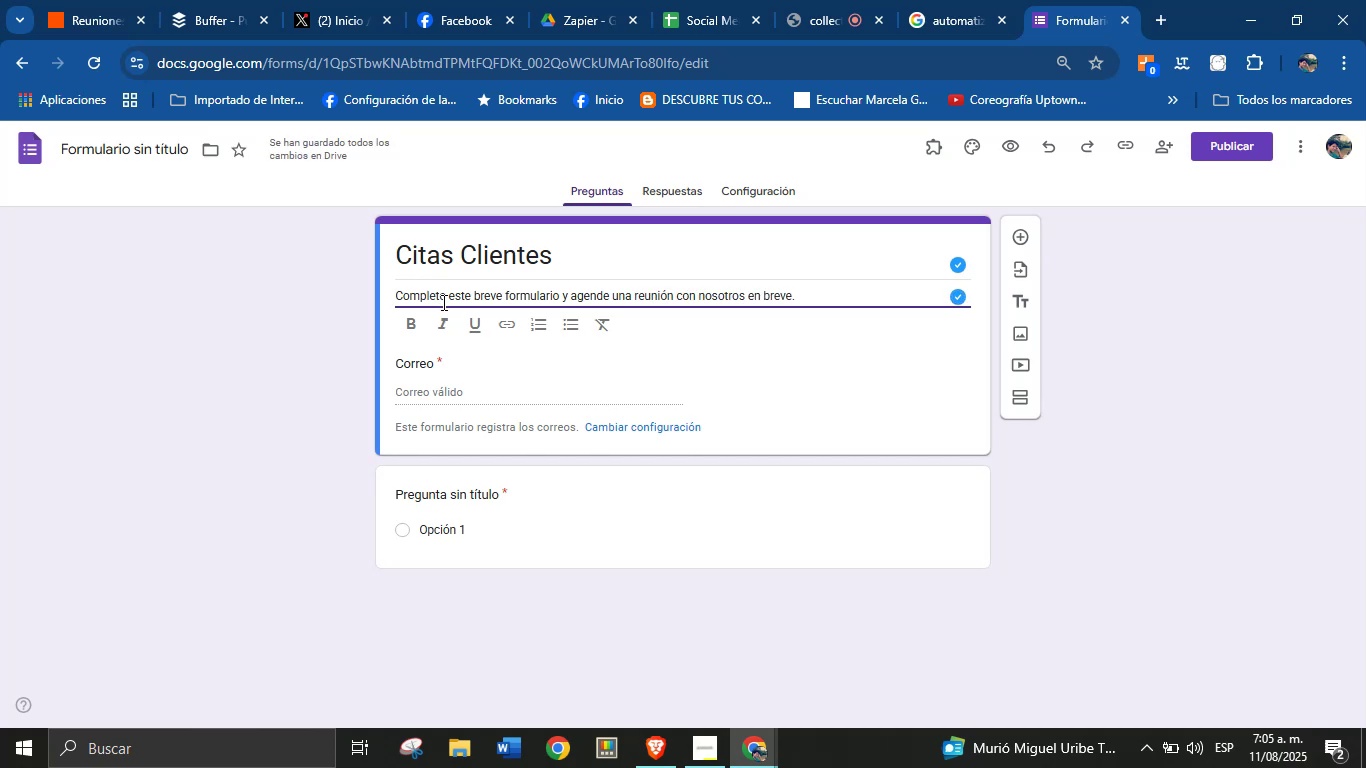 
left_click([298, 504])
 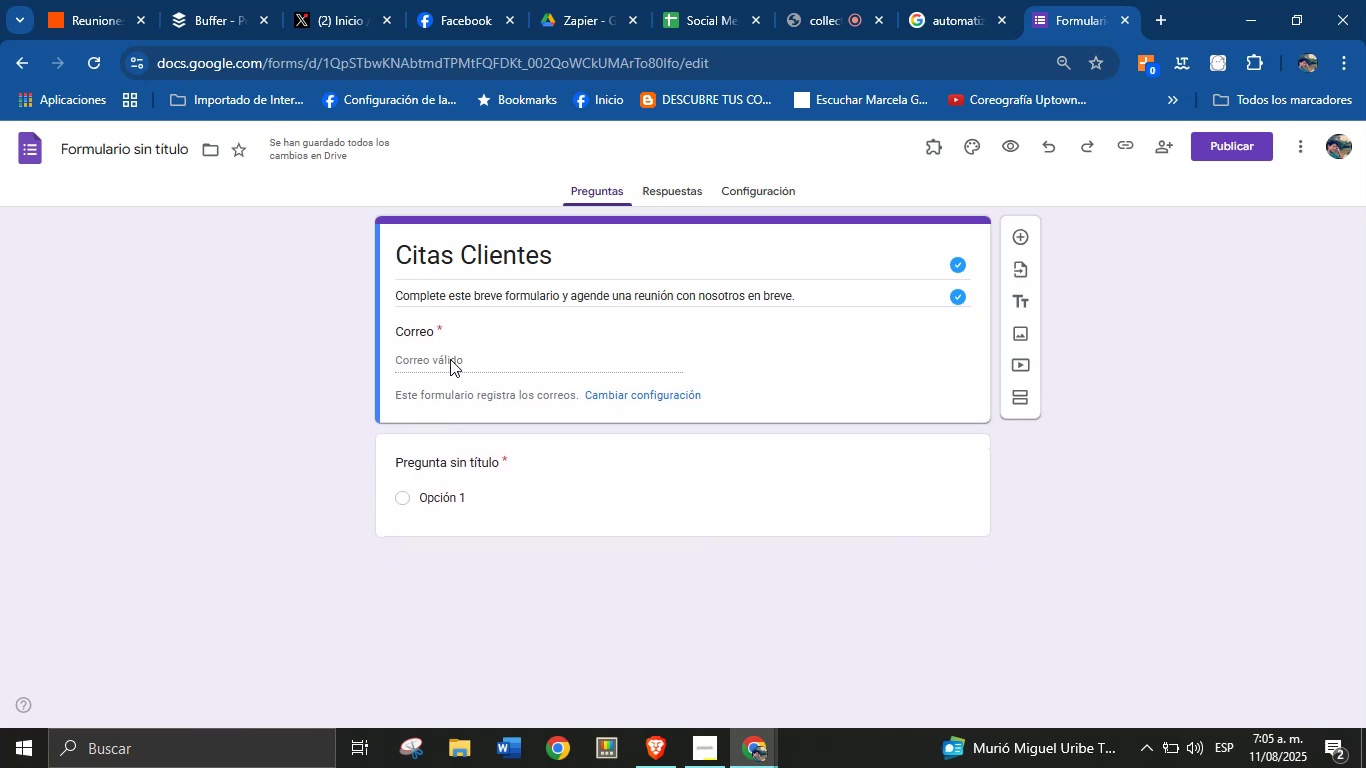 
left_click([427, 500])
 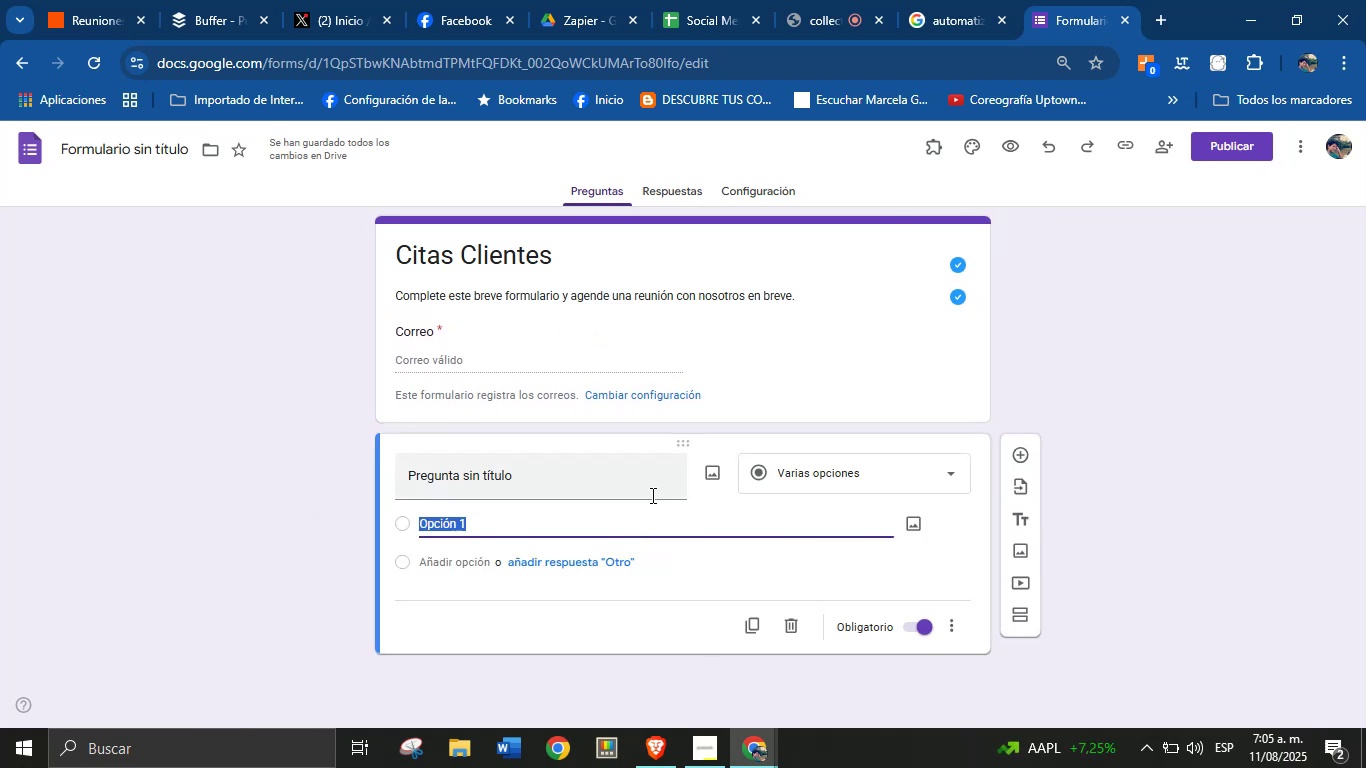 
left_click([802, 479])
 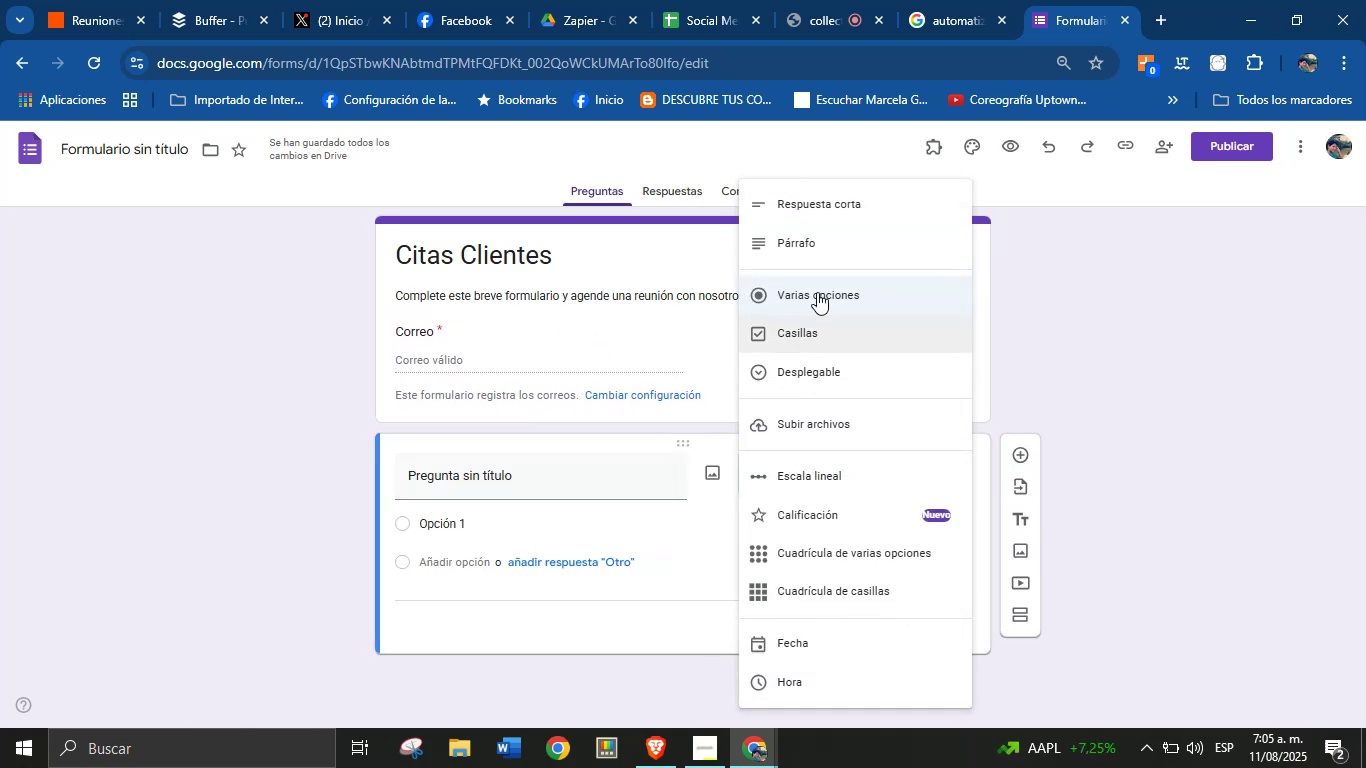 
left_click([851, 209])
 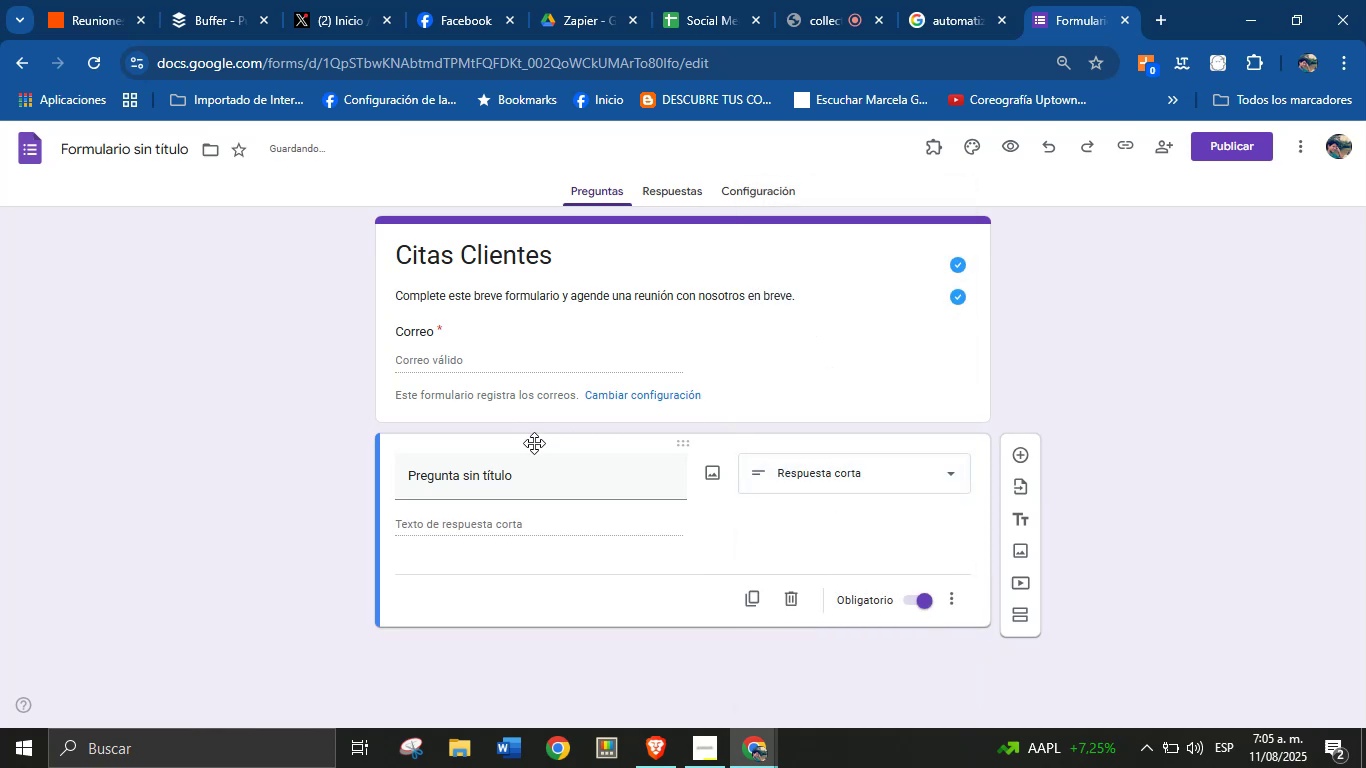 
left_click([506, 478])
 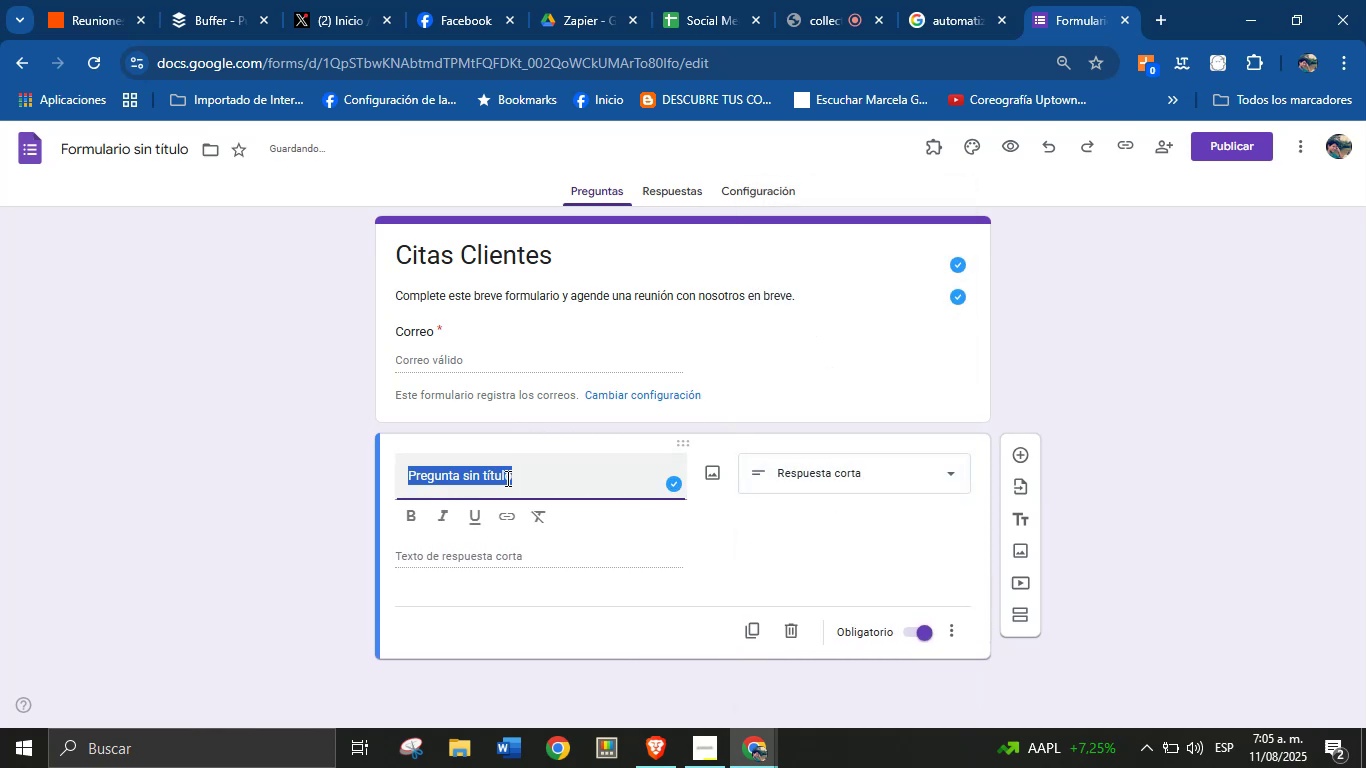 
type(Nombre Completo)
 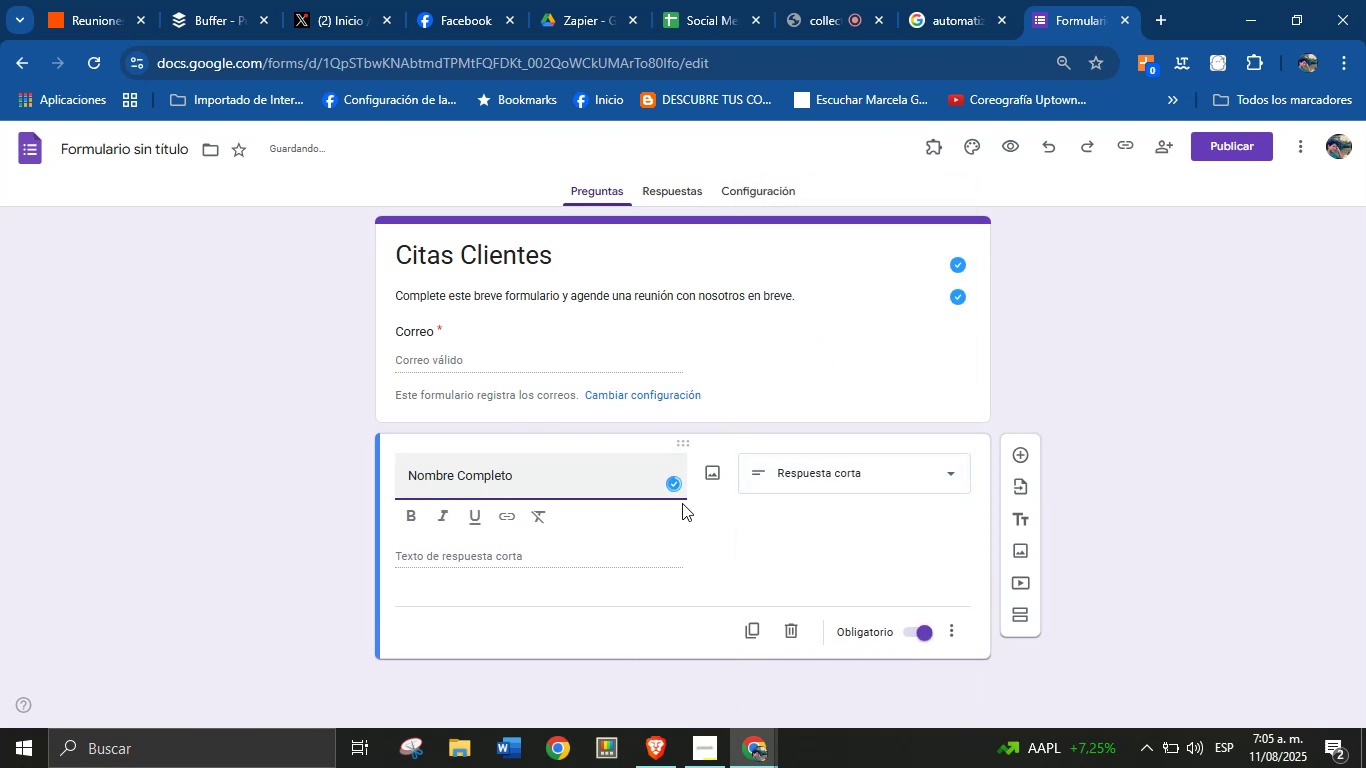 
left_click([734, 535])
 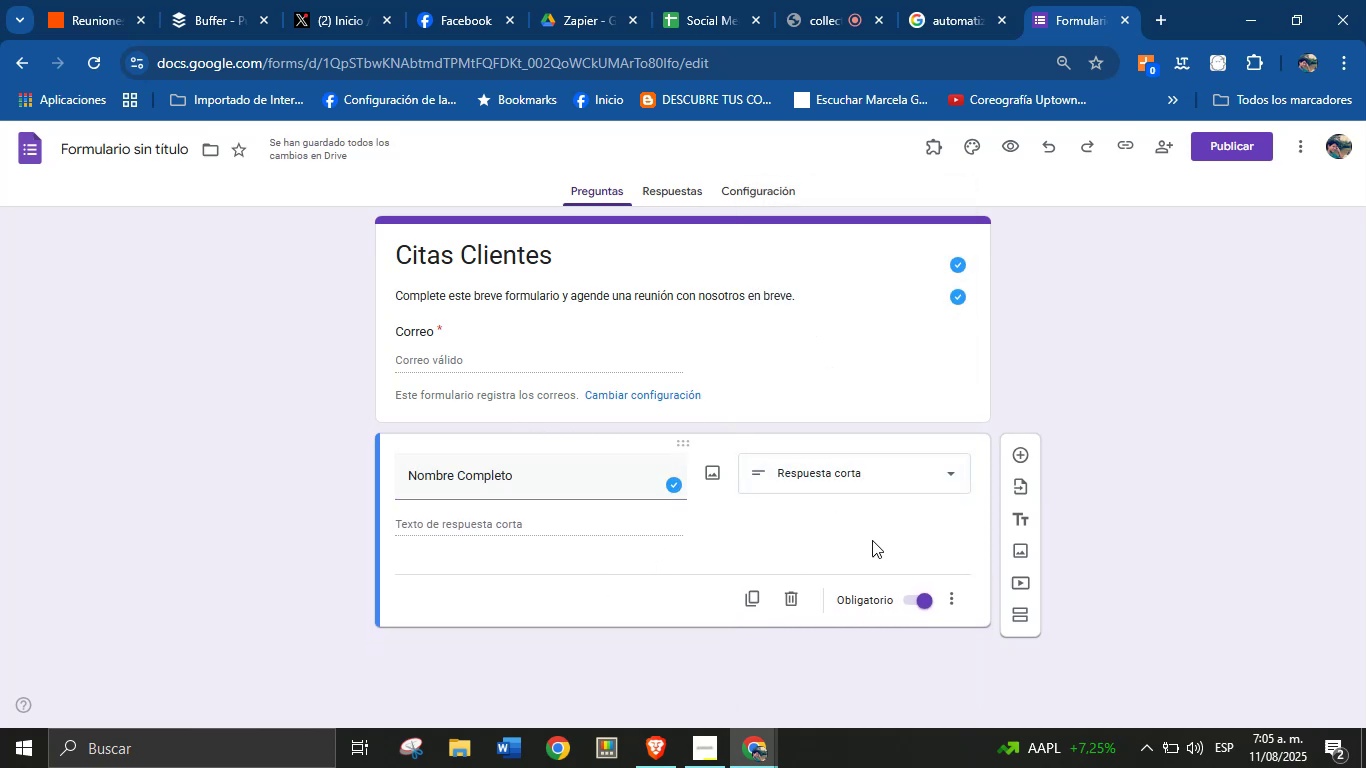 
left_click([1015, 461])
 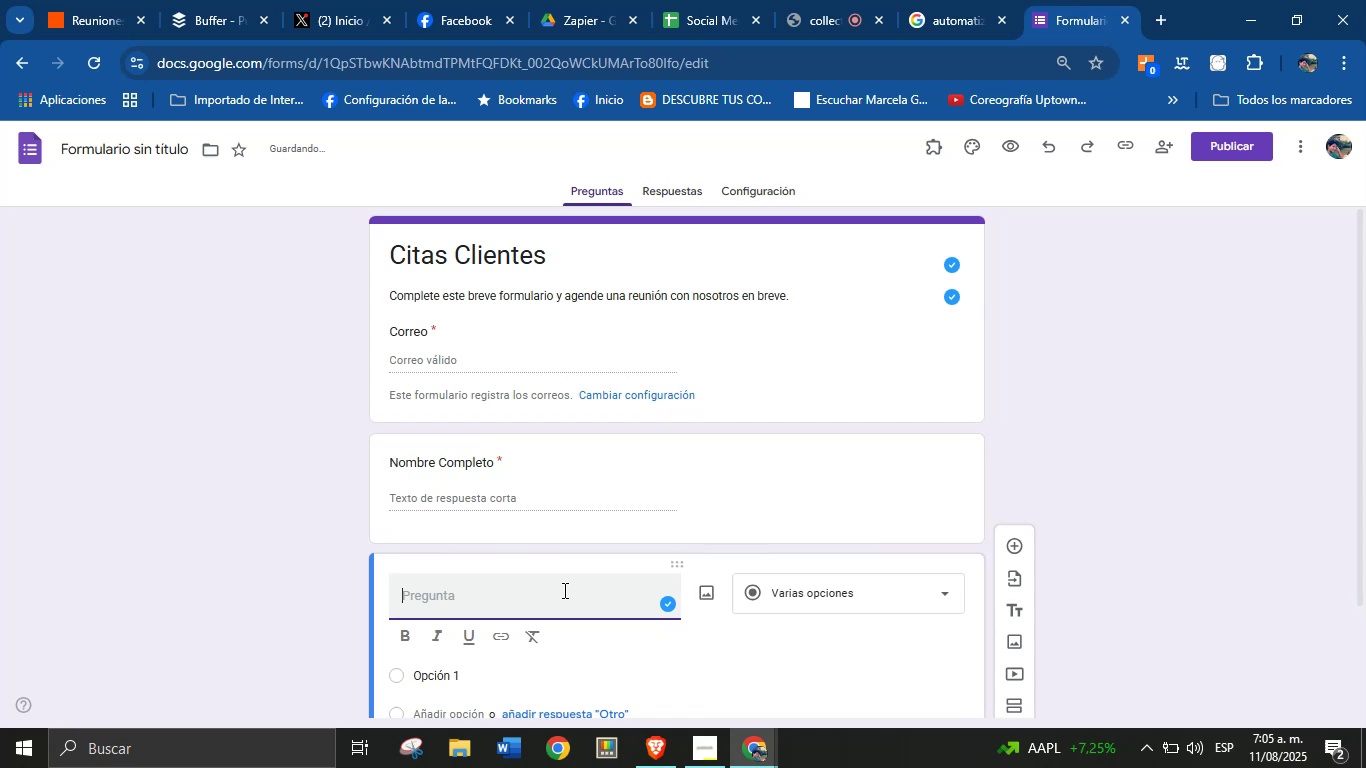 
type(Correo electr;onico)
 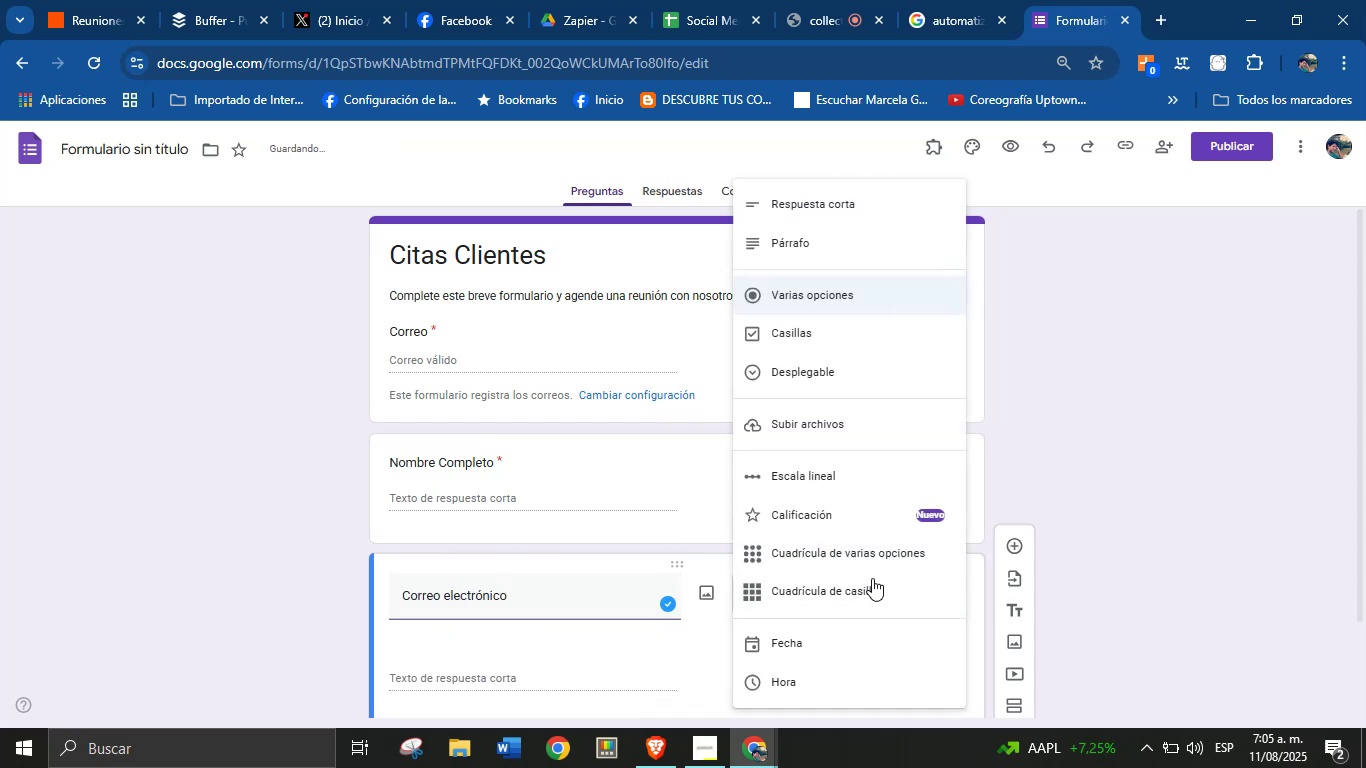 
left_click([845, 202])
 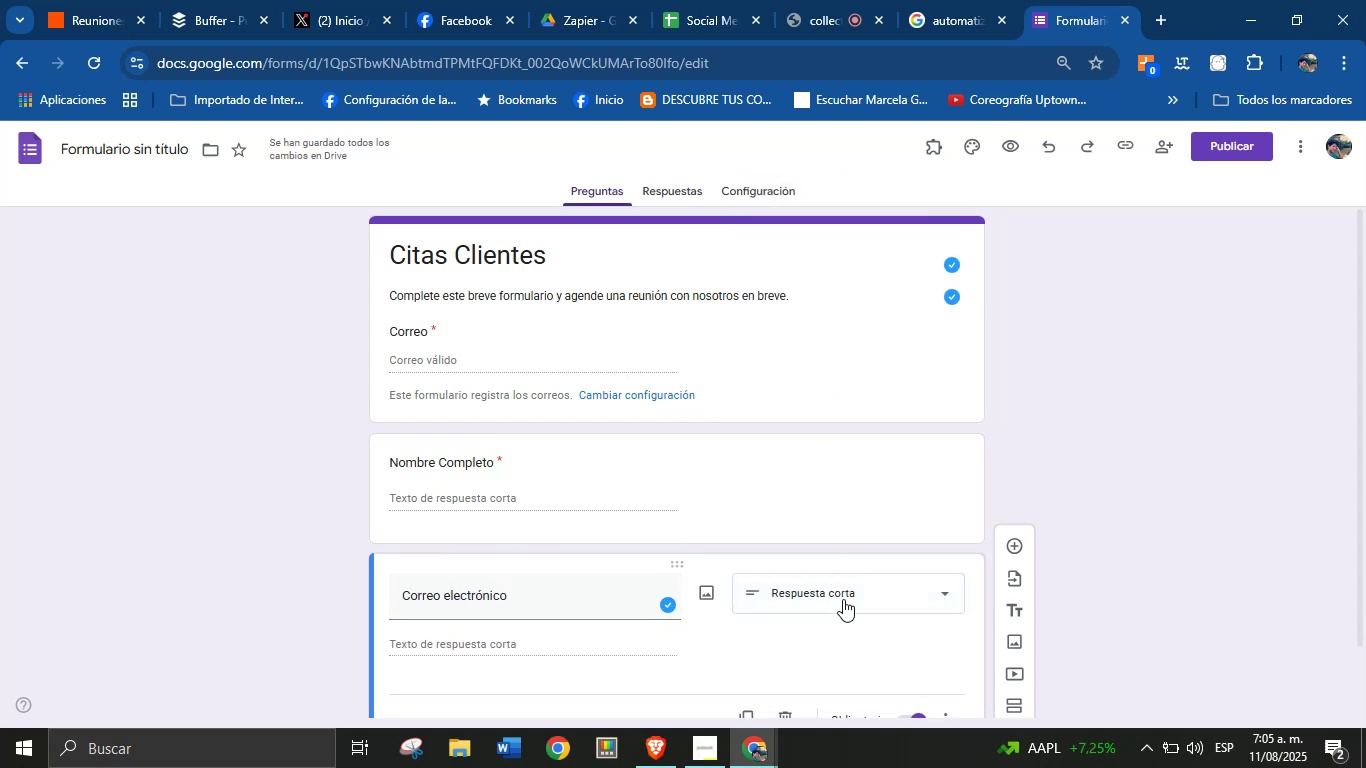 
left_click([861, 596])
 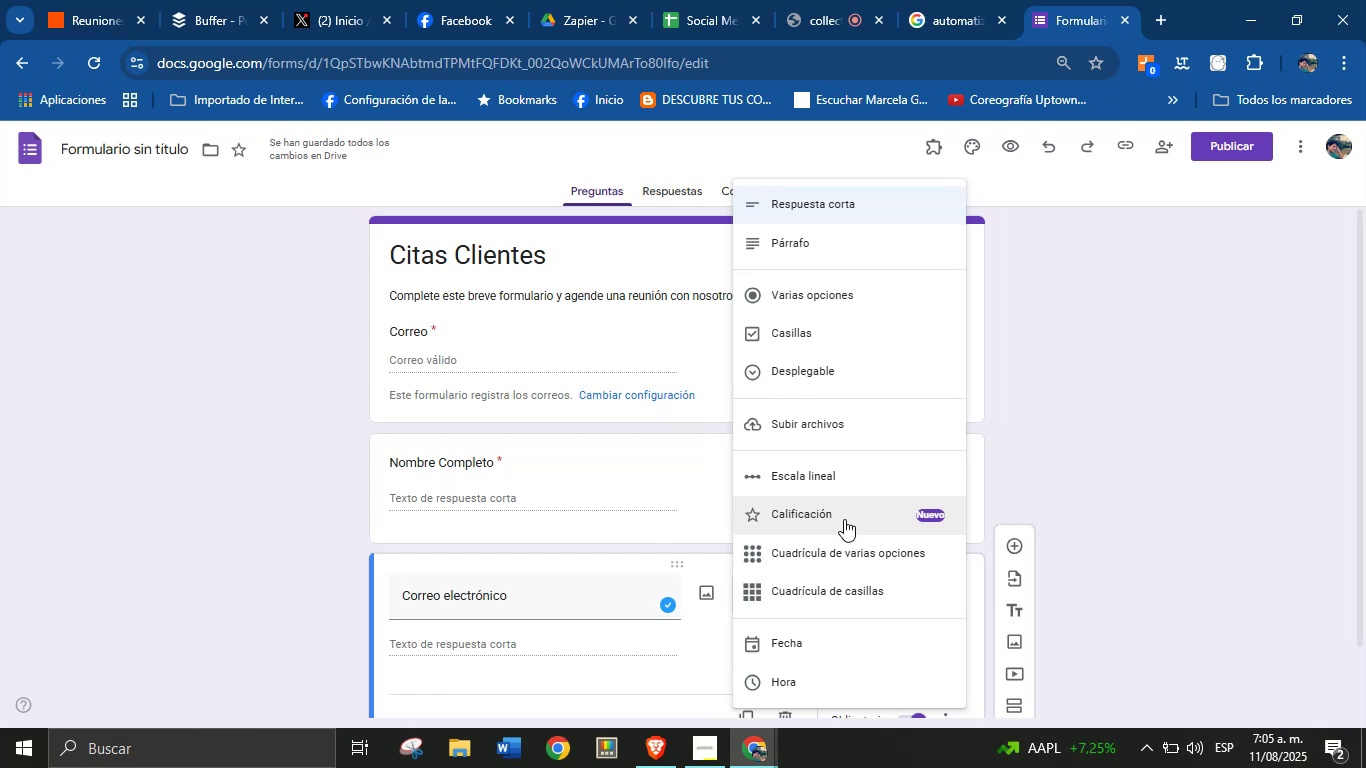 
scroll: coordinate [856, 538], scroll_direction: down, amount: 2.0
 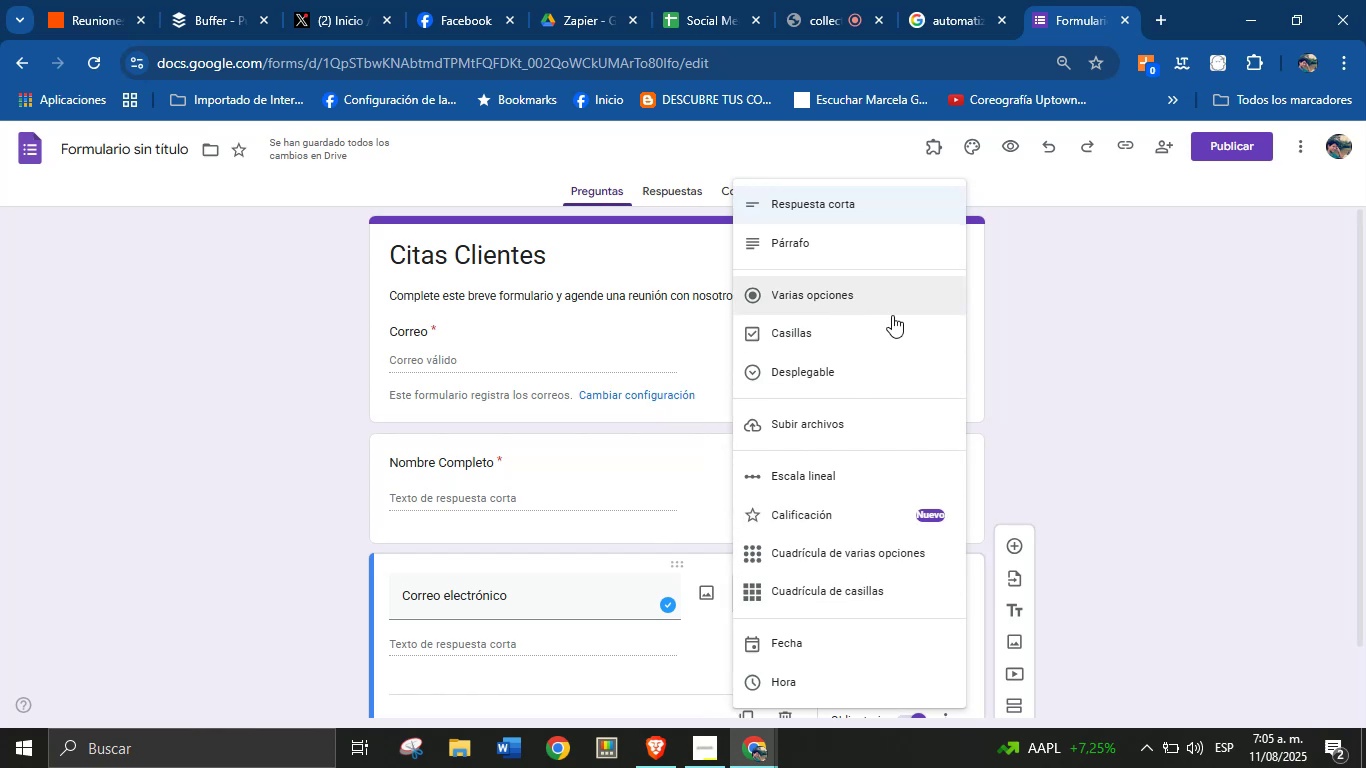 
left_click([1085, 428])
 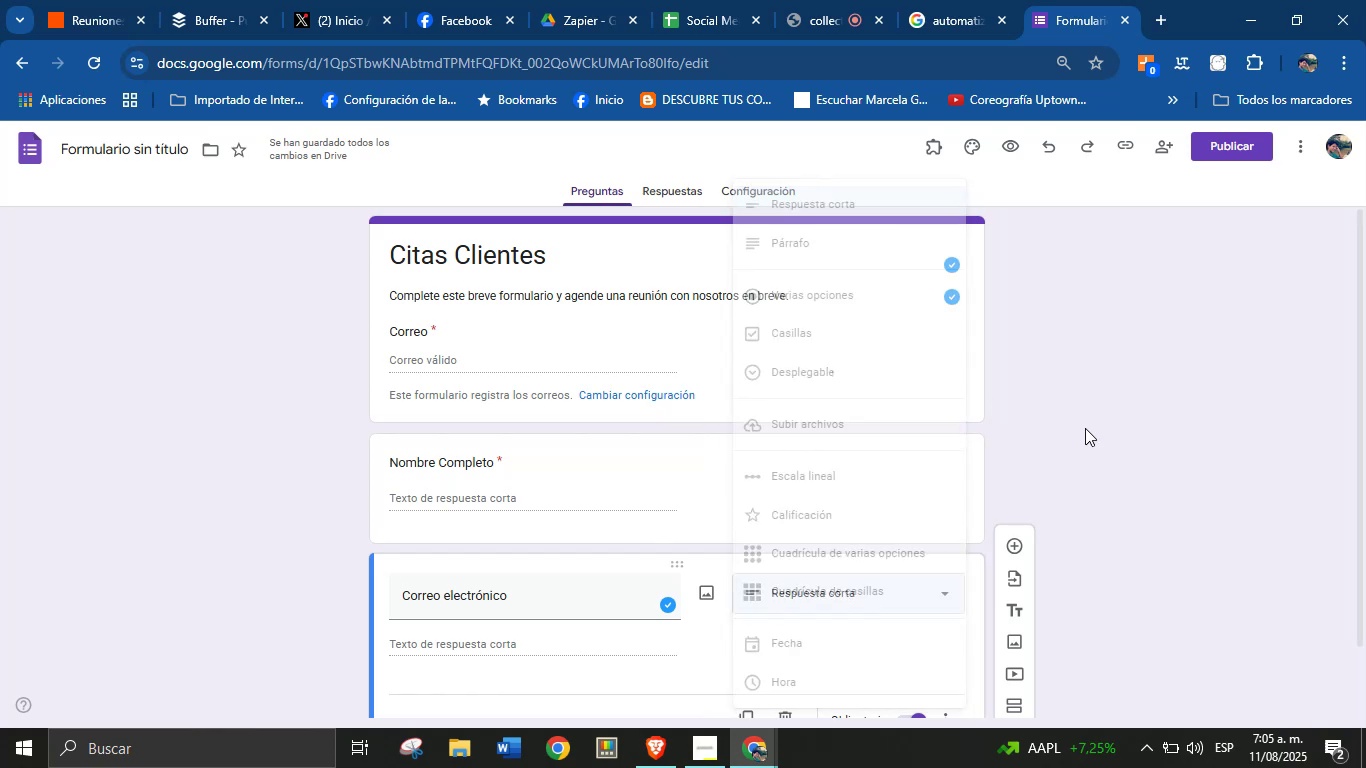 
scroll: coordinate [1034, 460], scroll_direction: down, amount: 2.0
 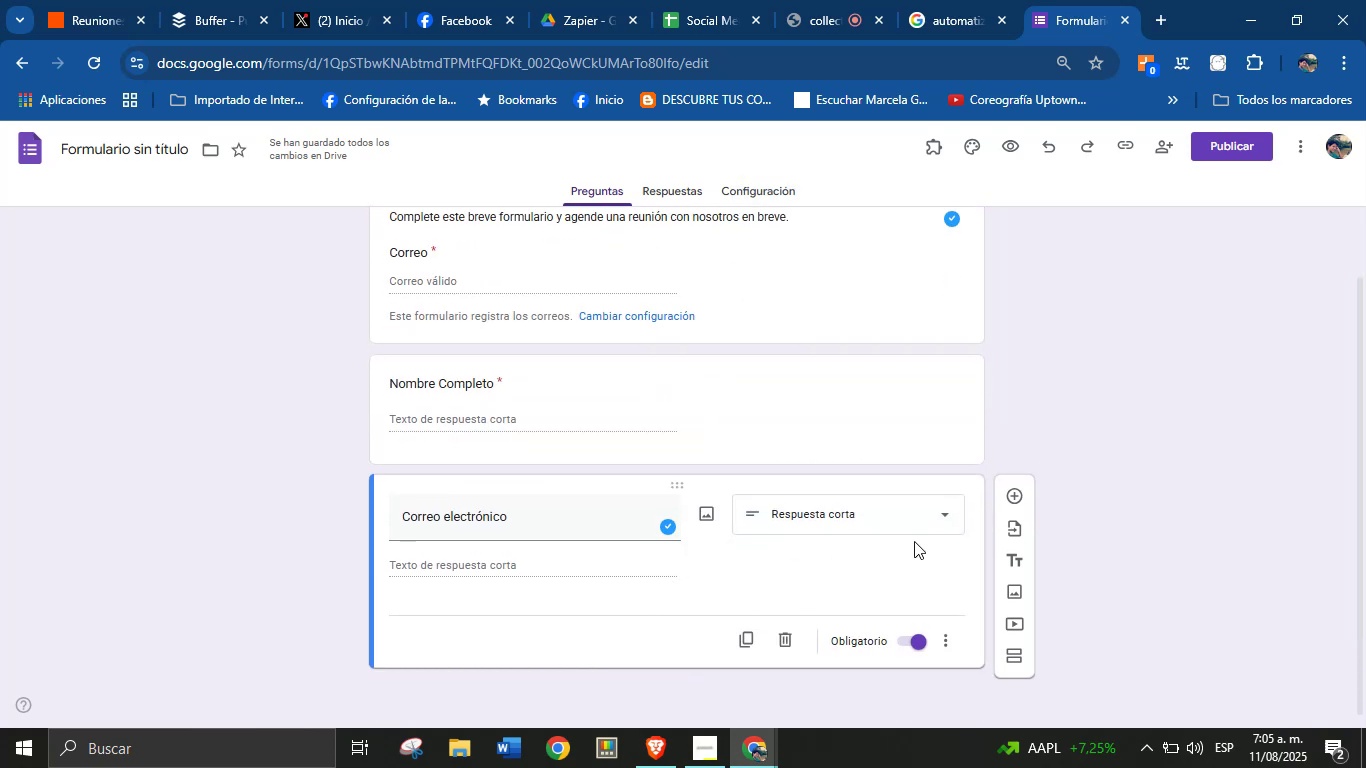 
left_click([1011, 483])
 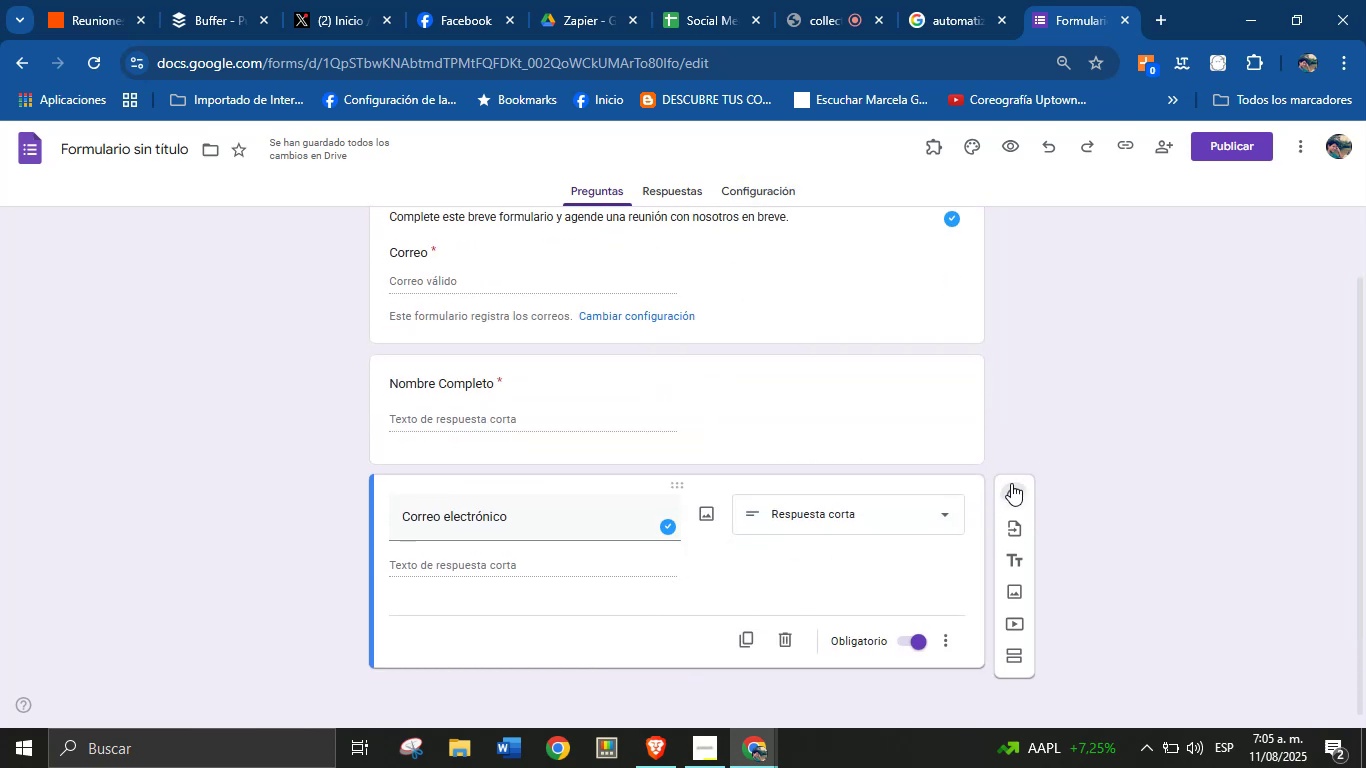 
mouse_move([966, 478])
 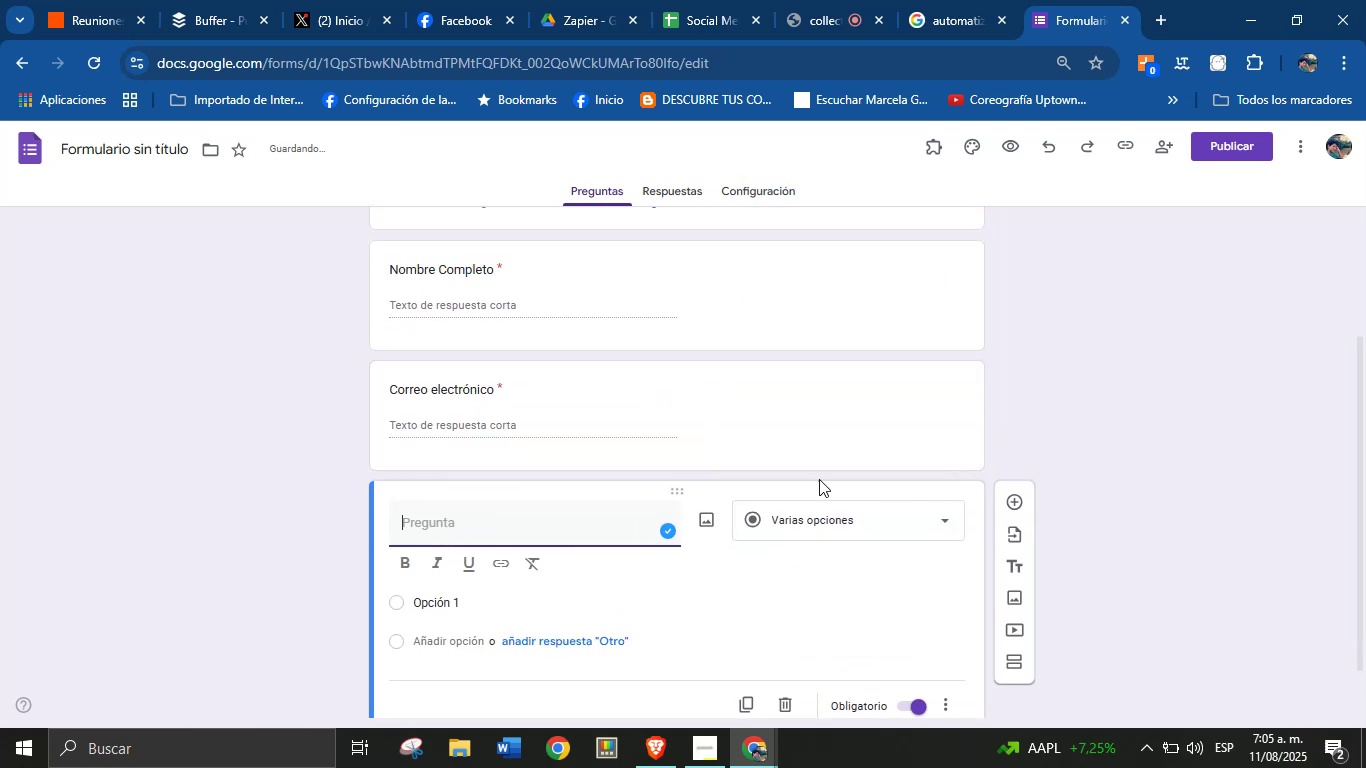 
scroll: coordinate [763, 486], scroll_direction: down, amount: 1.0
 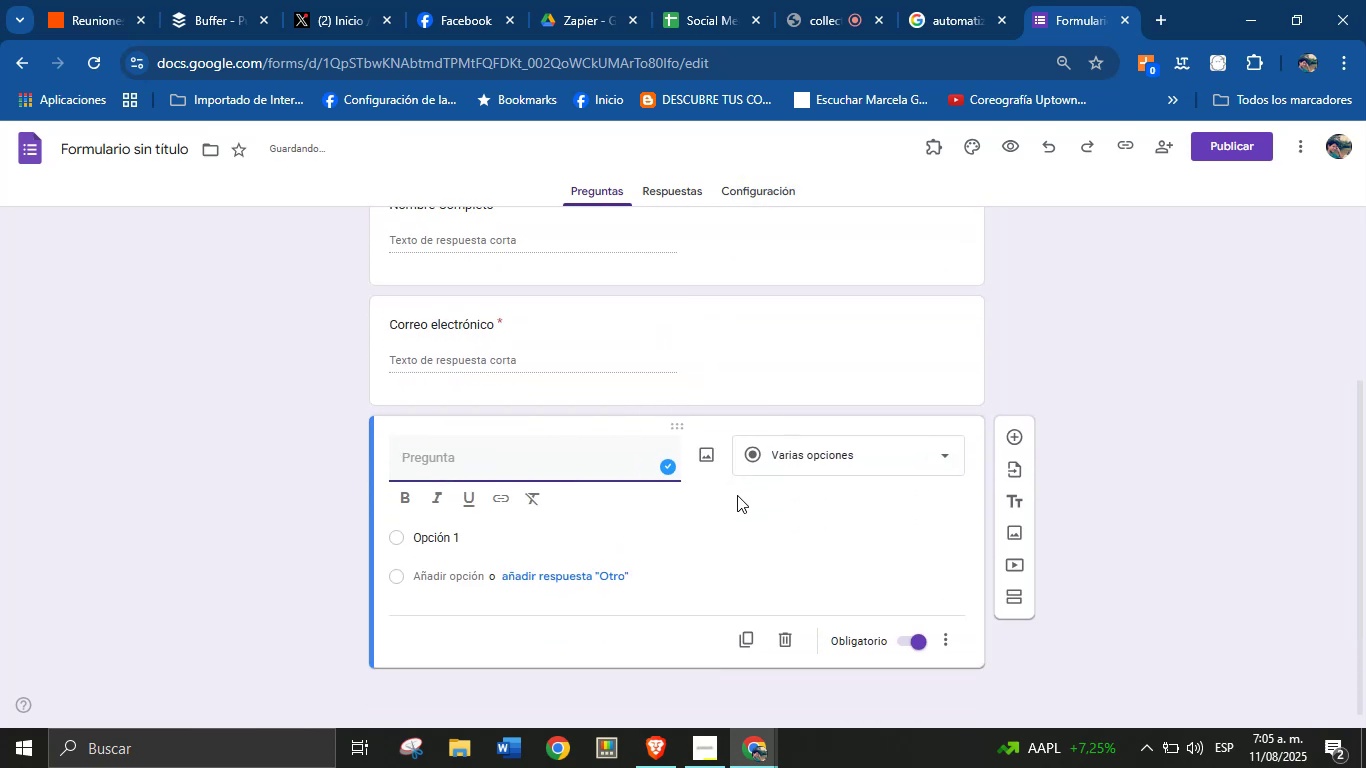 
type(Nombre de la compa`;ia)
 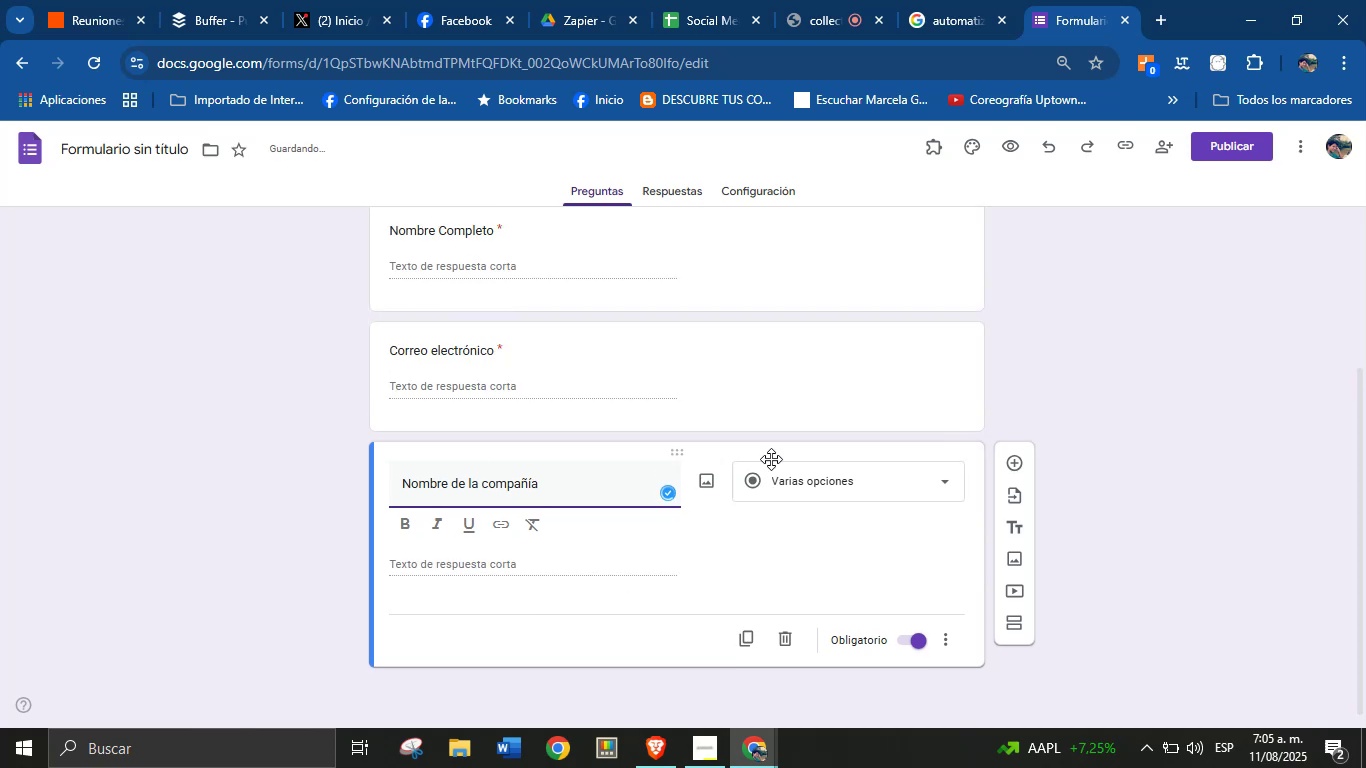 
left_click([828, 489])
 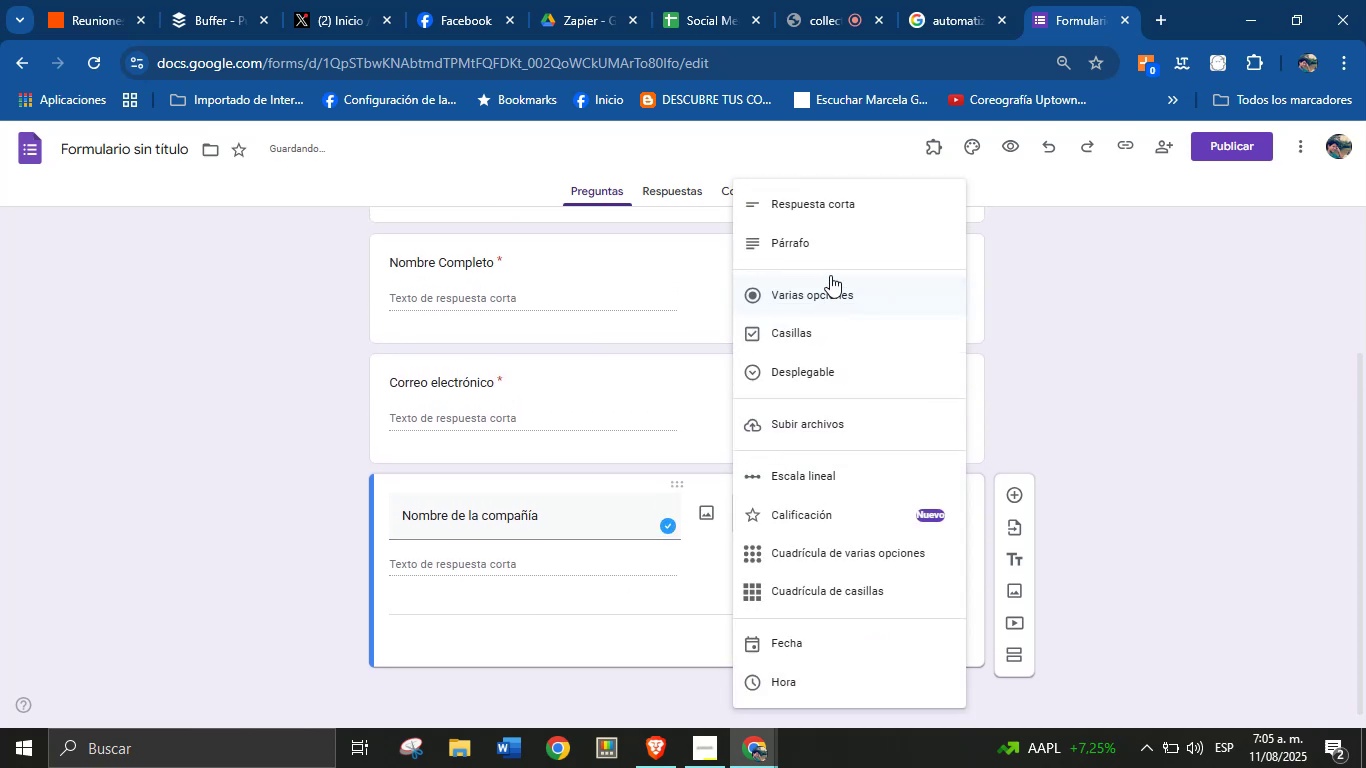 
left_click([847, 204])
 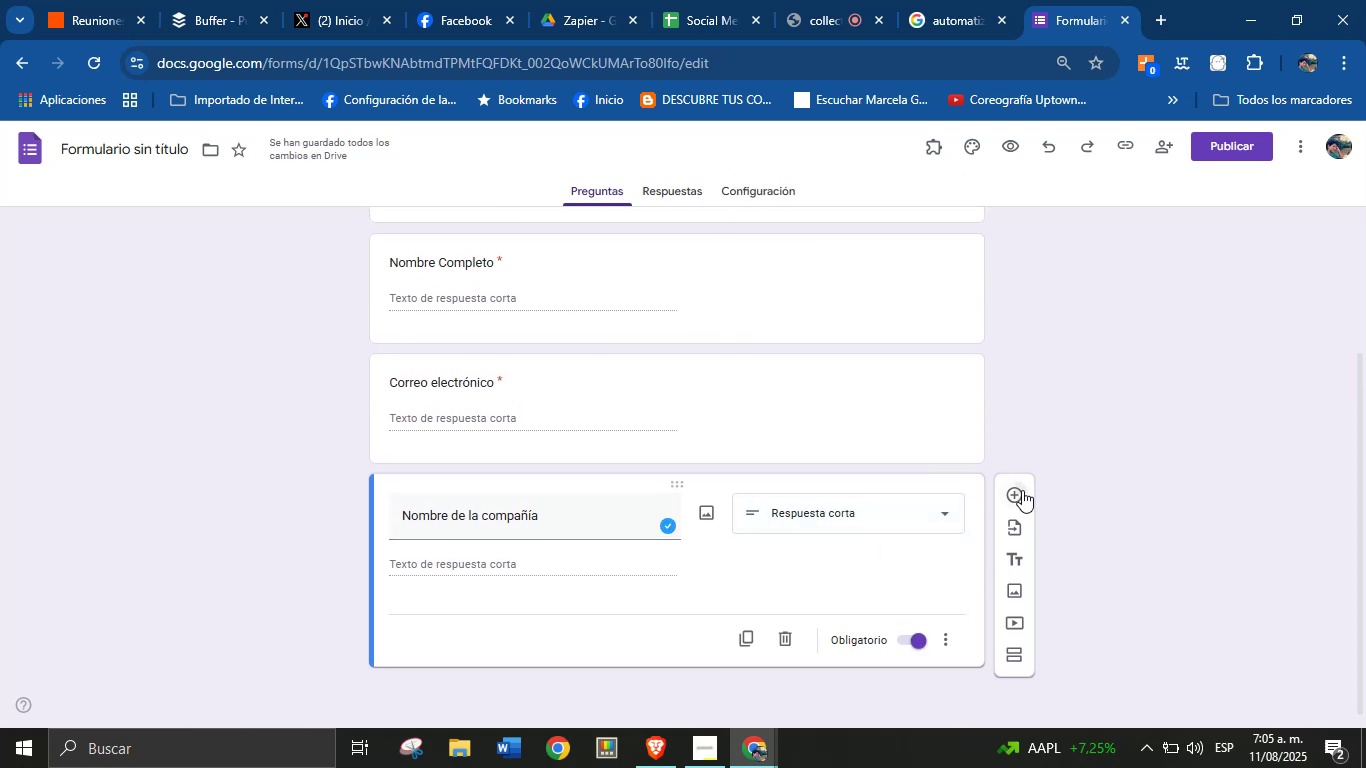 
scroll: coordinate [753, 466], scroll_direction: down, amount: 2.0
 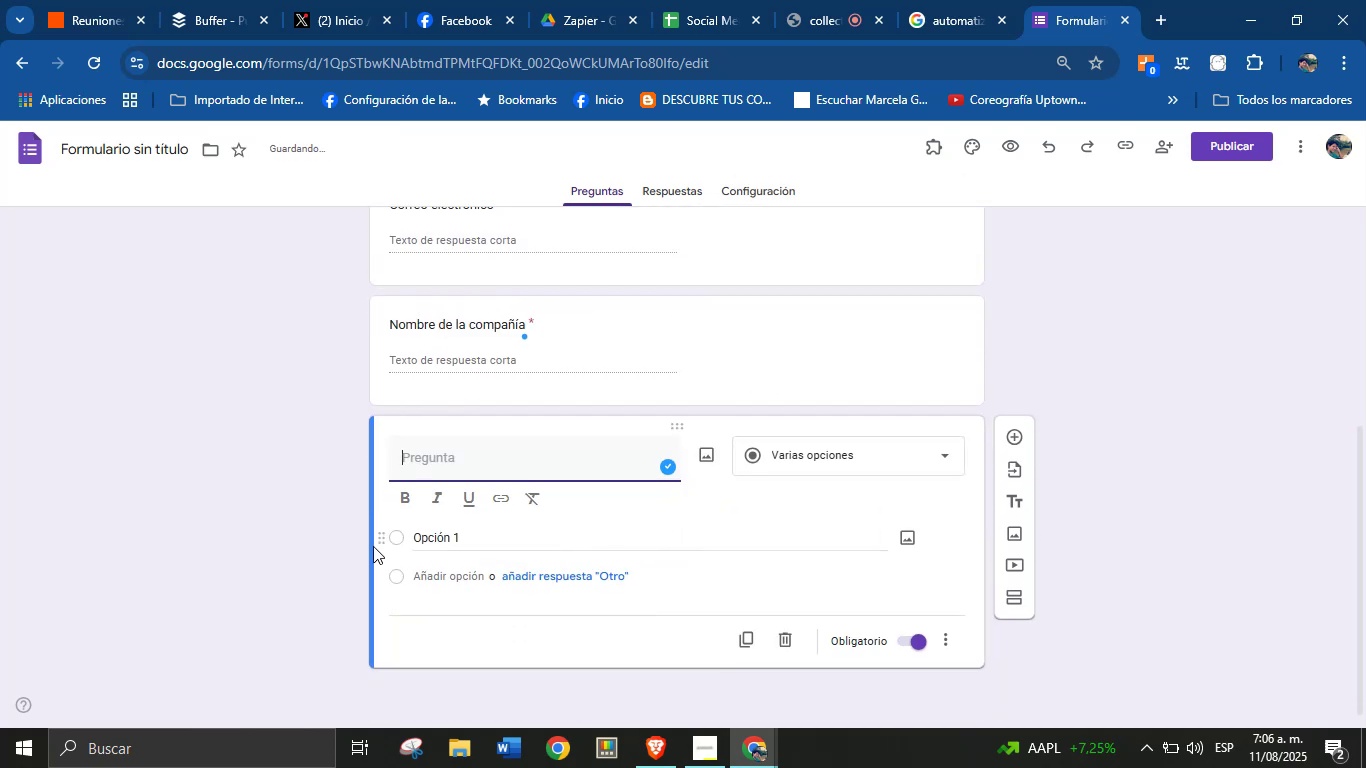 
key(CapsLock)
 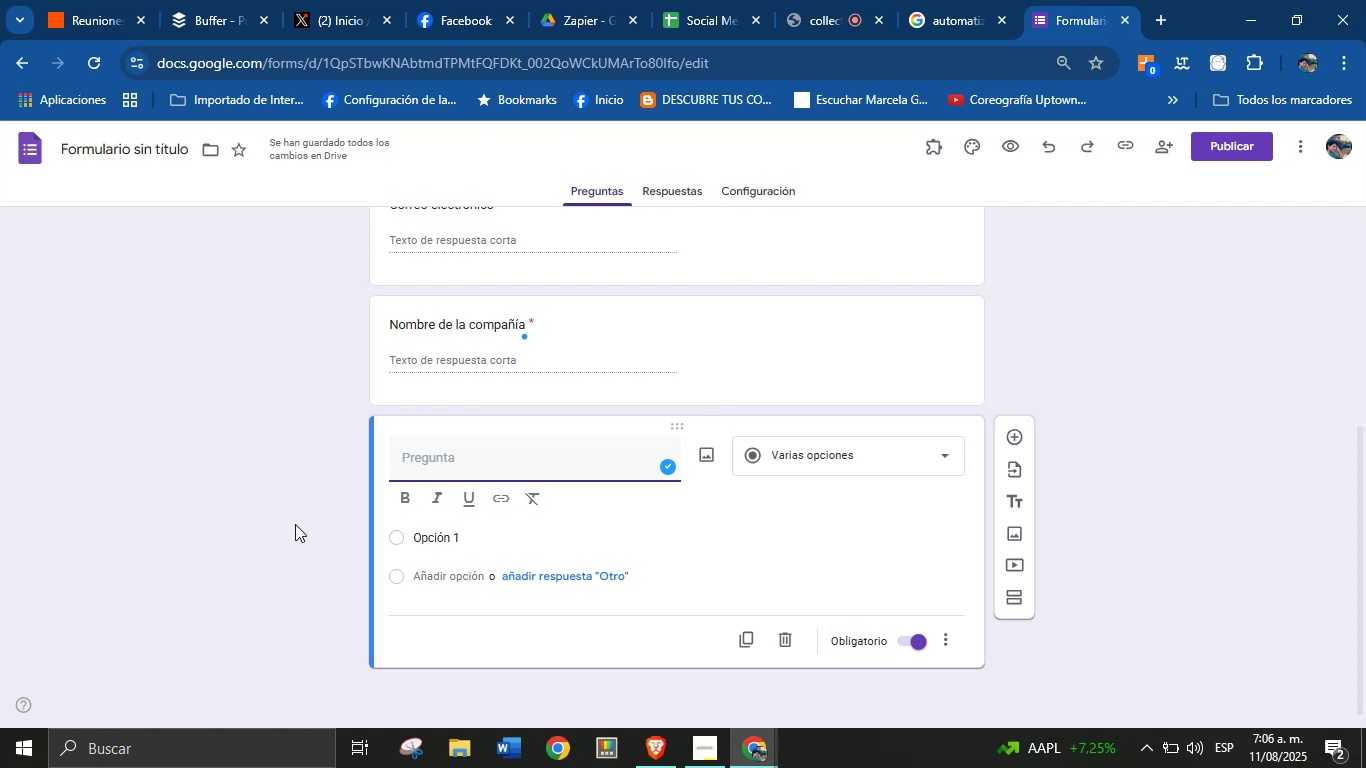 
wait(5.38)
 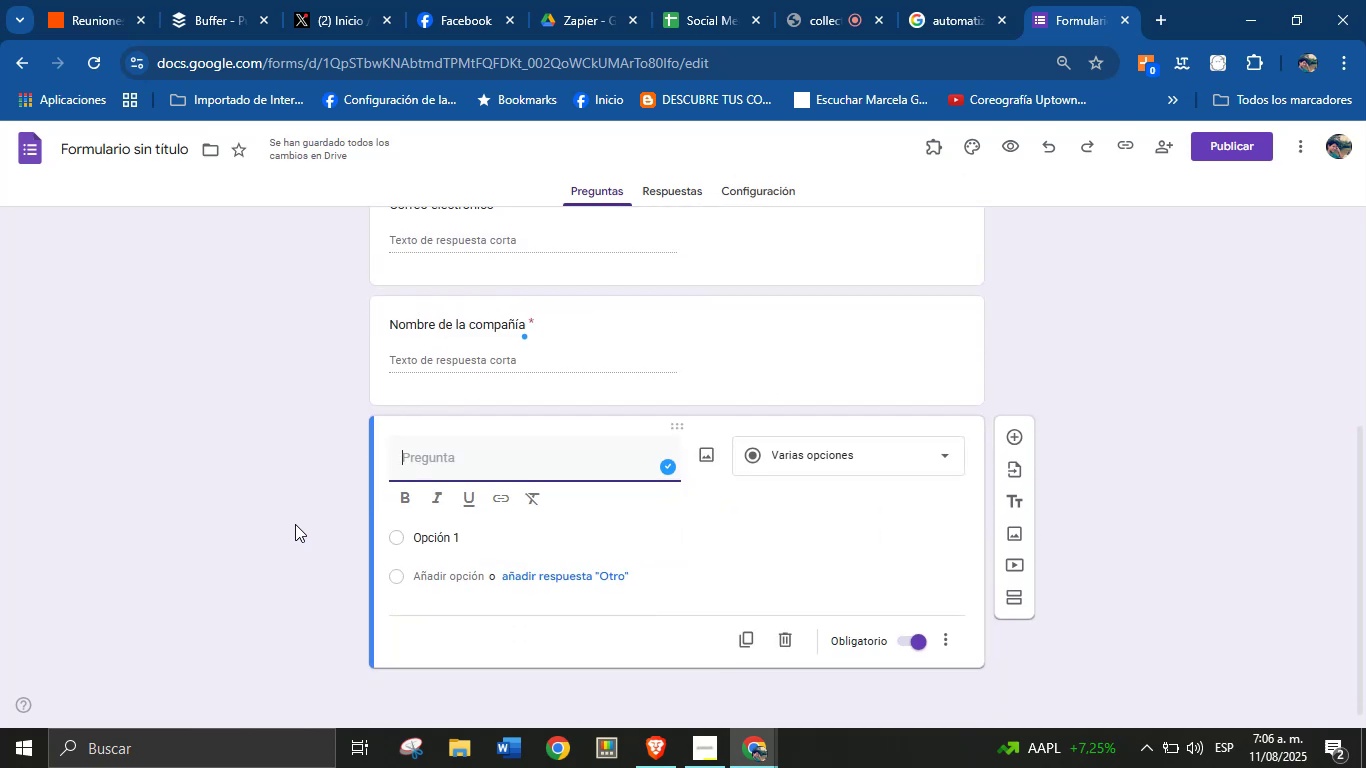 
type(Servicio de inter;es)
 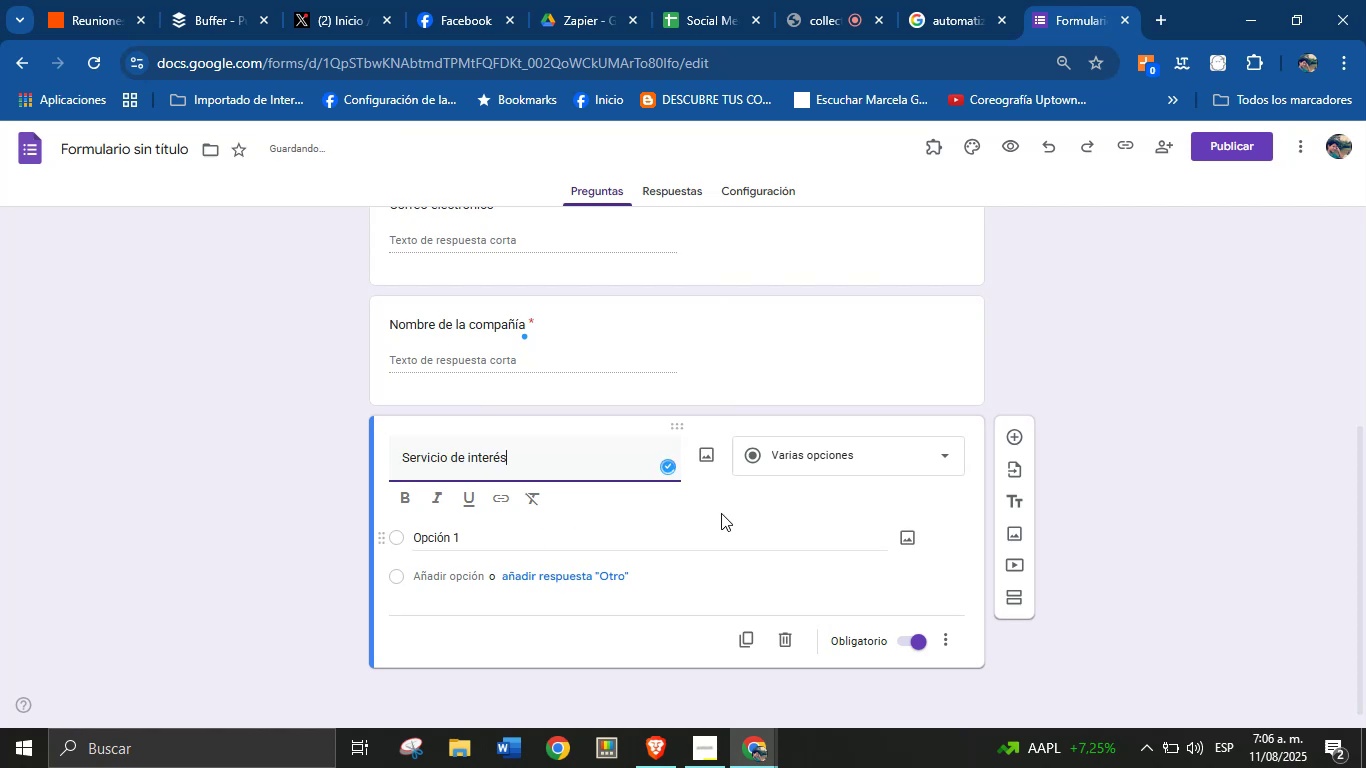 
left_click([776, 465])
 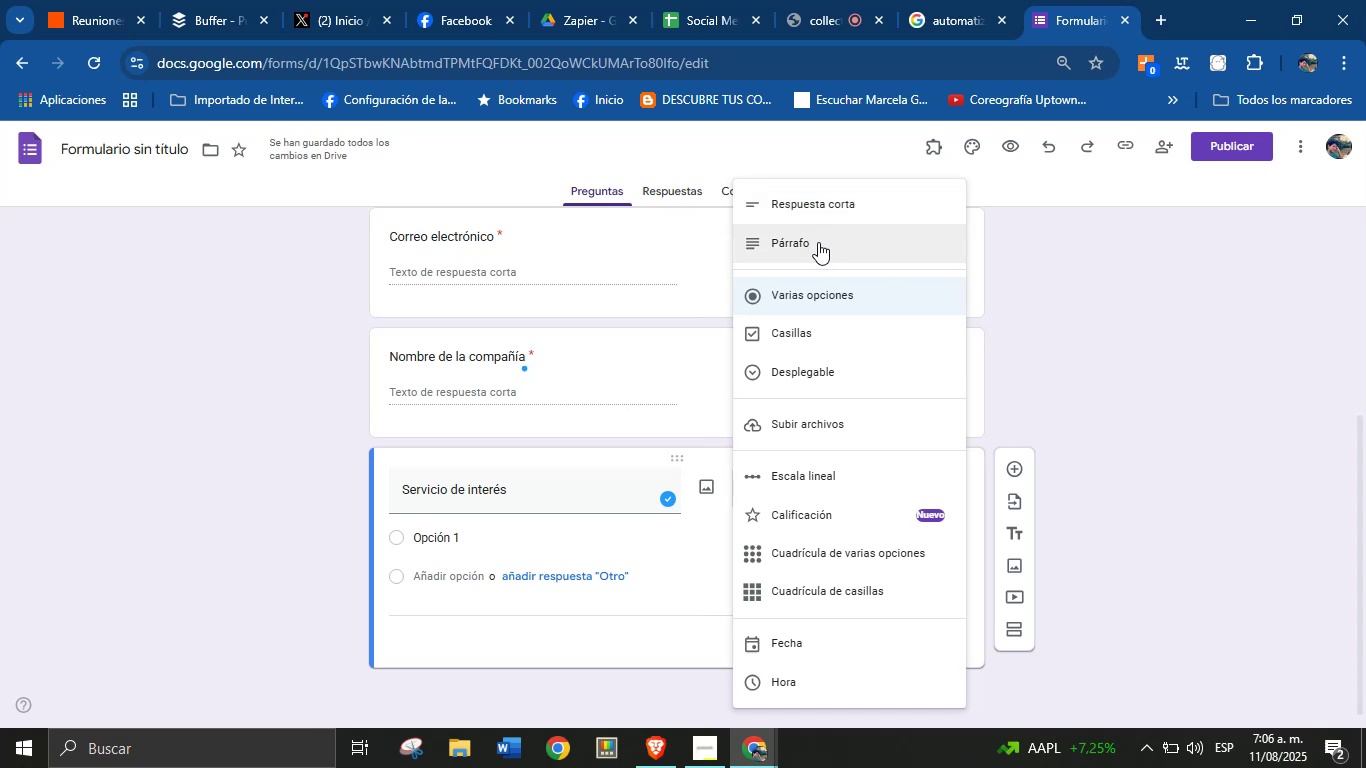 
left_click([819, 254])
 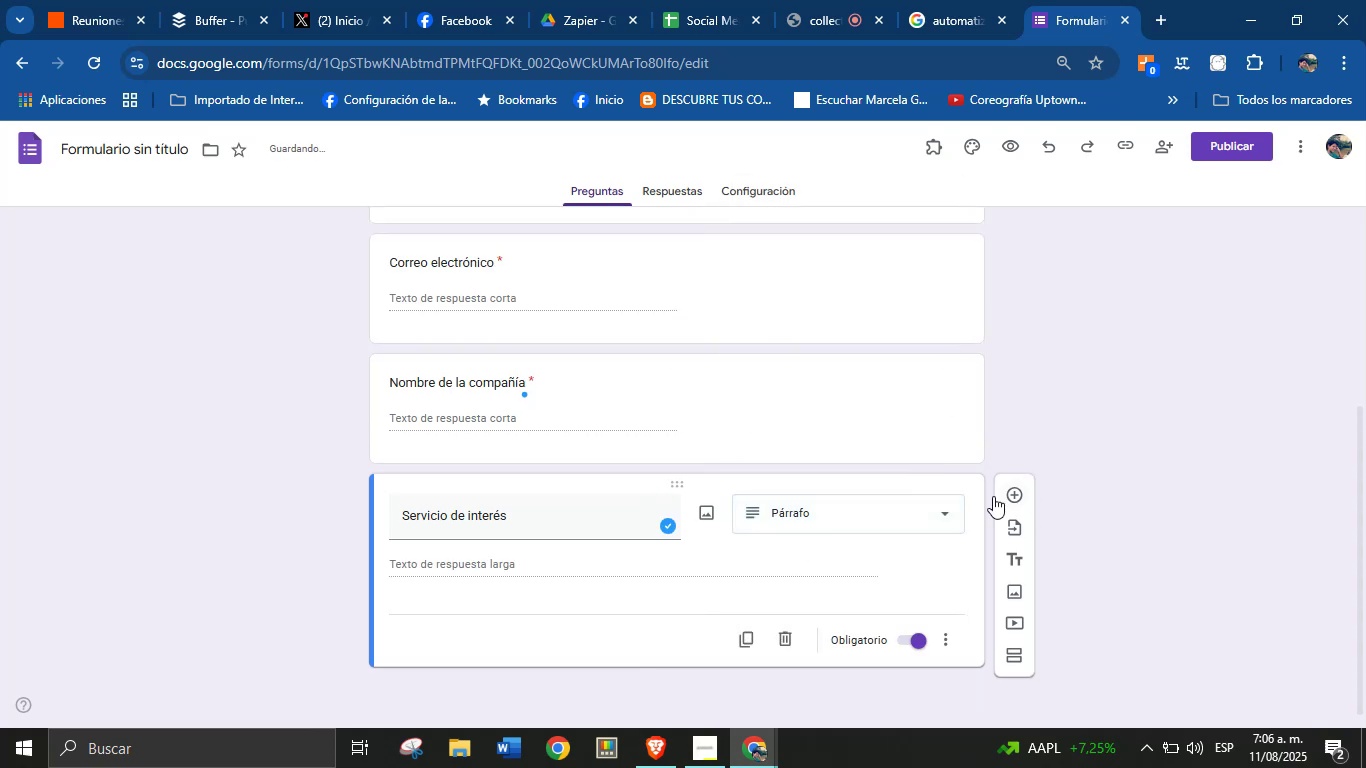 
left_click([1021, 494])
 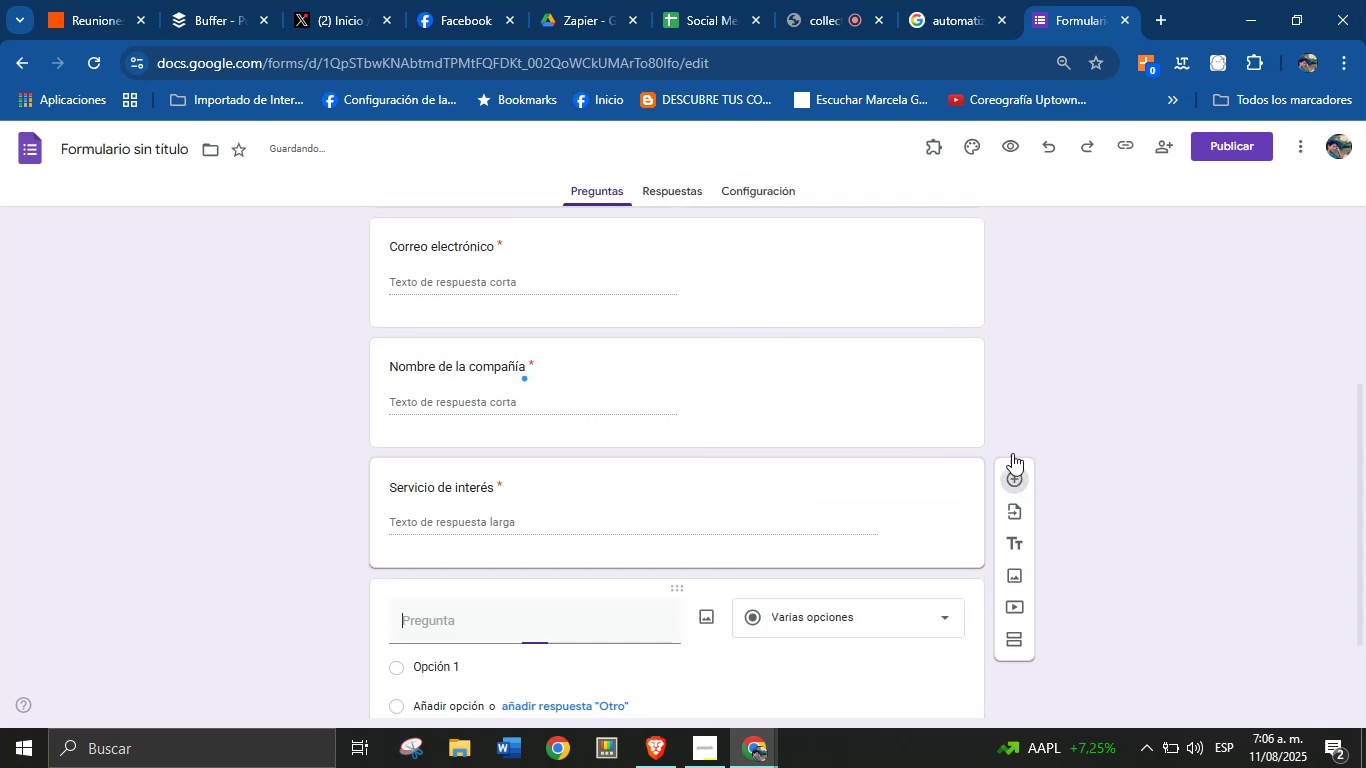 
scroll: coordinate [688, 543], scroll_direction: down, amount: 3.0
 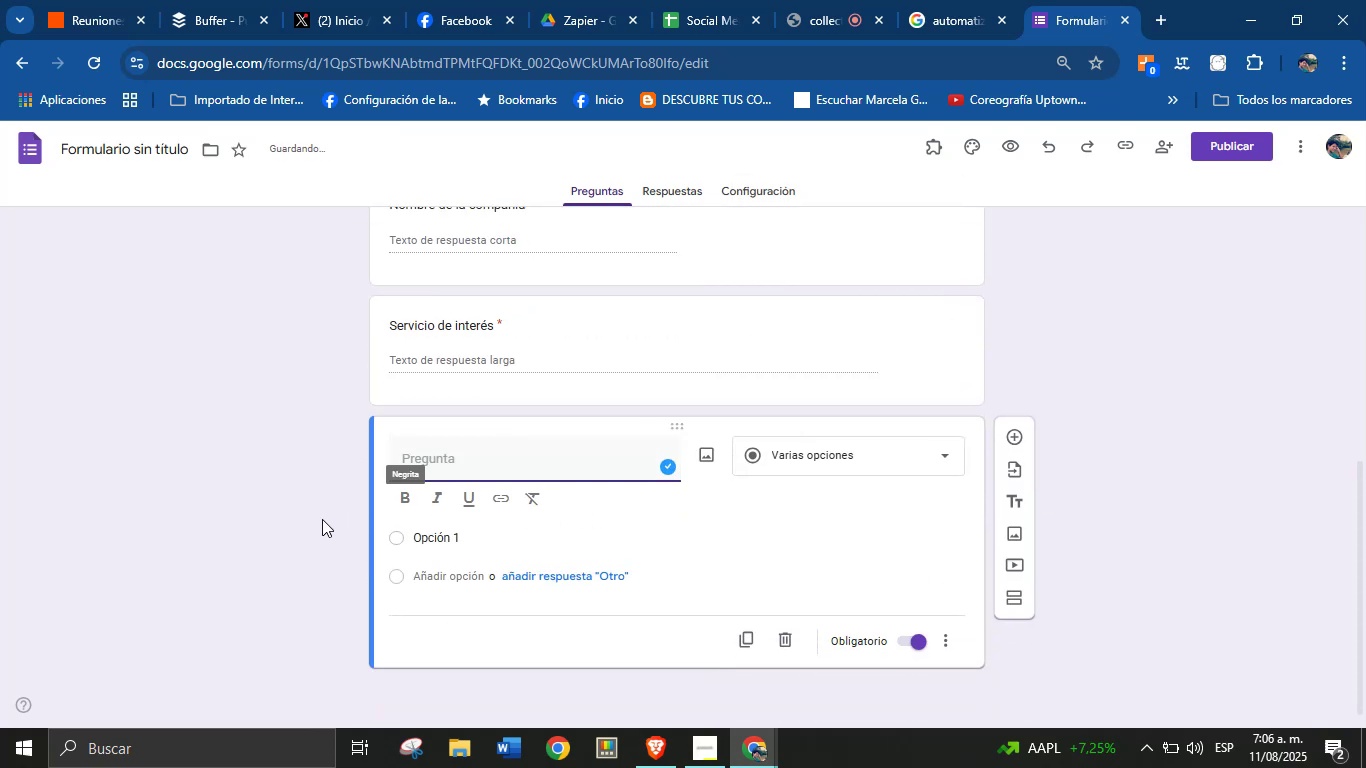 
key(CapsLock)
 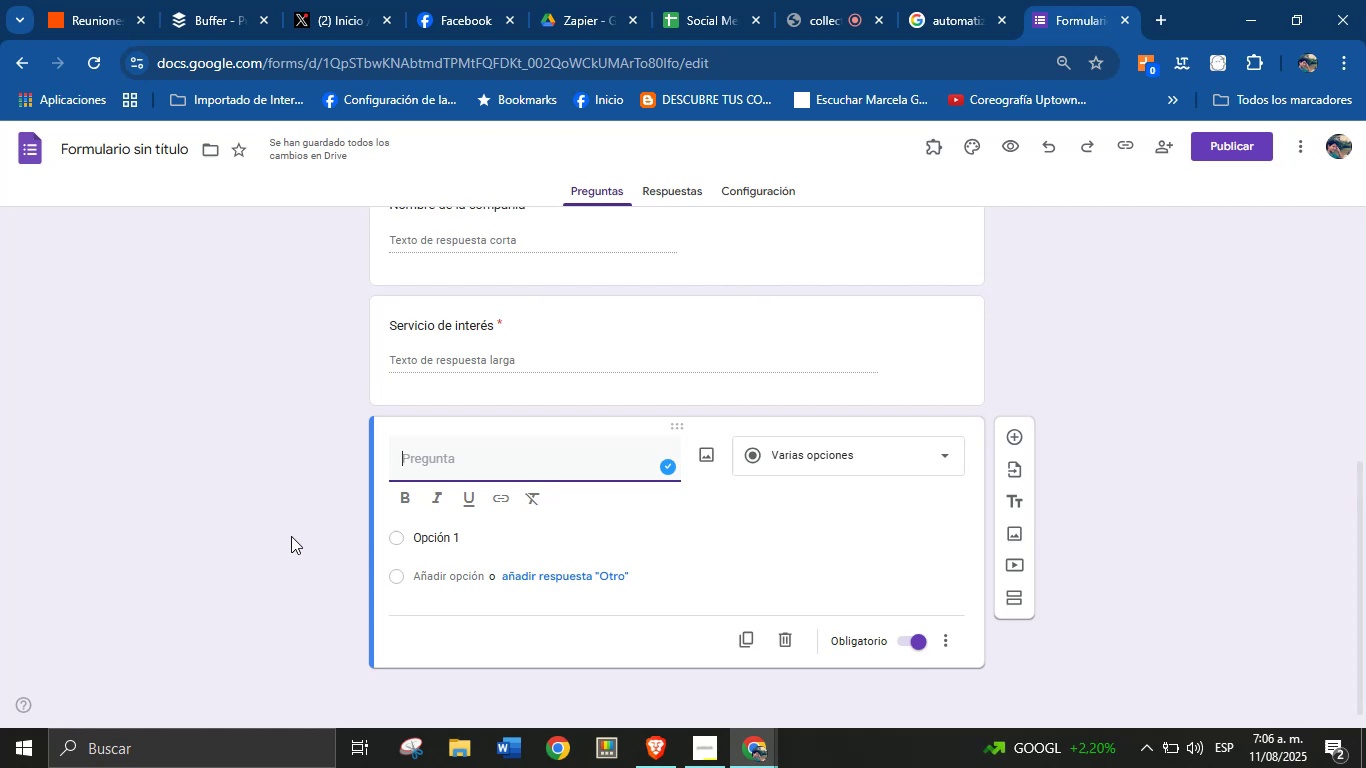 
wait(9.53)
 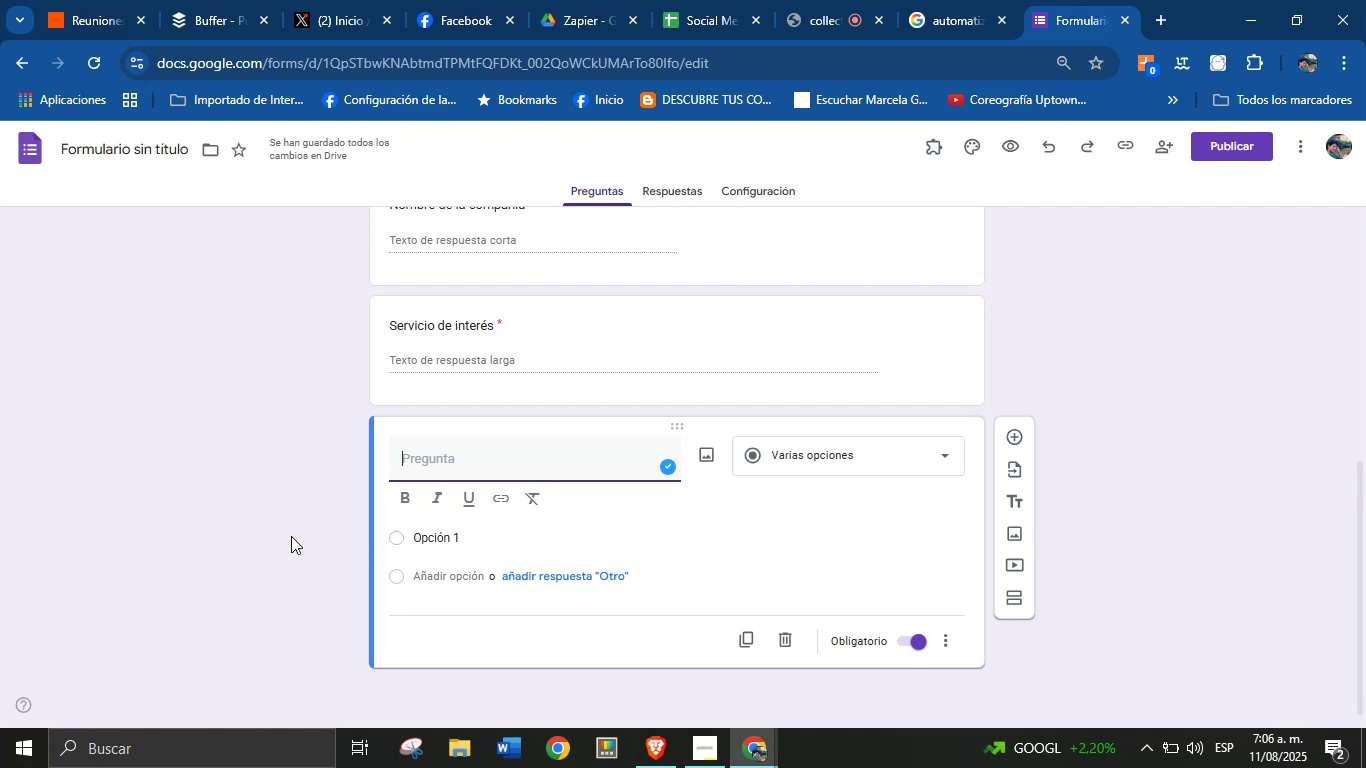 
left_click([796, 467])
 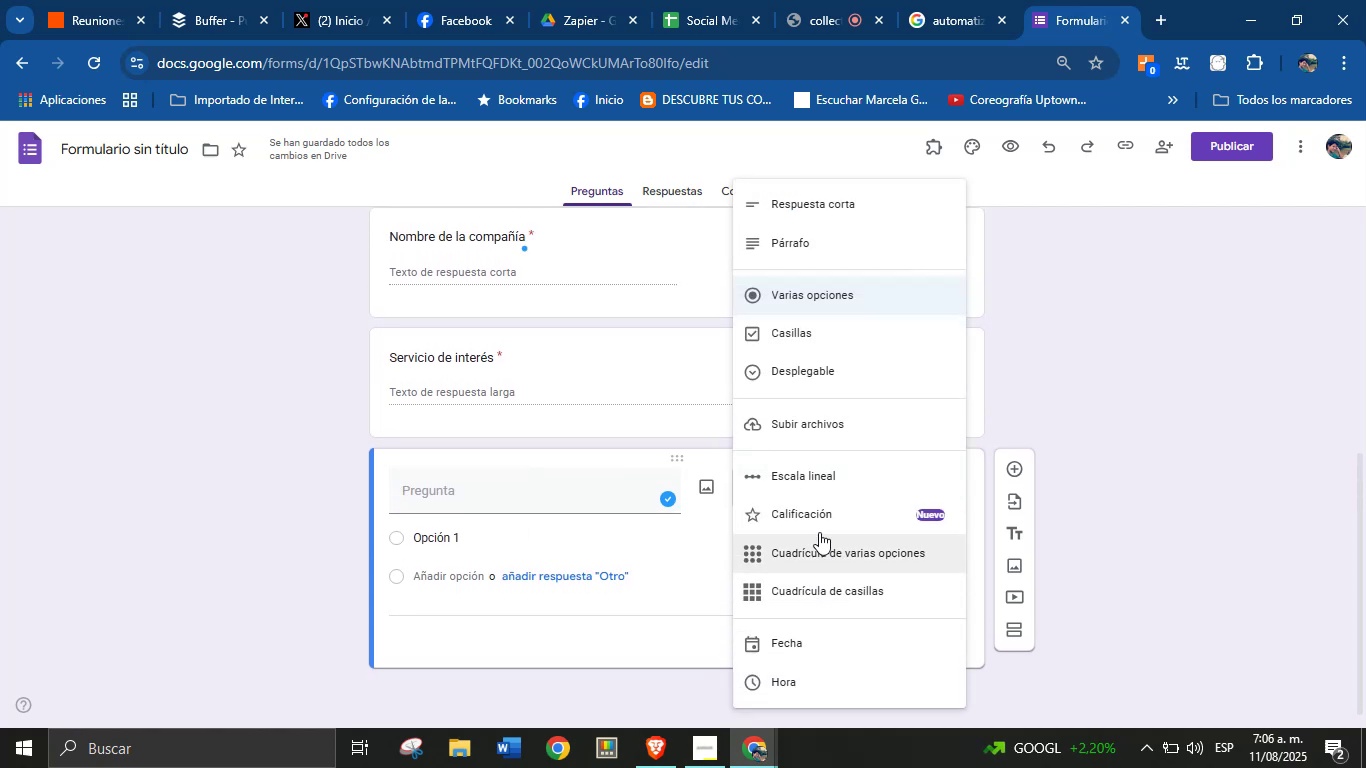 
scroll: coordinate [830, 655], scroll_direction: down, amount: 1.0
 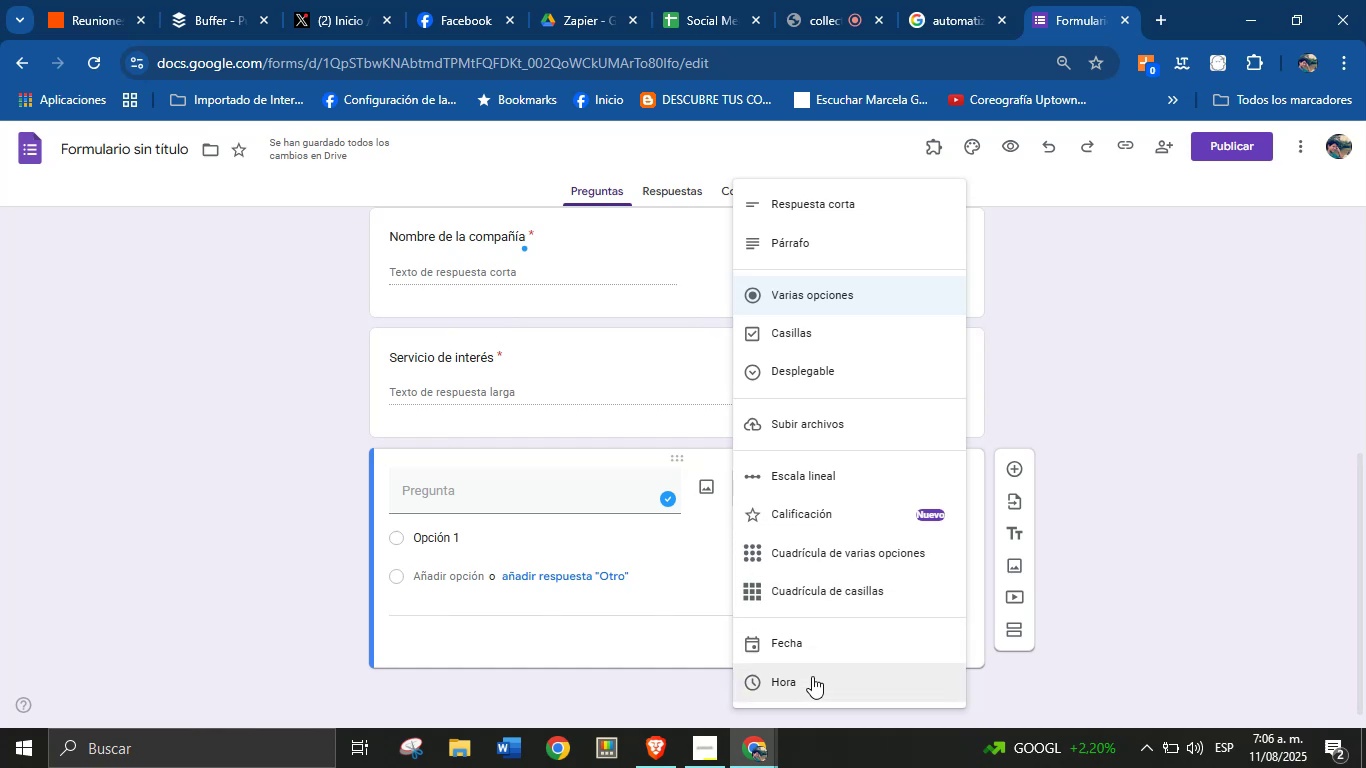 
left_click([817, 643])
 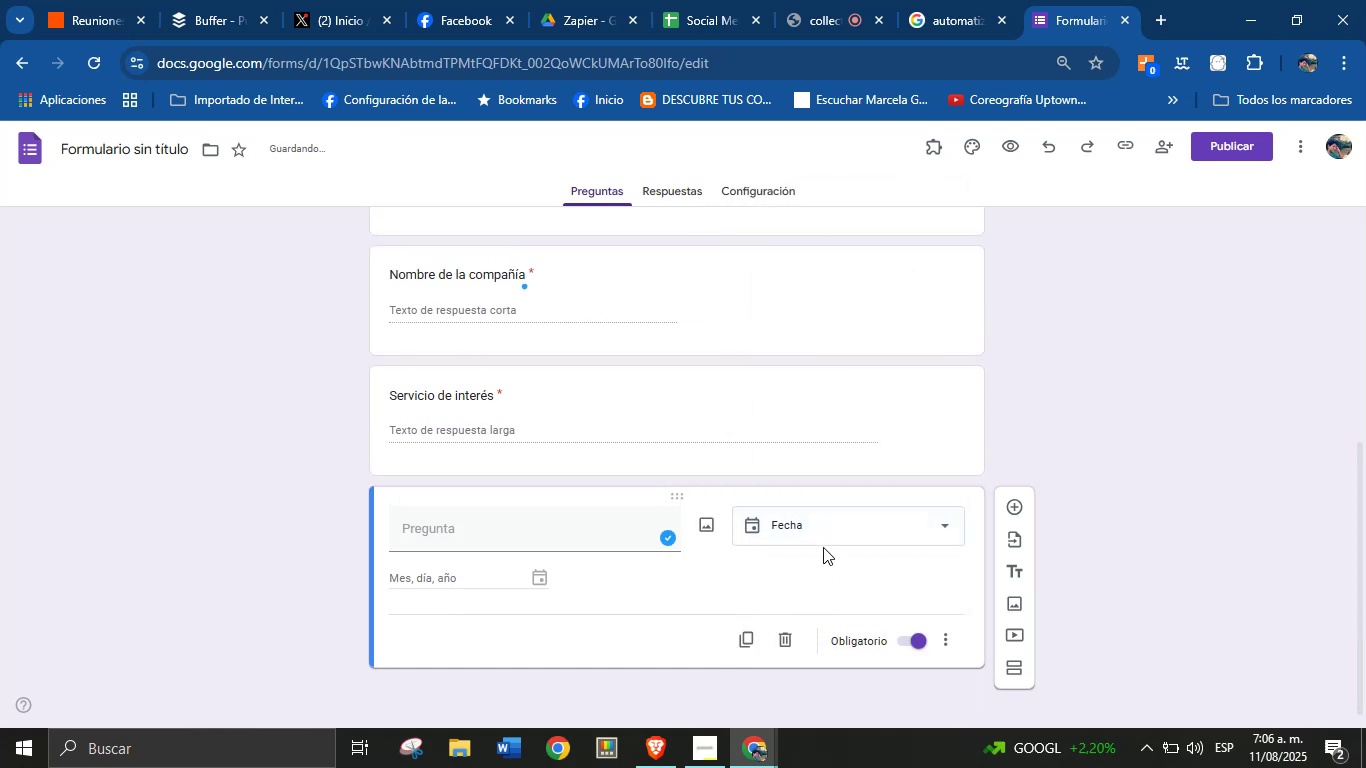 
left_click([832, 532])
 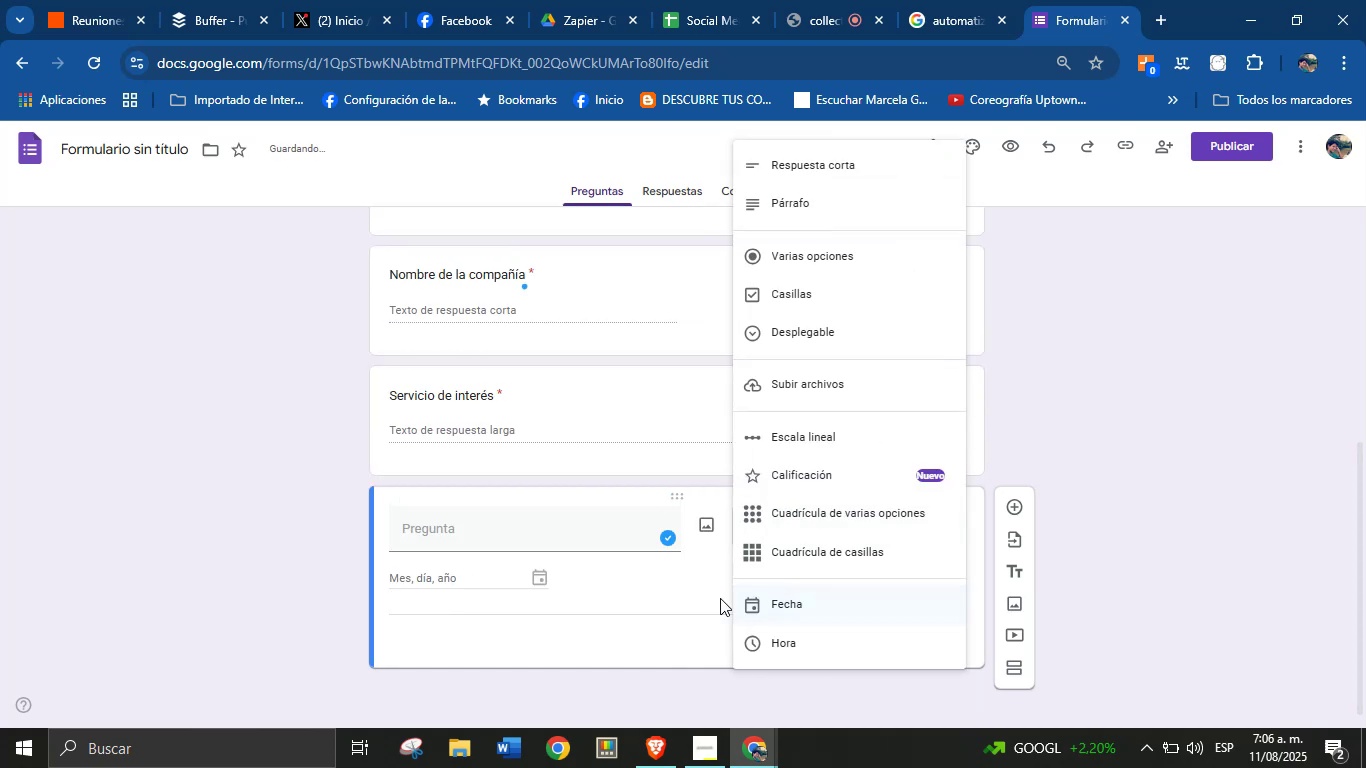 
left_click([705, 598])
 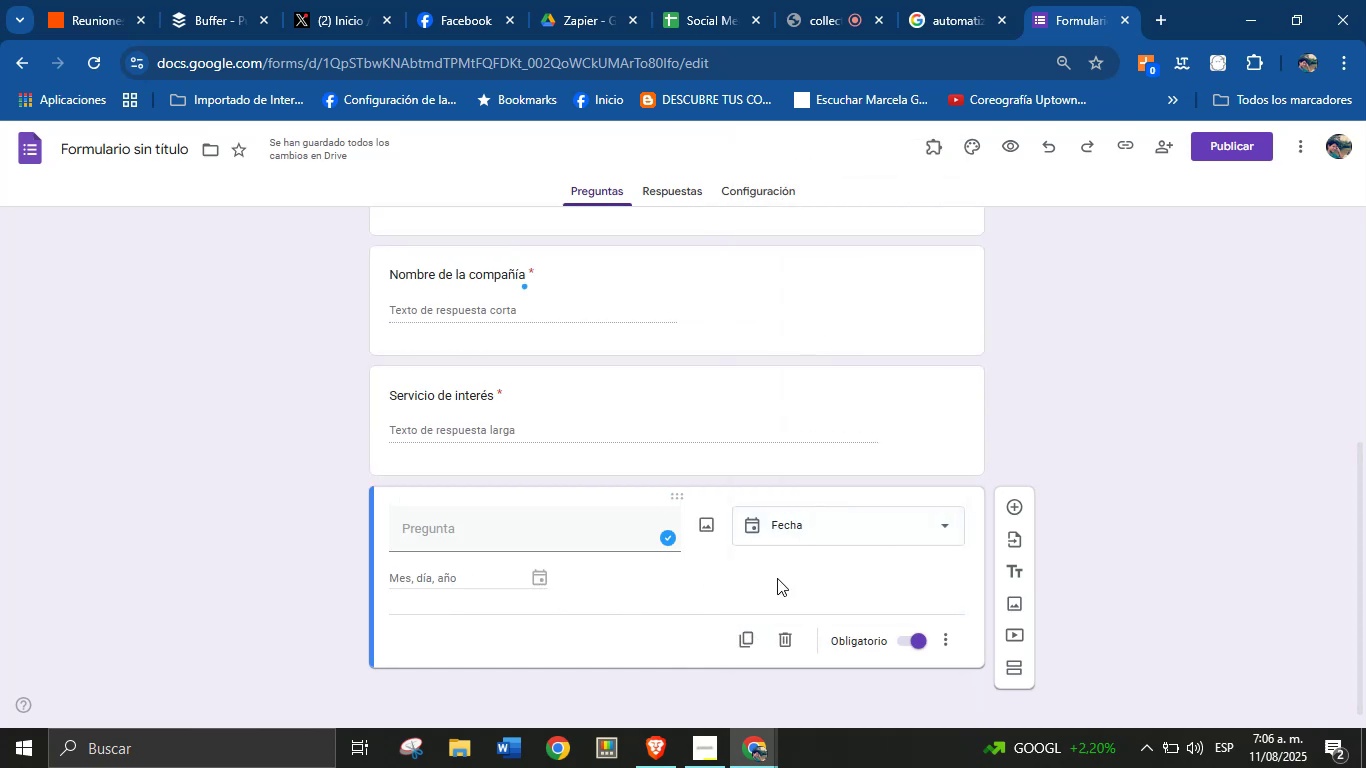 
left_click([837, 535])
 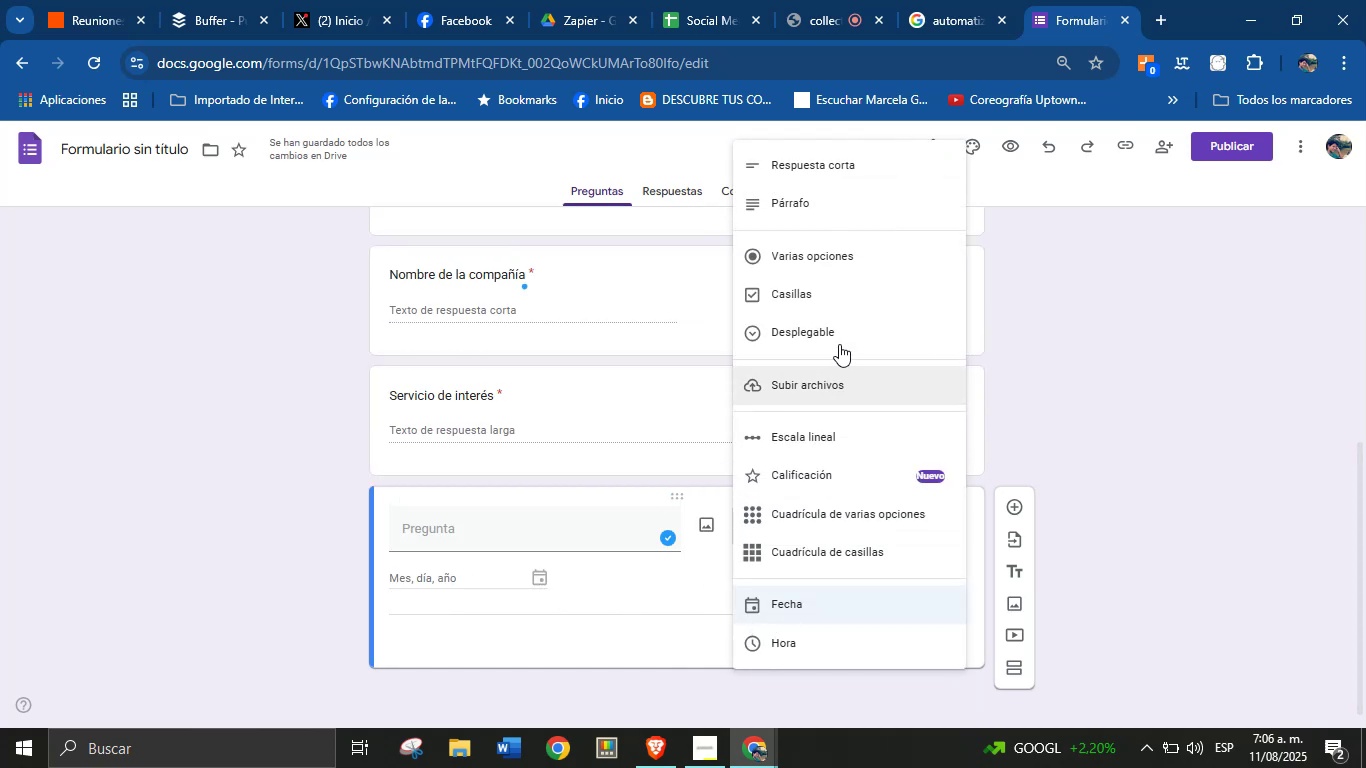 
left_click([838, 201])
 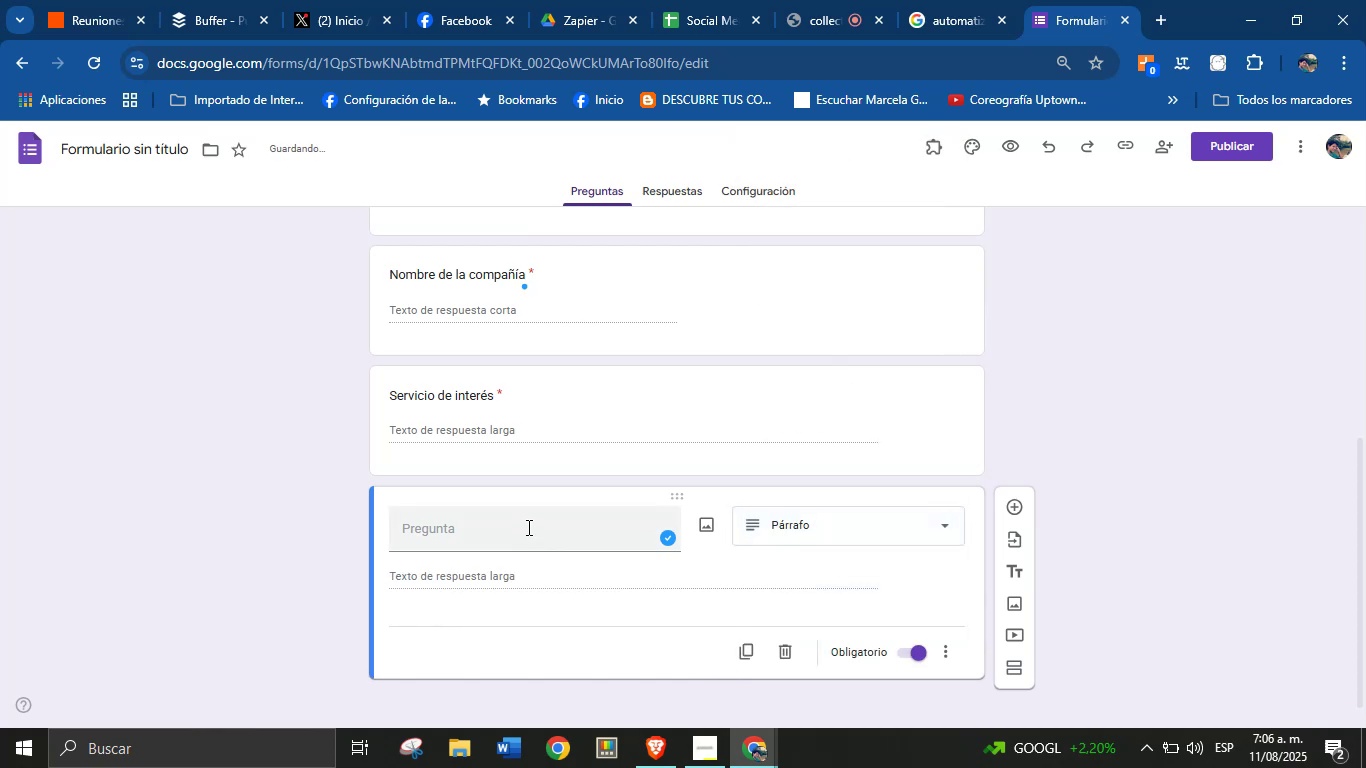 
left_click([527, 525])
 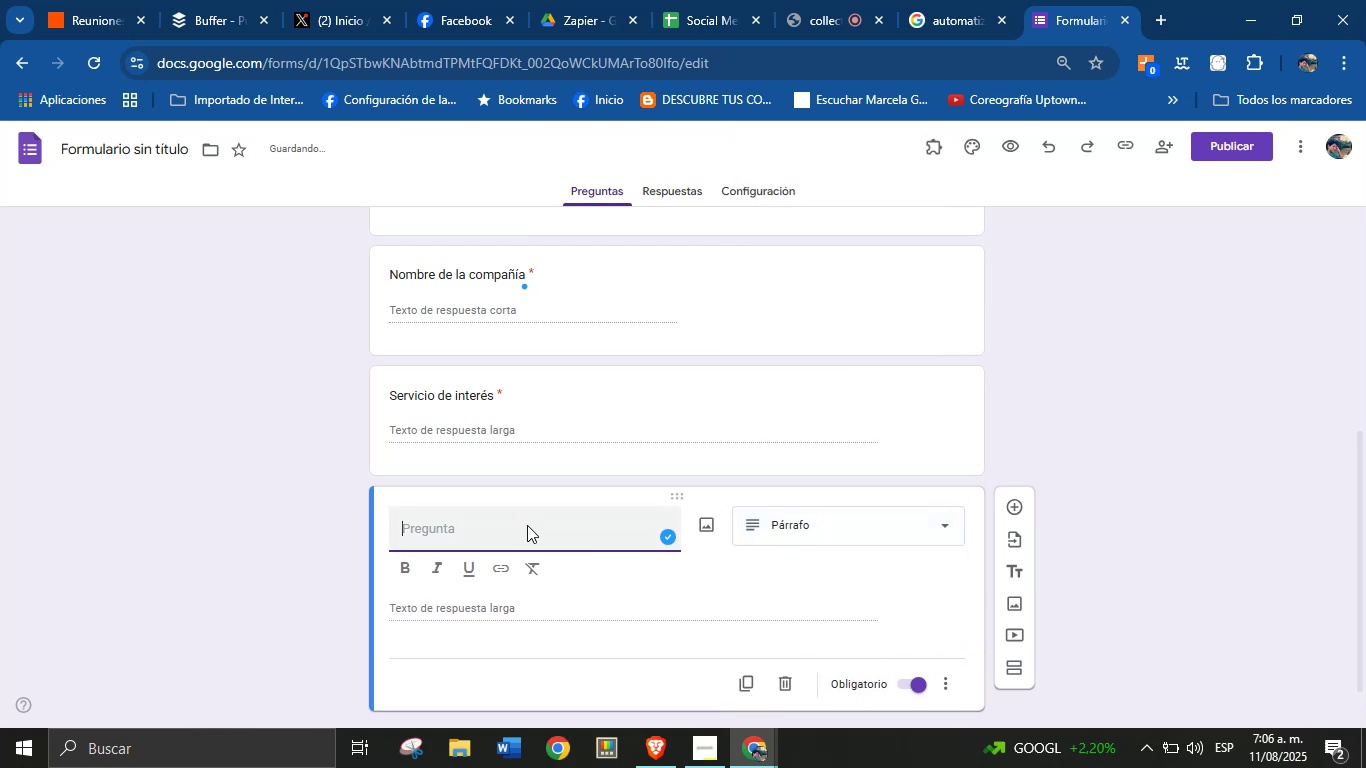 
type(Descripci;on de su necesia)
key(Backspace)
type(dad)
 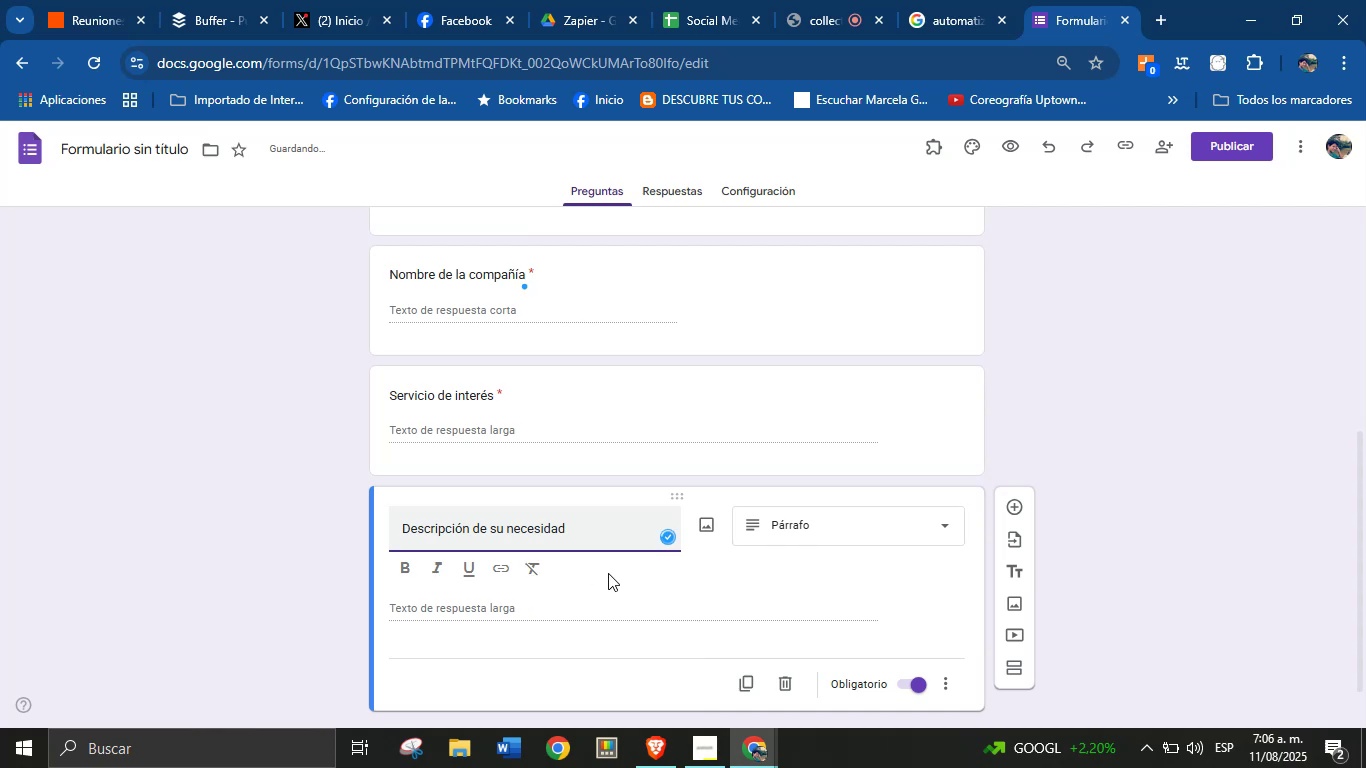 
left_click([790, 550])
 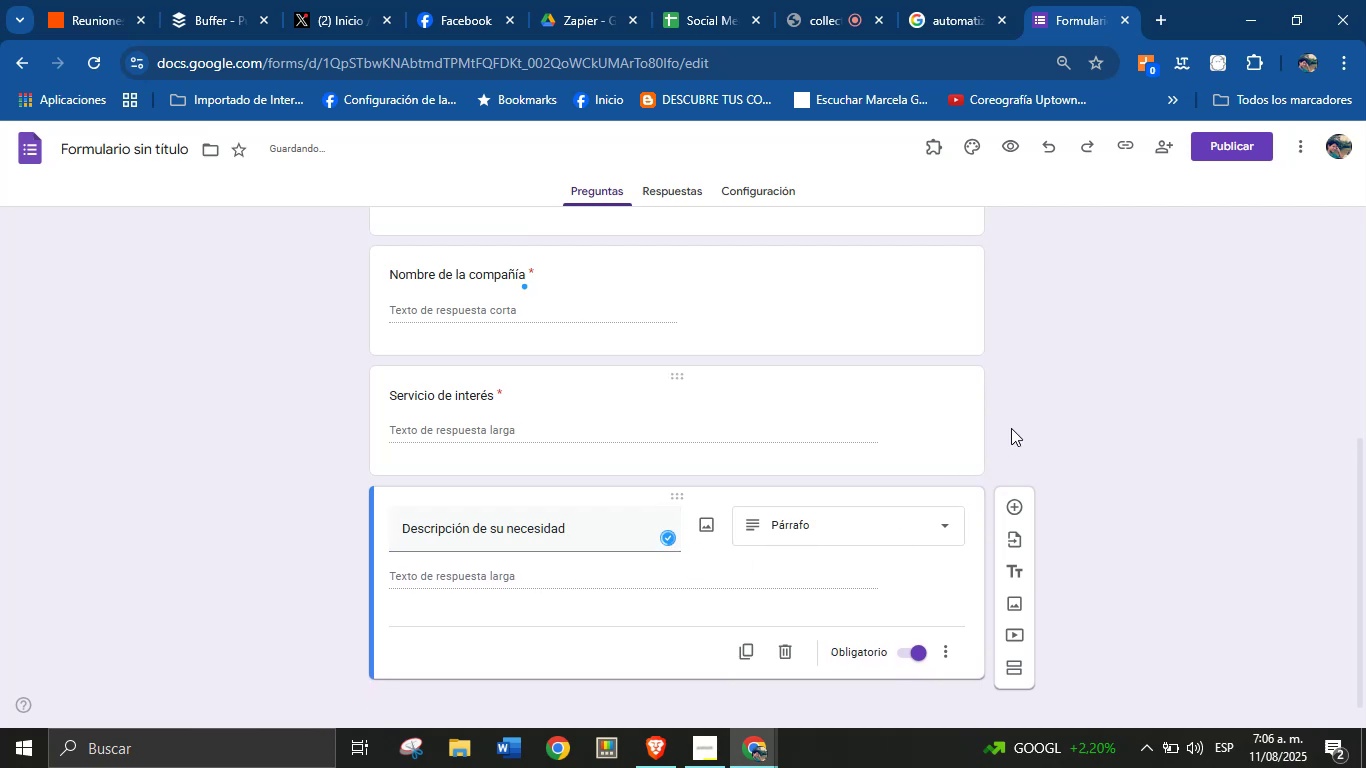 
scroll: coordinate [579, 530], scroll_direction: down, amount: 4.0
 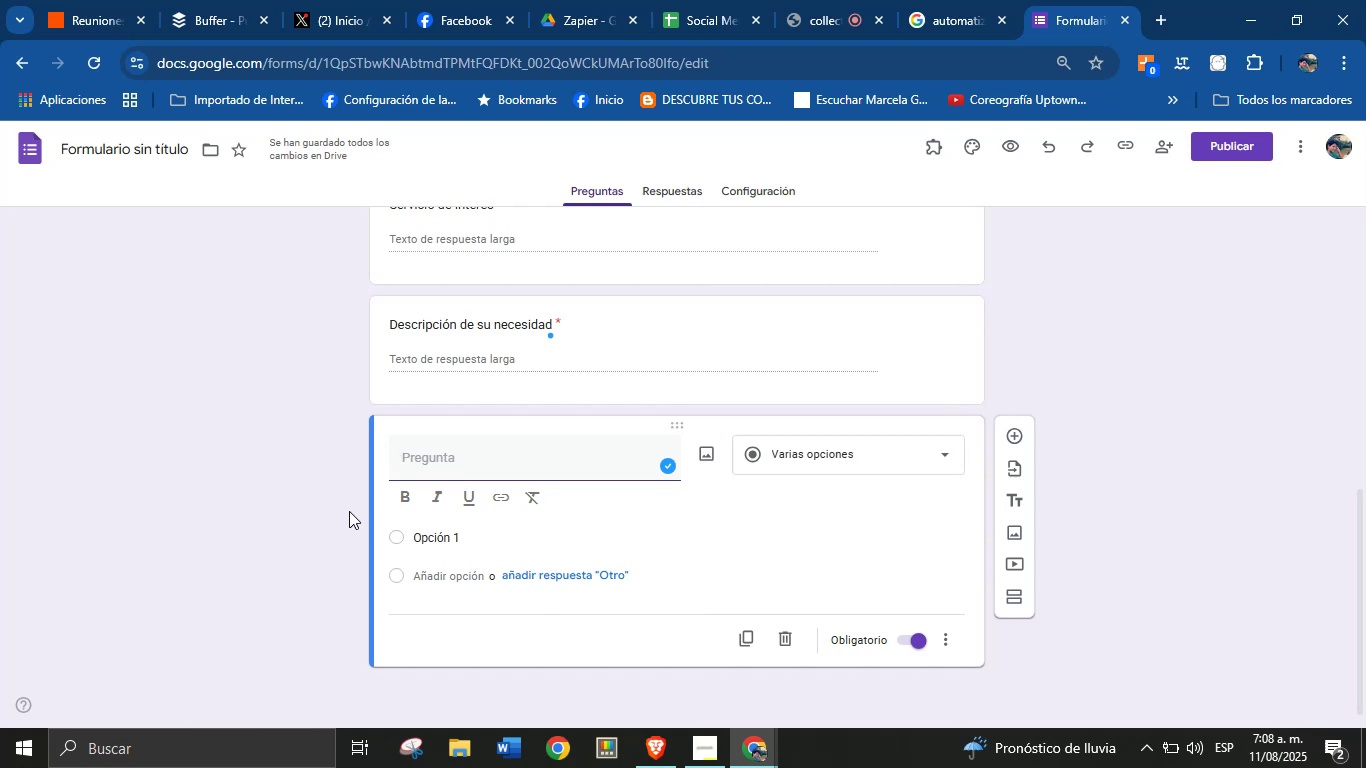 
wait(77.88)
 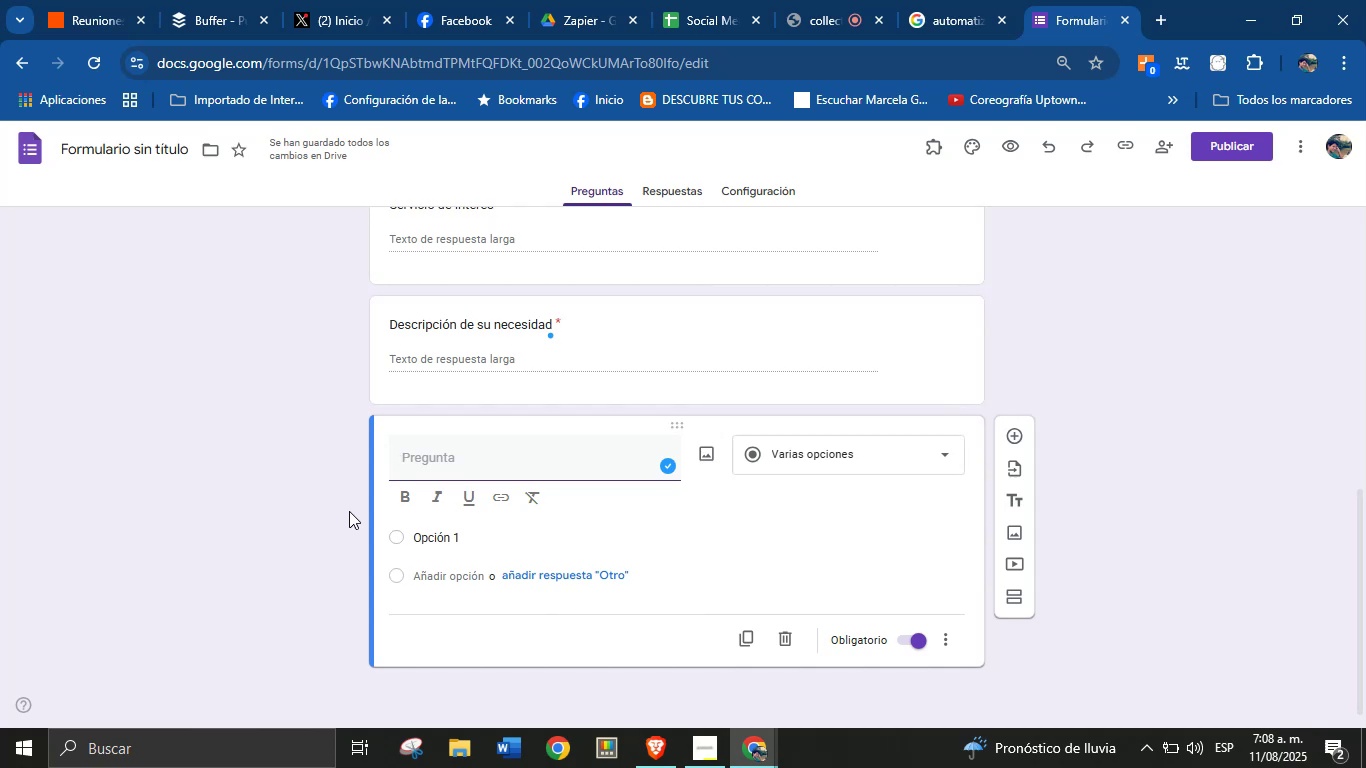 
type(Fecha de tu e)
key(Backspace)
key(Backspace)
key(Backspace)
key(Backspace)
key(Backspace)
key(Backspace)
key(Backspace)
key(Backspace)
key(Backspace)
key(Backspace)
key(Backspace)
 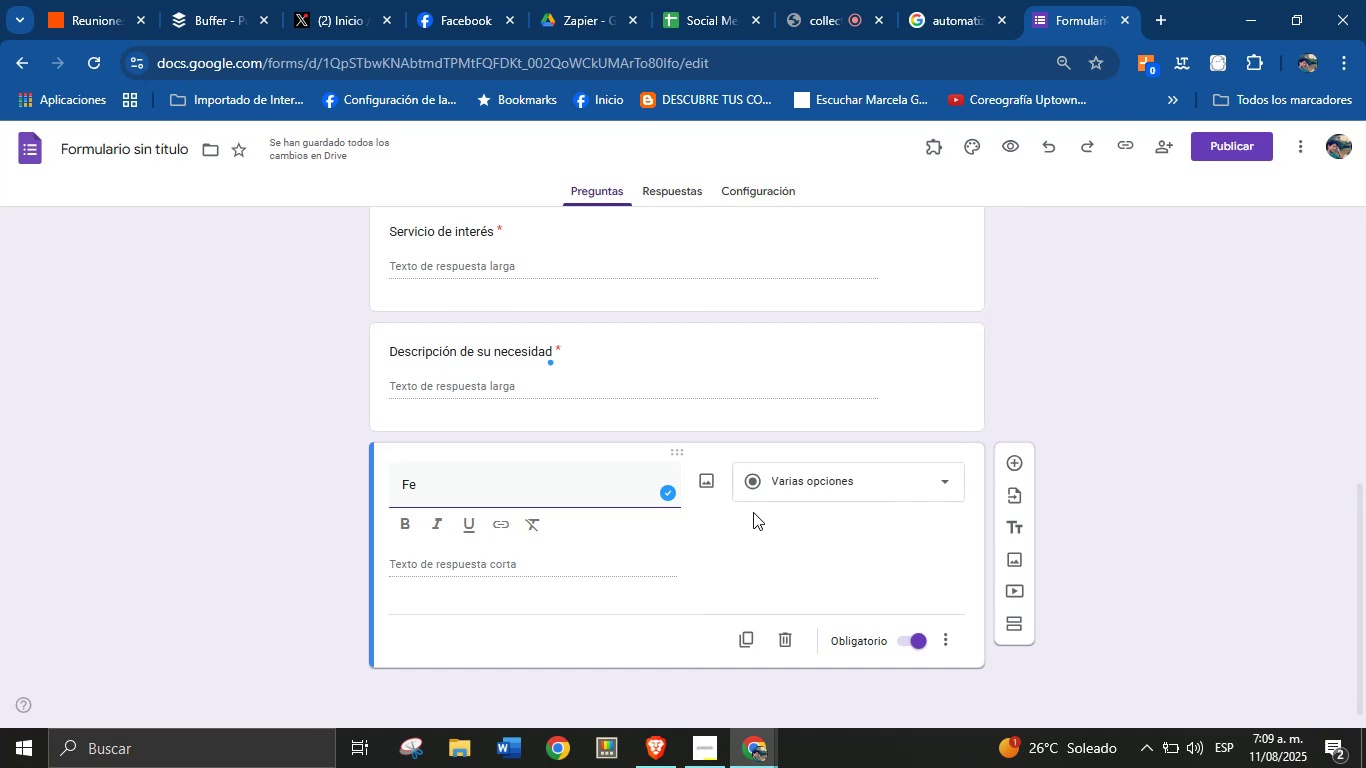 
wait(72.85)
 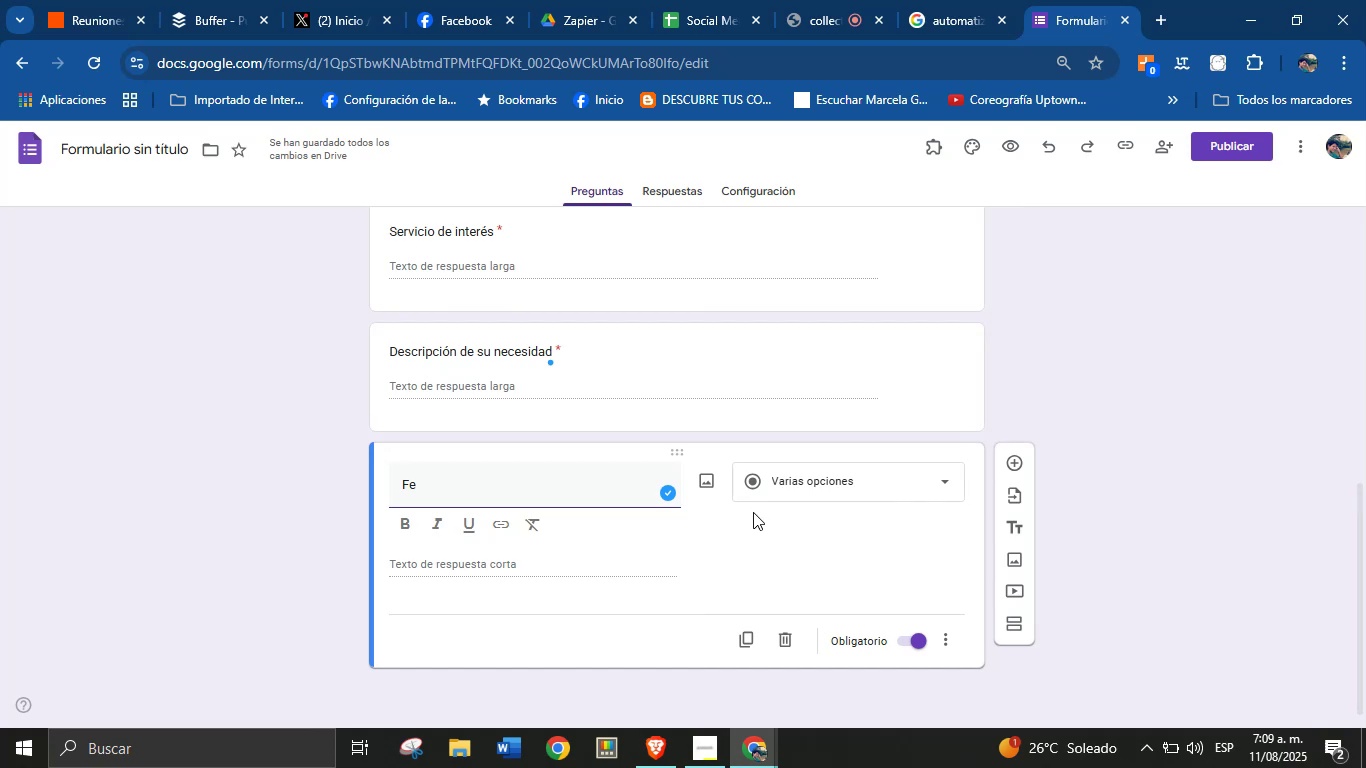 
scroll: coordinate [518, 446], scroll_direction: down, amount: 1.0
 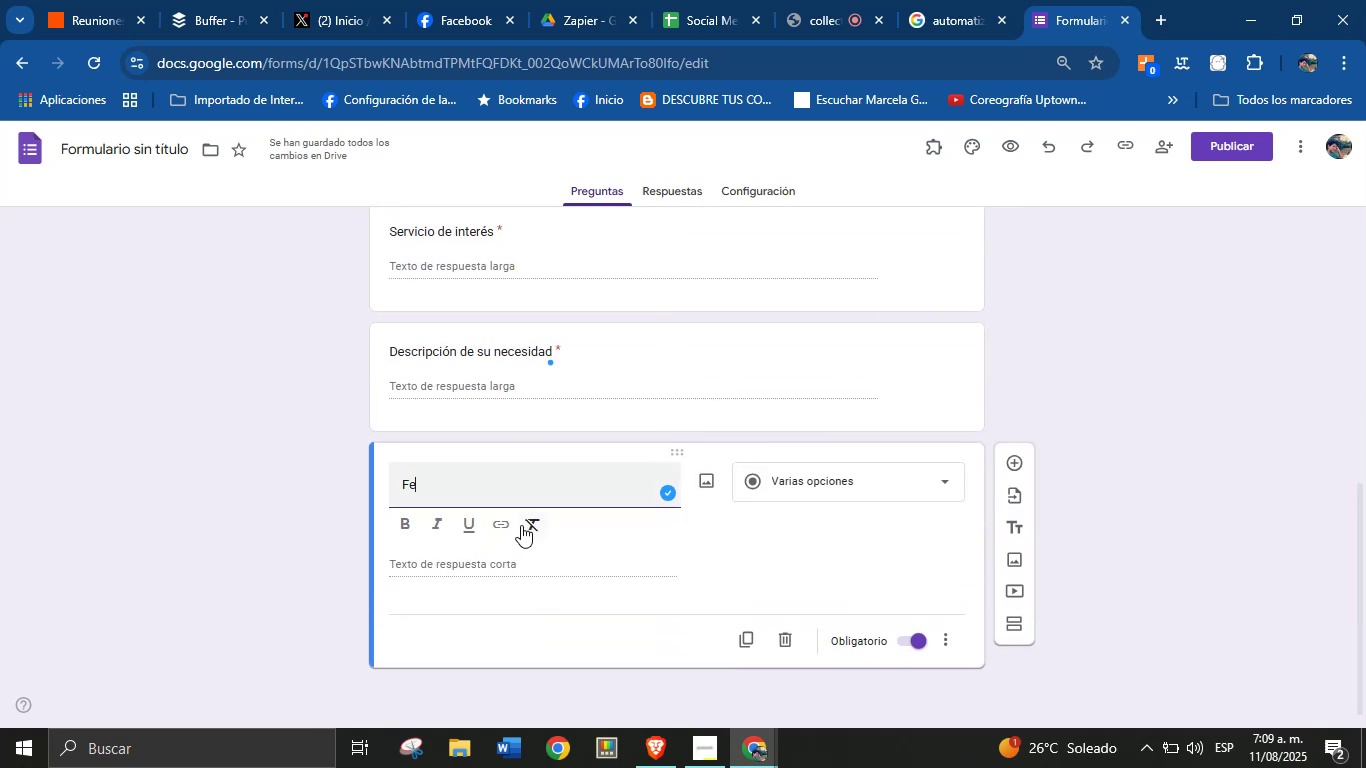 
key(Backspace)
key(Backspace)
type(Tipo de soluci;on)
 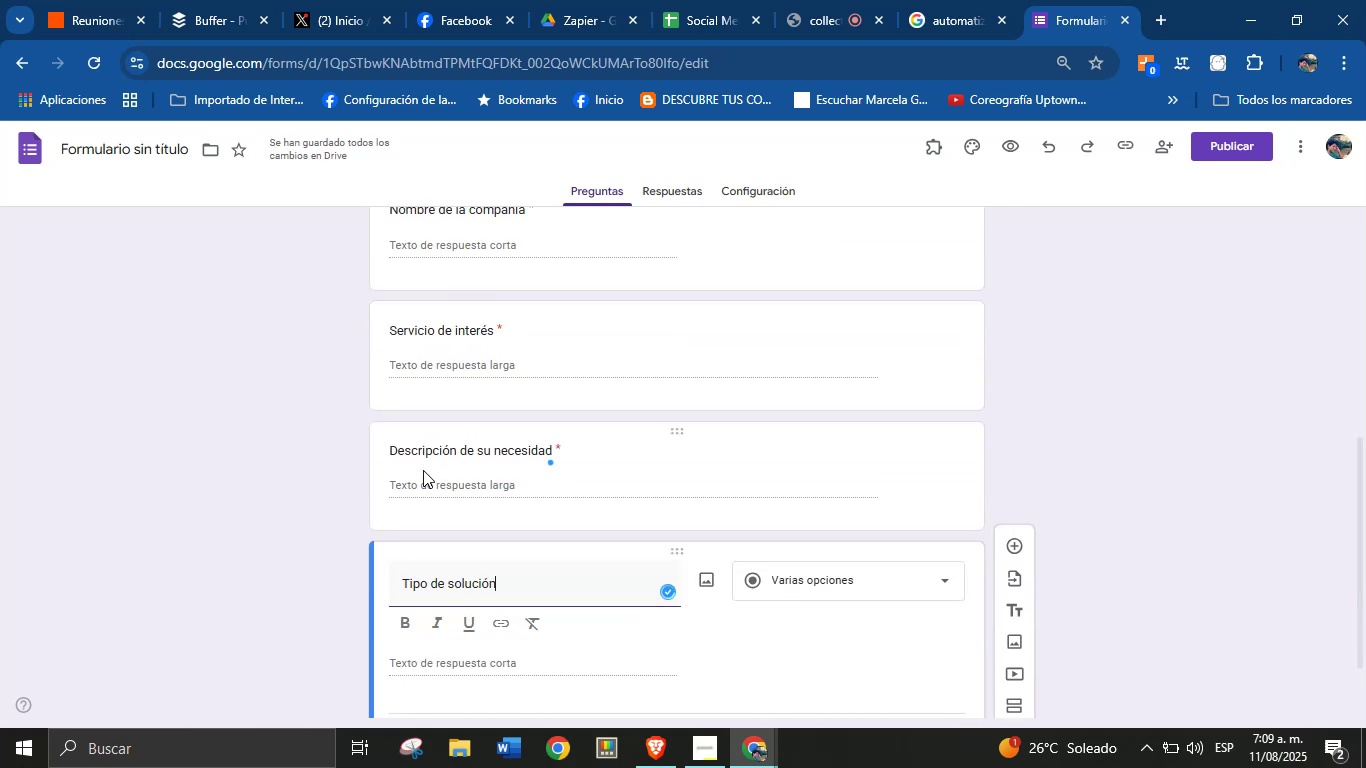 
scroll: coordinate [429, 436], scroll_direction: none, amount: 0.0
 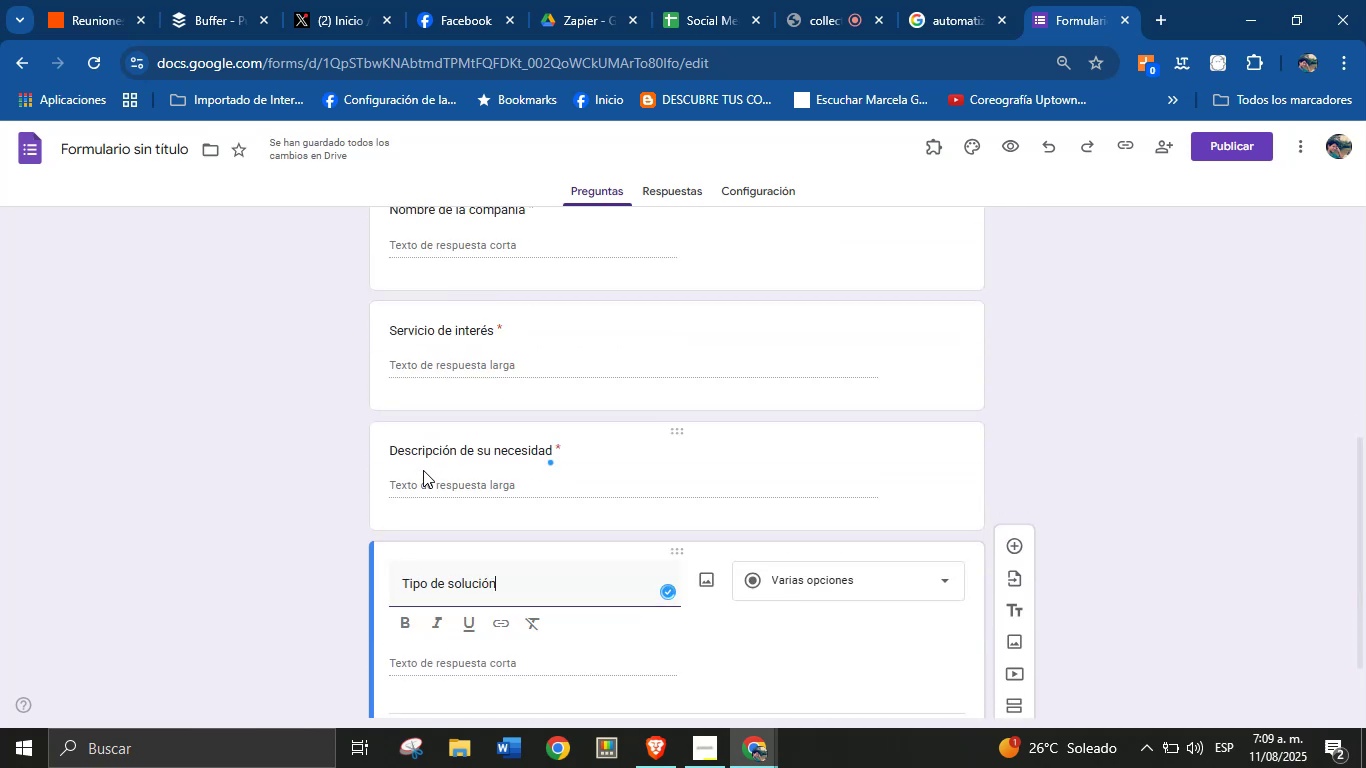 
left_click([890, 587])
 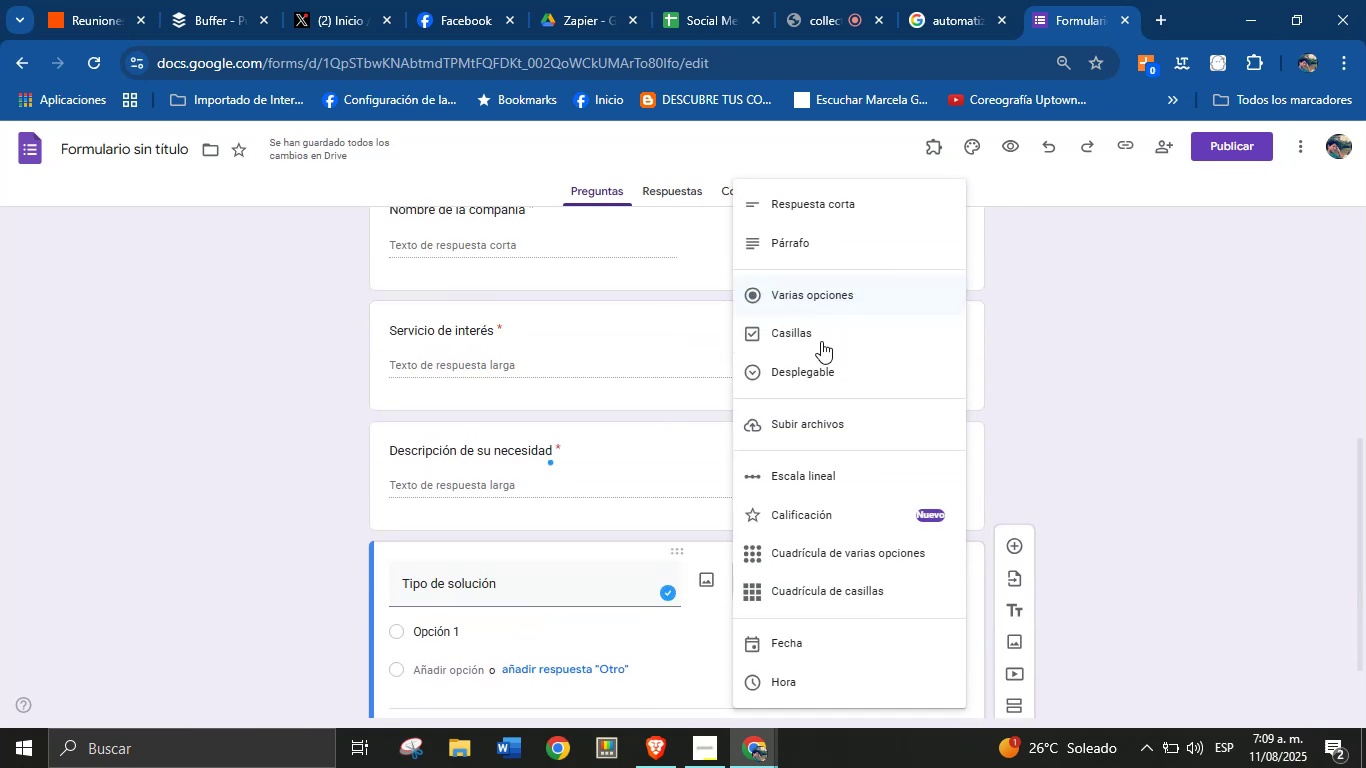 
left_click([838, 368])
 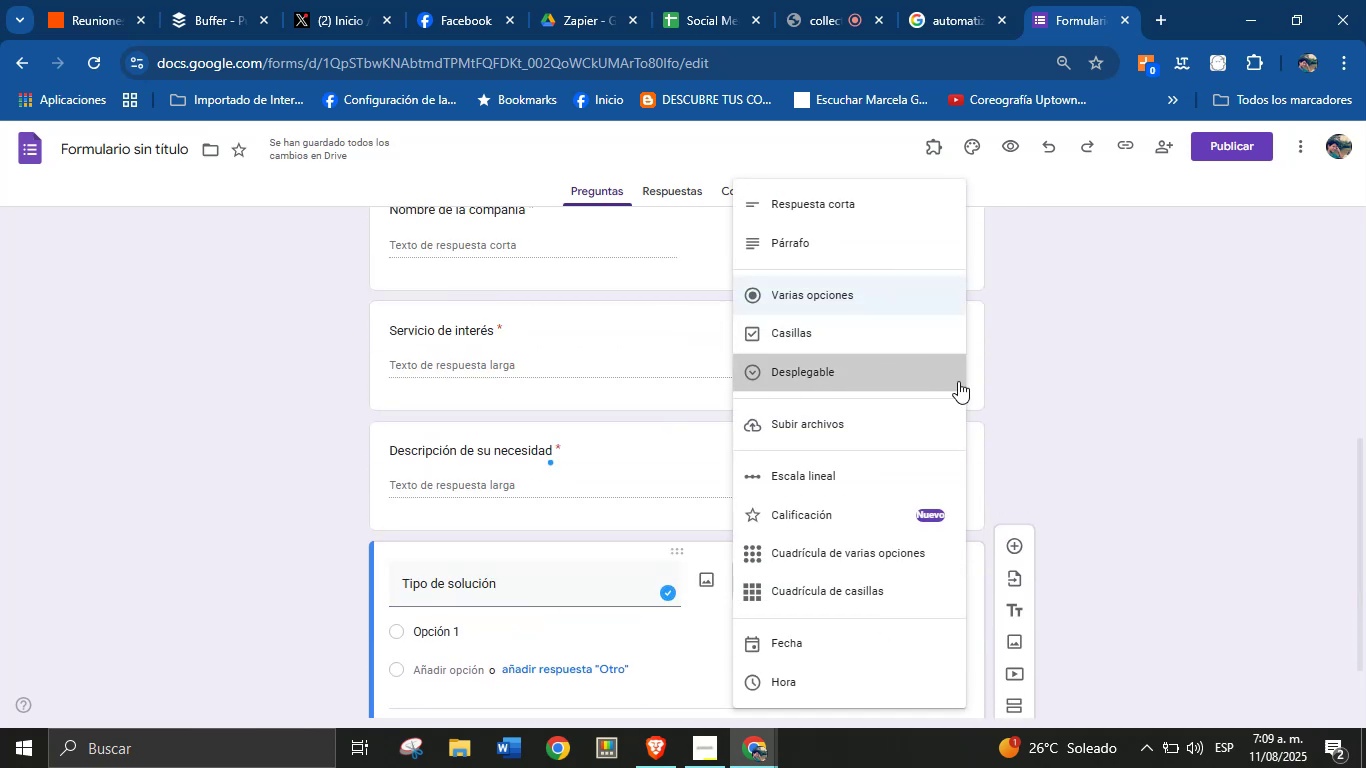 
scroll: coordinate [1046, 411], scroll_direction: down, amount: 2.0
 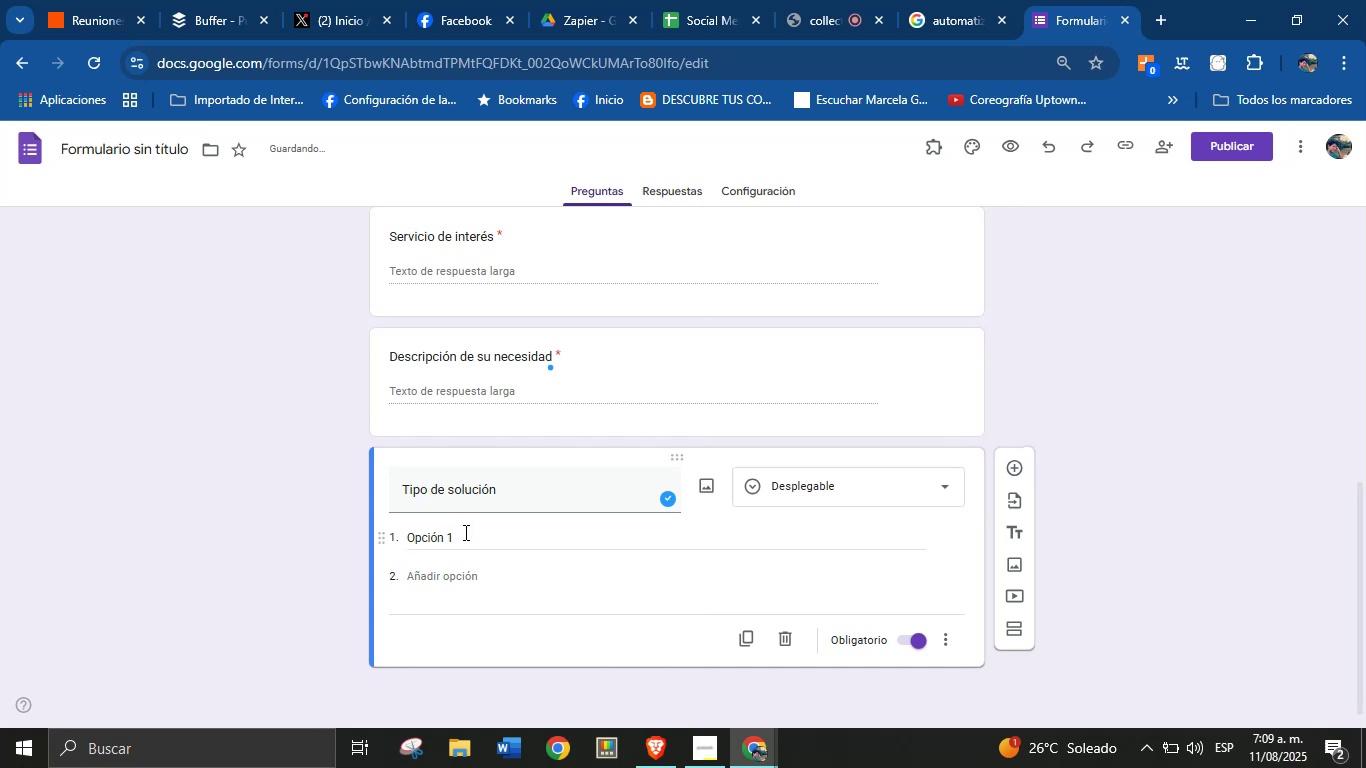 
left_click([449, 546])
 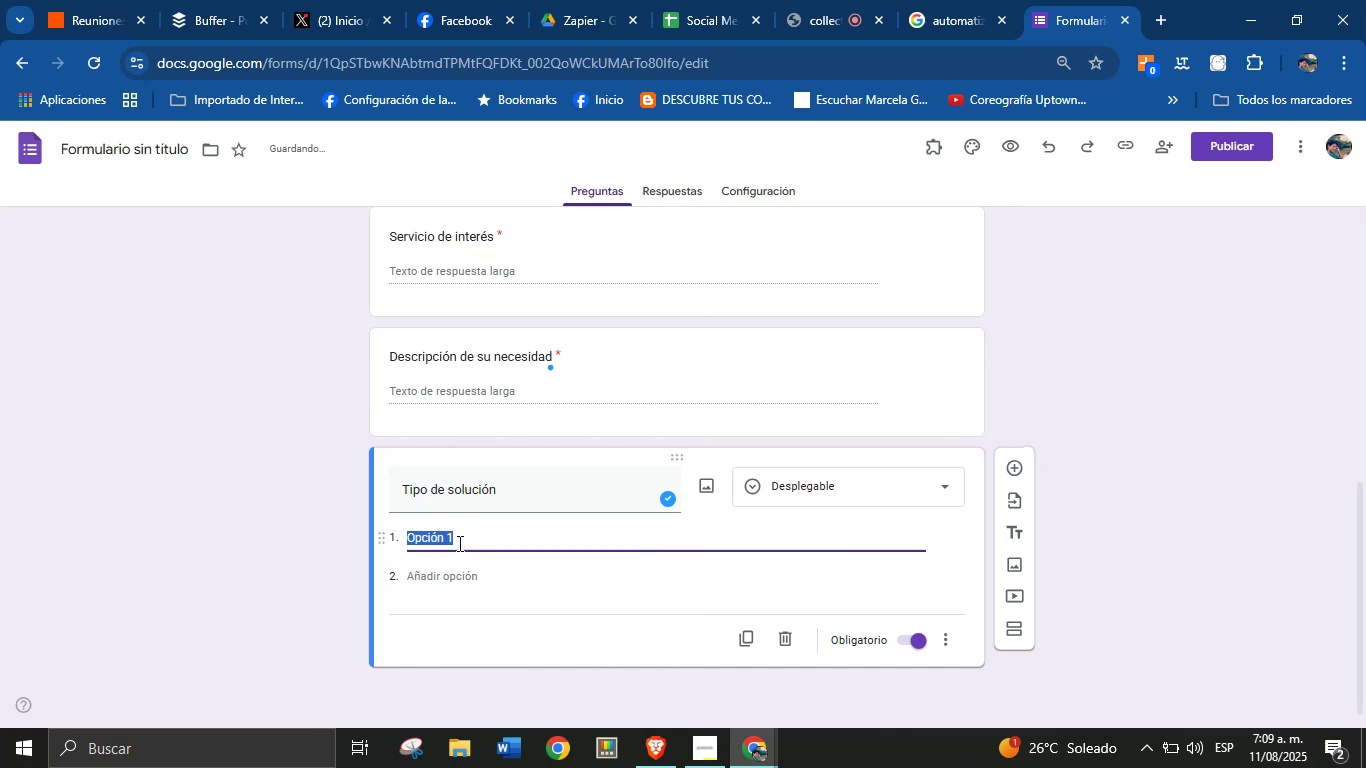 
type(TalentoP)
 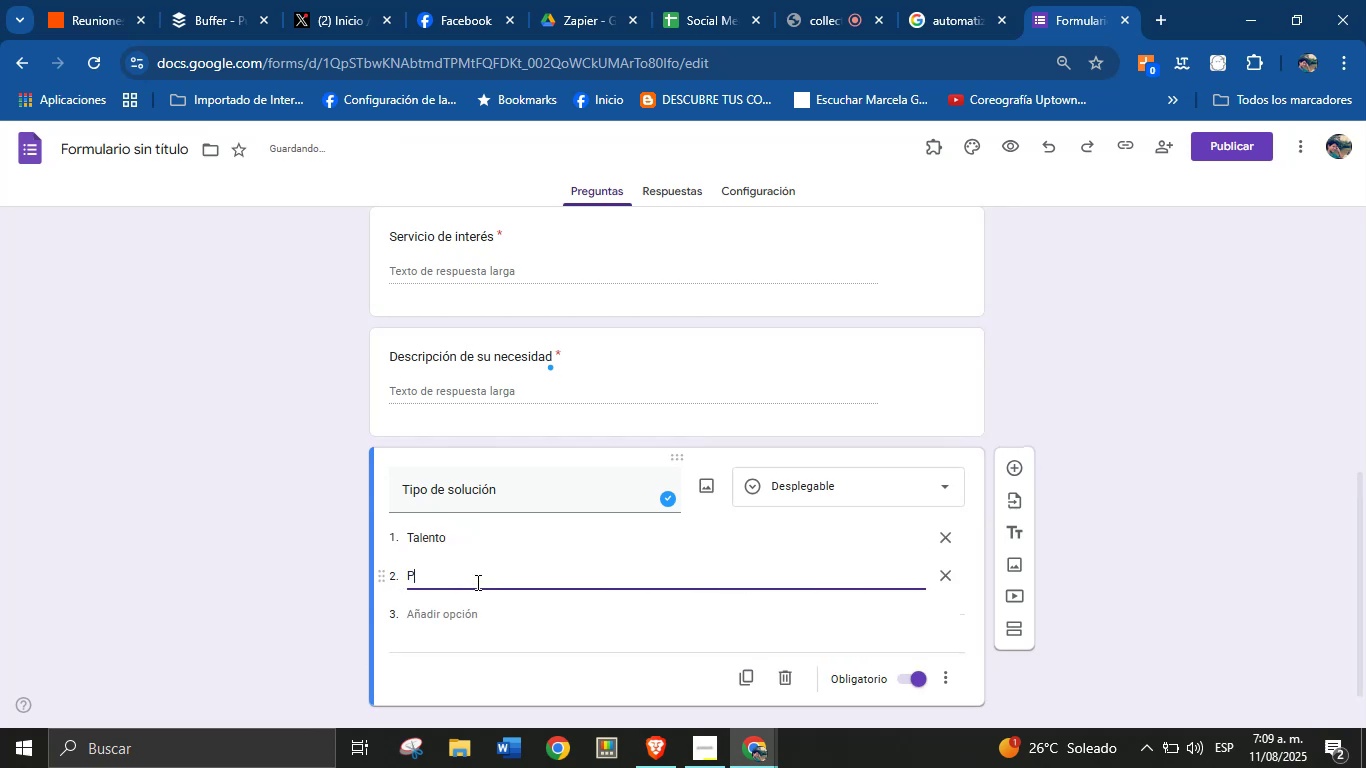 
left_click_drag(start_coordinate=[474, 577], to_coordinate=[476, 582])
 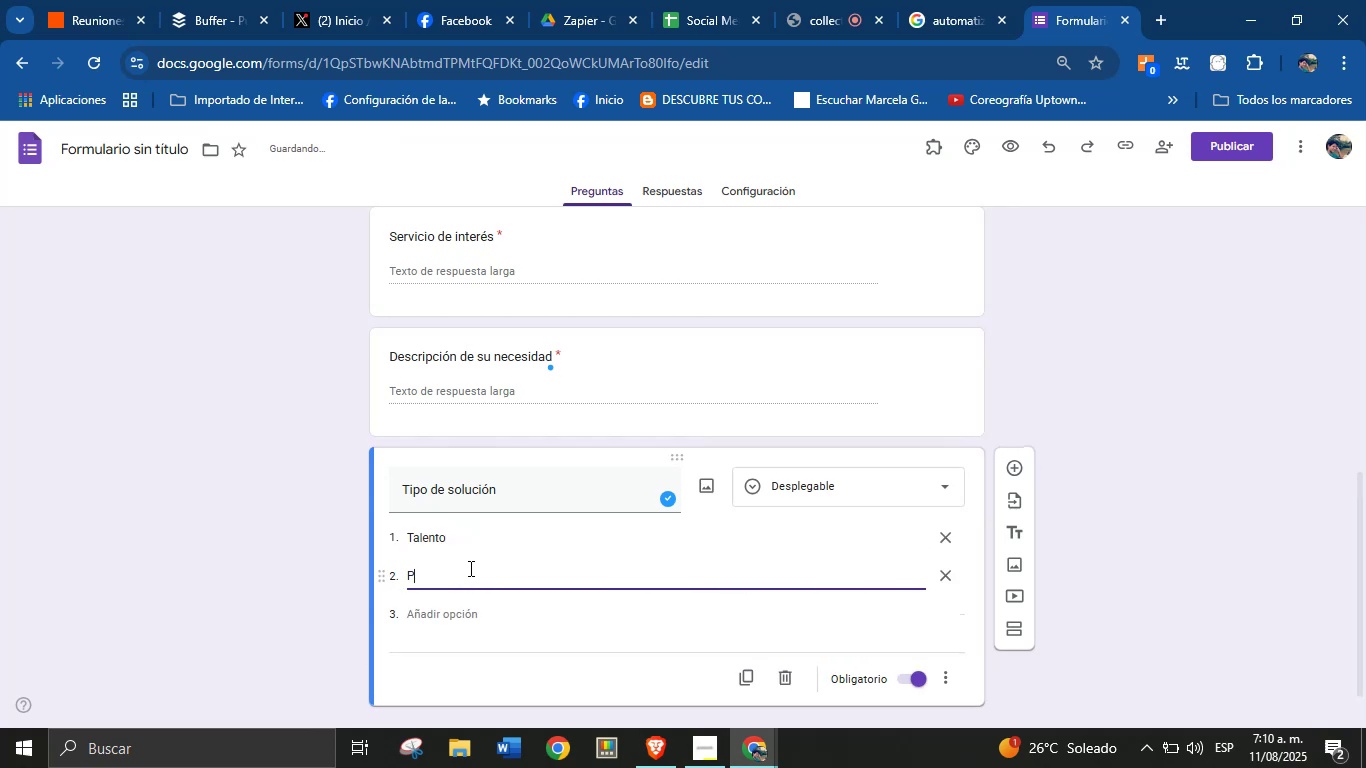 
double_click([495, 538])
 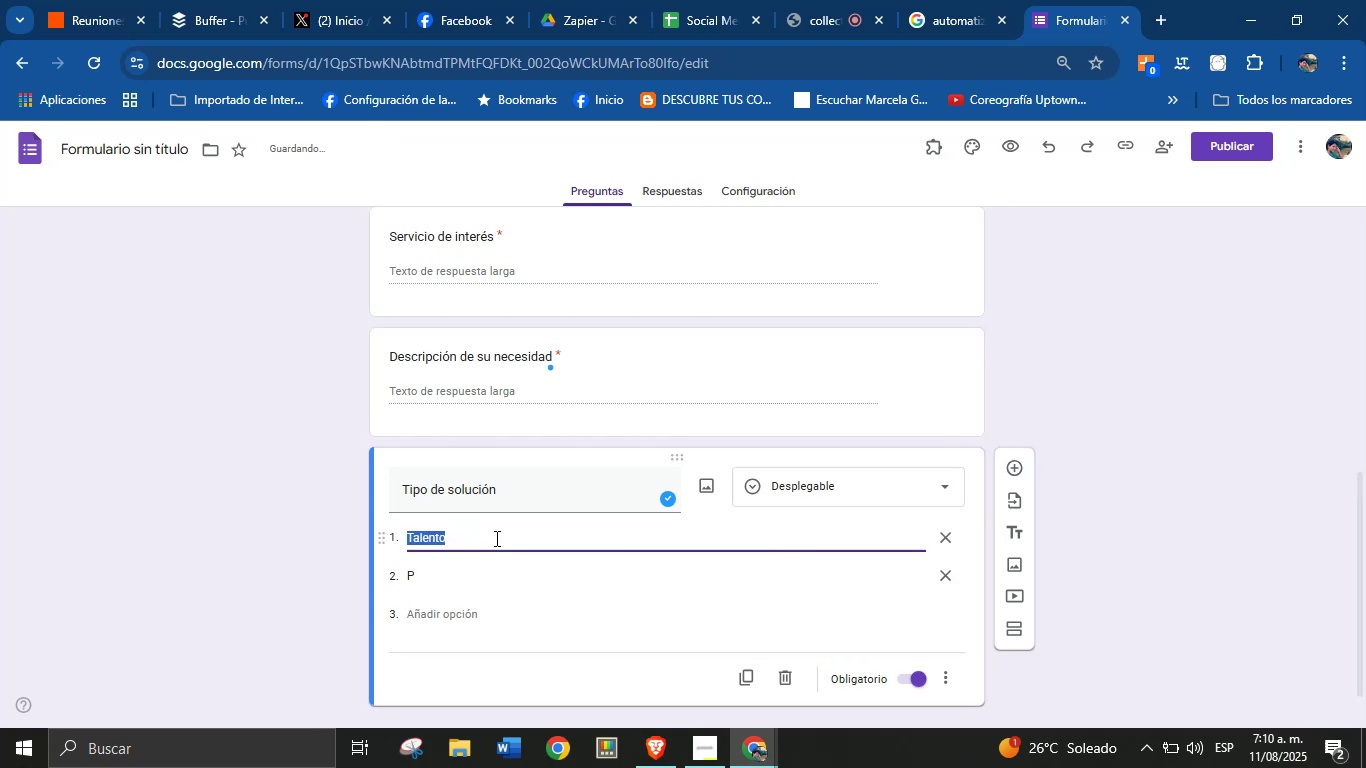 
type(ColJob Talent)
 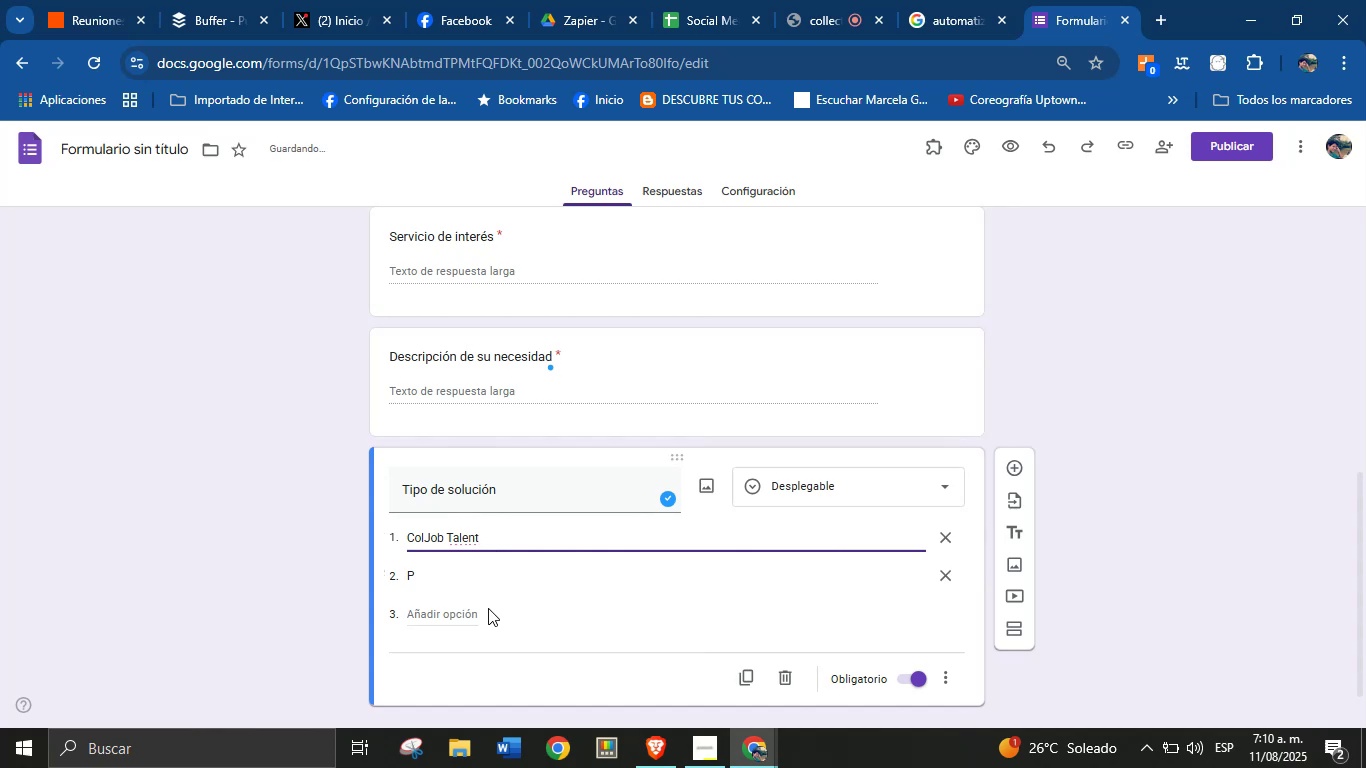 
left_click([463, 572])
 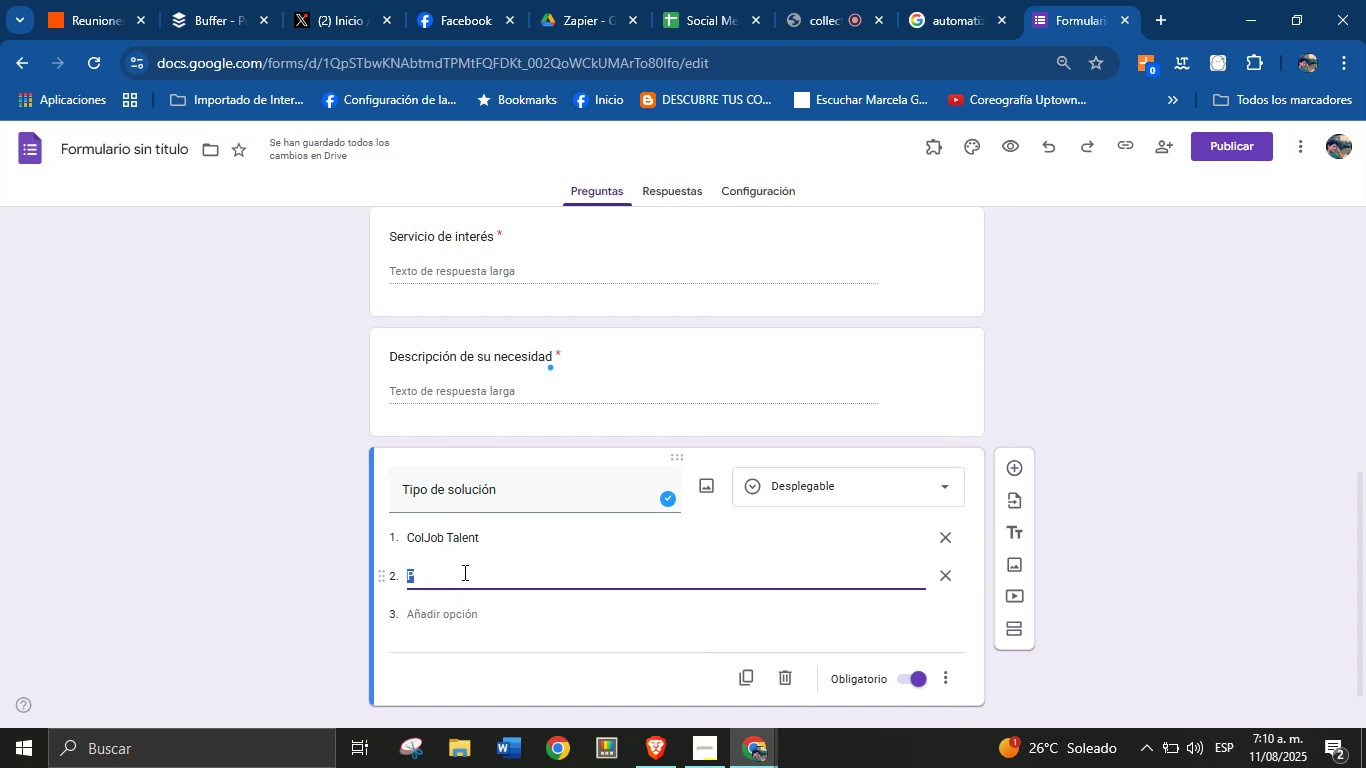 
type(ColJob Product)
 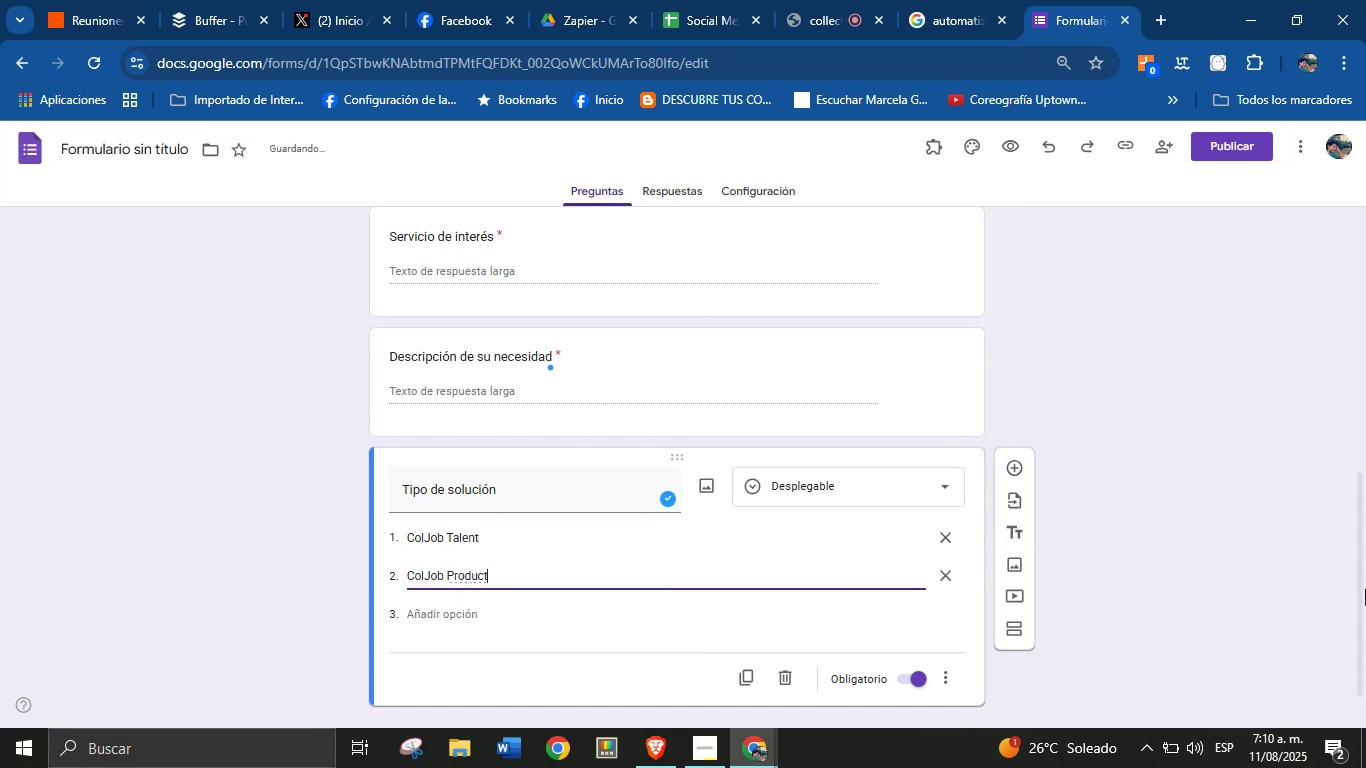 
left_click_drag(start_coordinate=[1213, 499], to_coordinate=[1213, 505])
 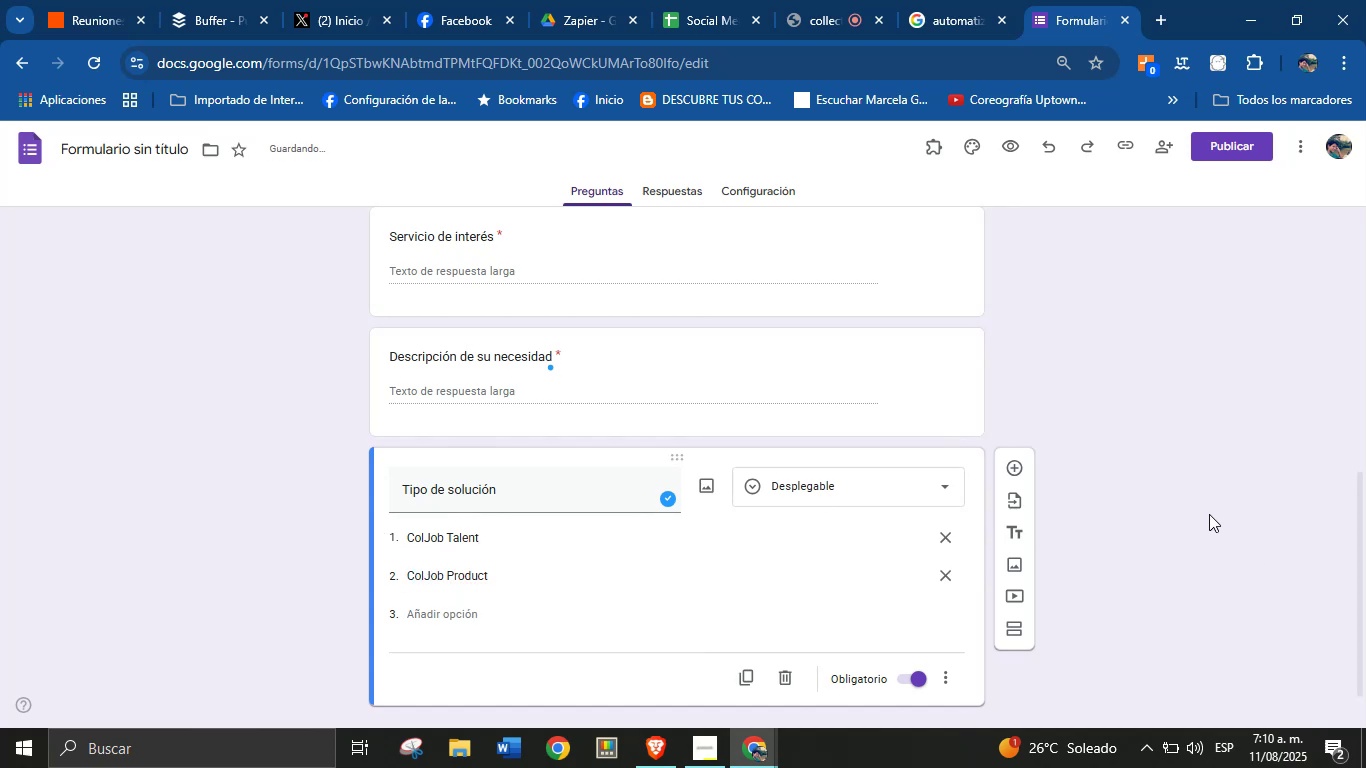 
scroll: coordinate [1113, 529], scroll_direction: down, amount: 2.0
 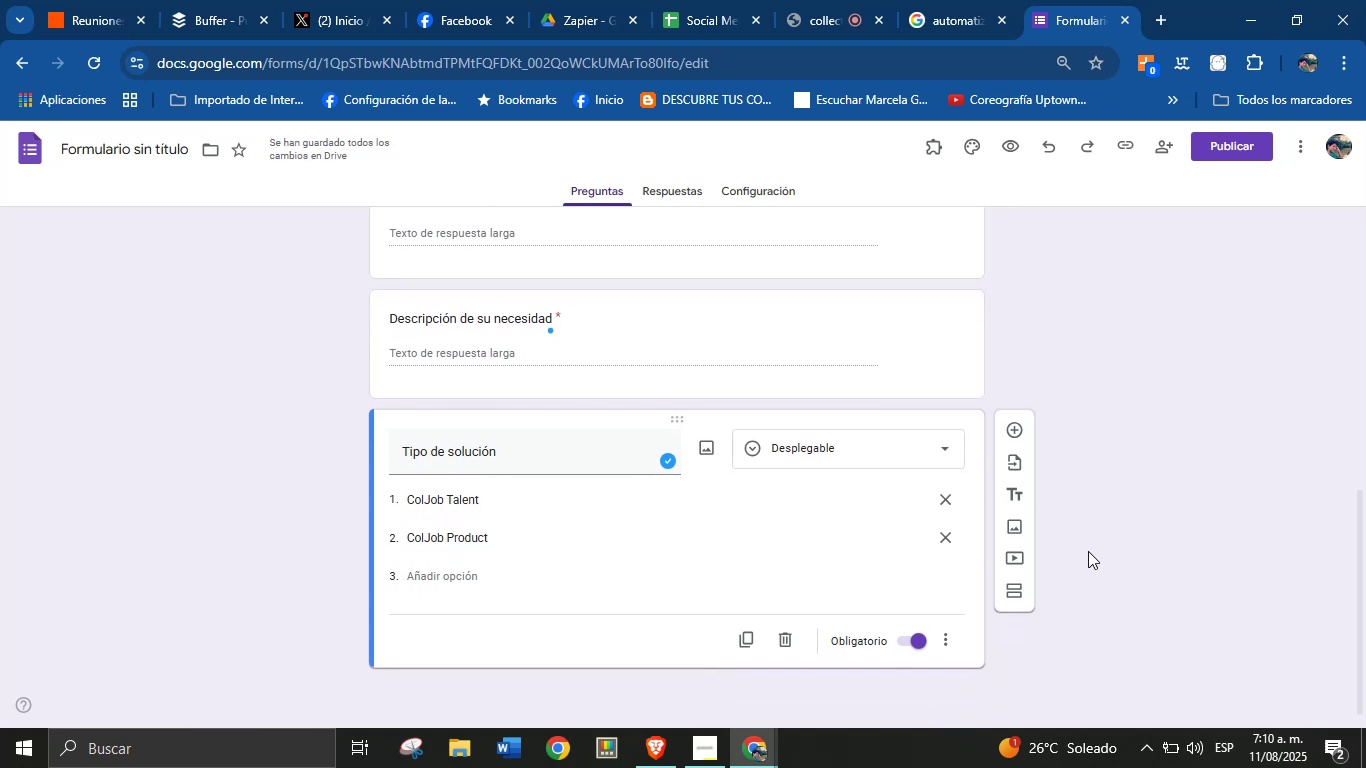 
scroll: coordinate [463, 341], scroll_direction: up, amount: 7.0
 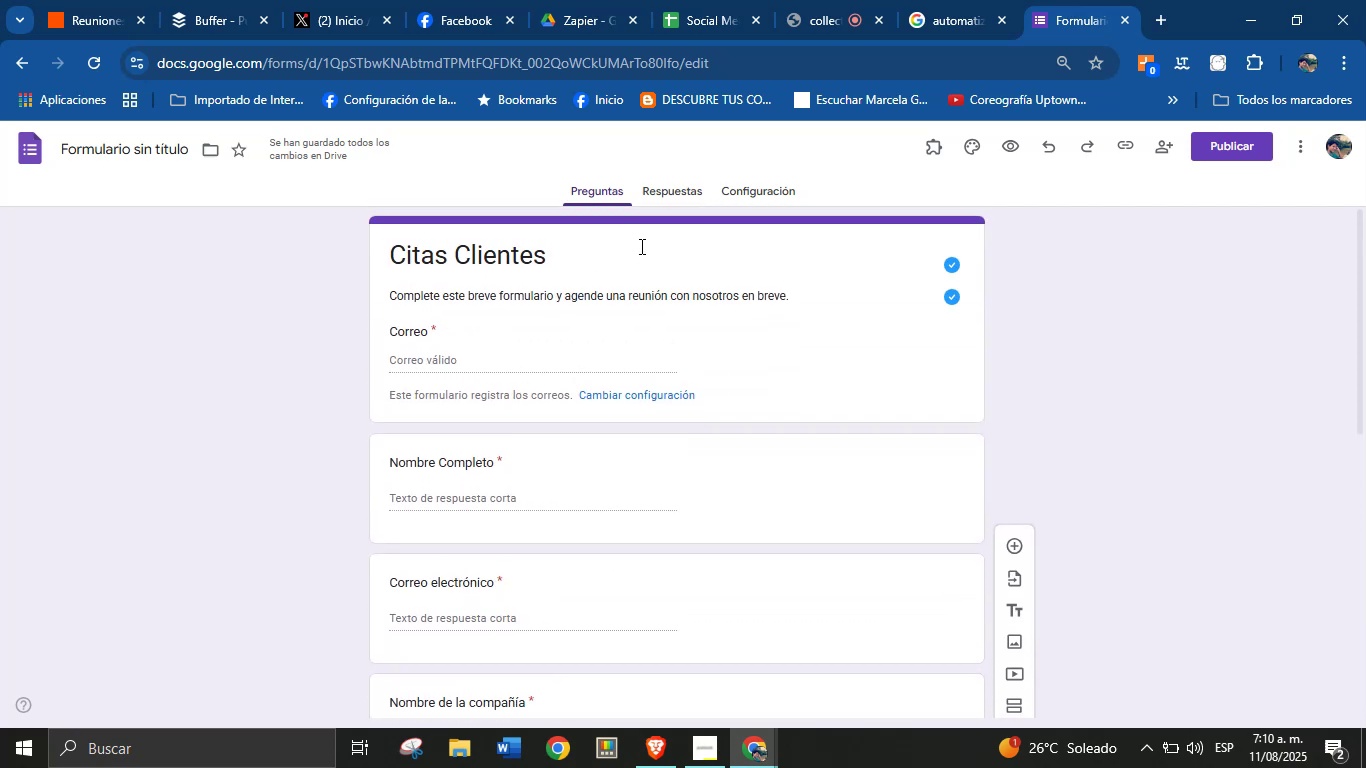 
left_click([751, 188])
 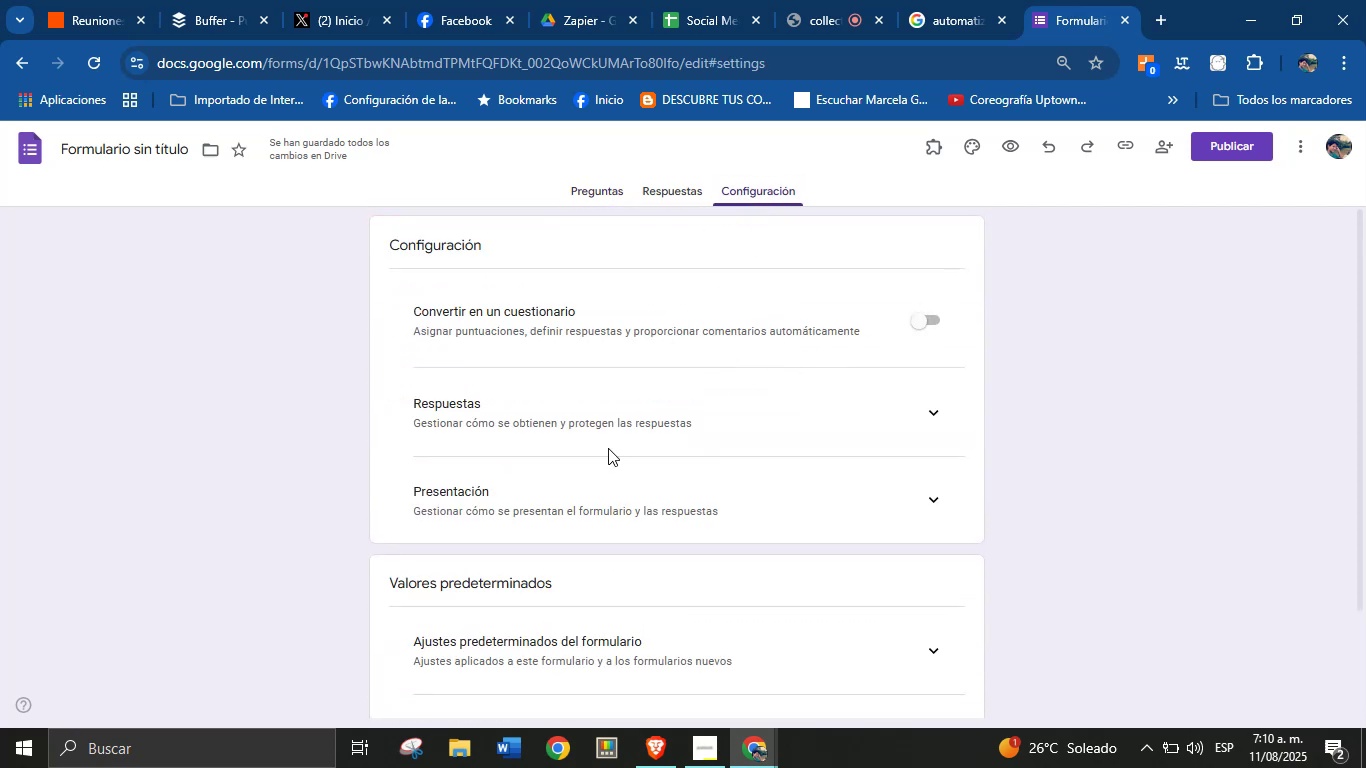 
scroll: coordinate [770, 486], scroll_direction: down, amount: 2.0
 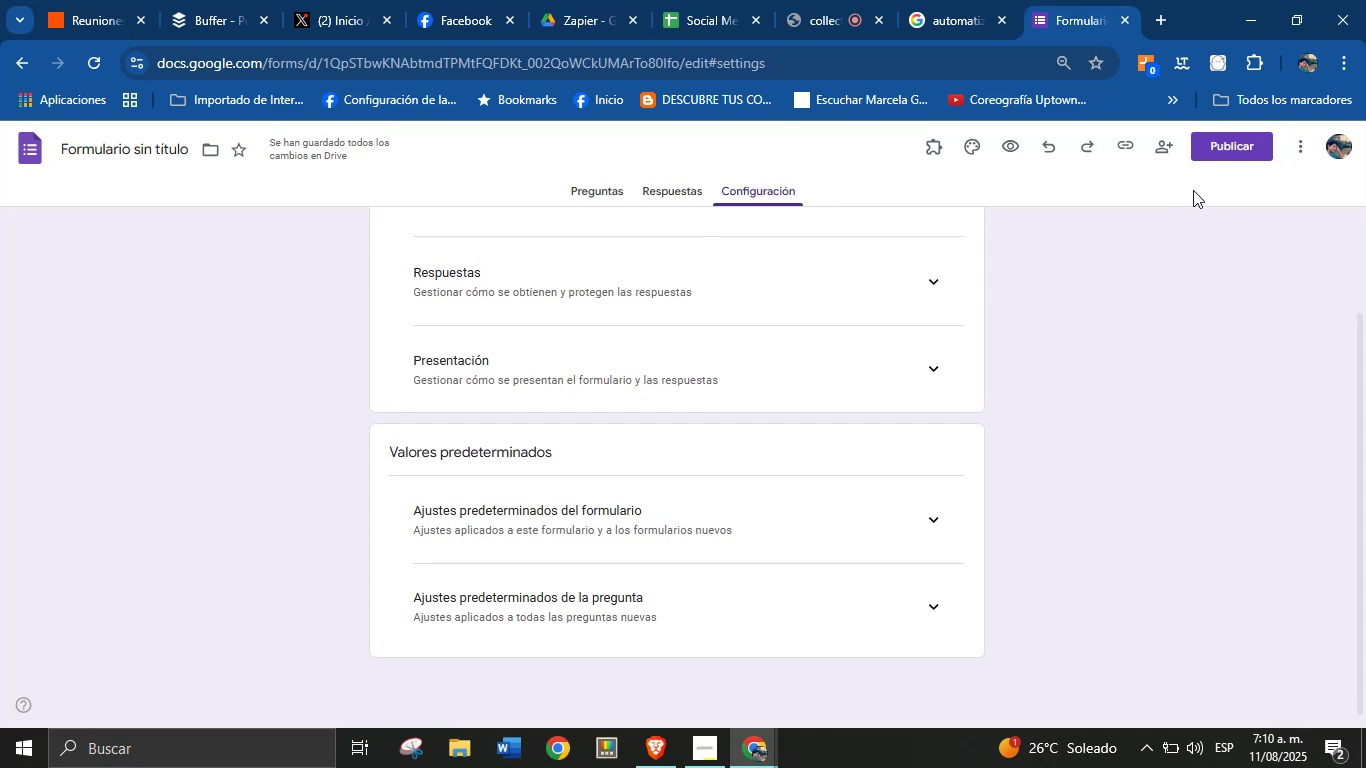 
left_click([933, 598])
 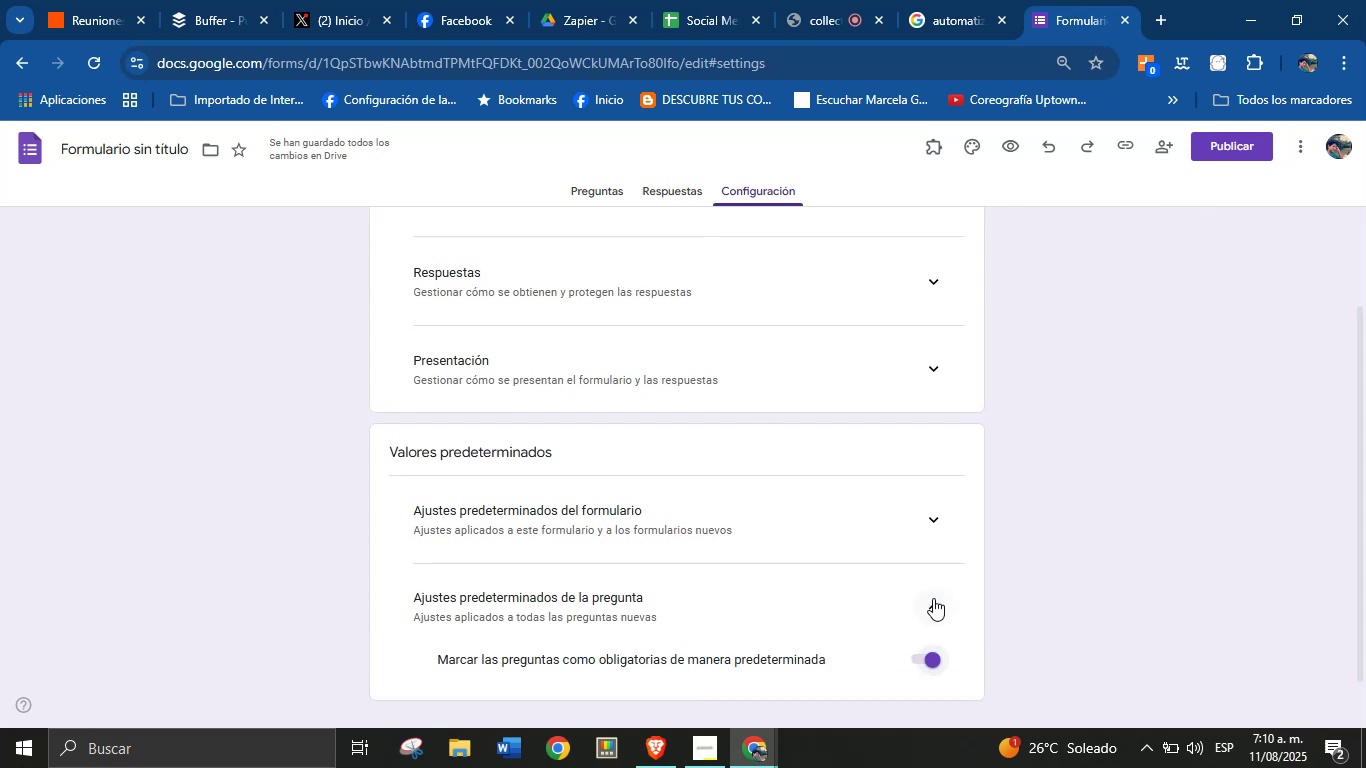 
left_click([933, 598])
 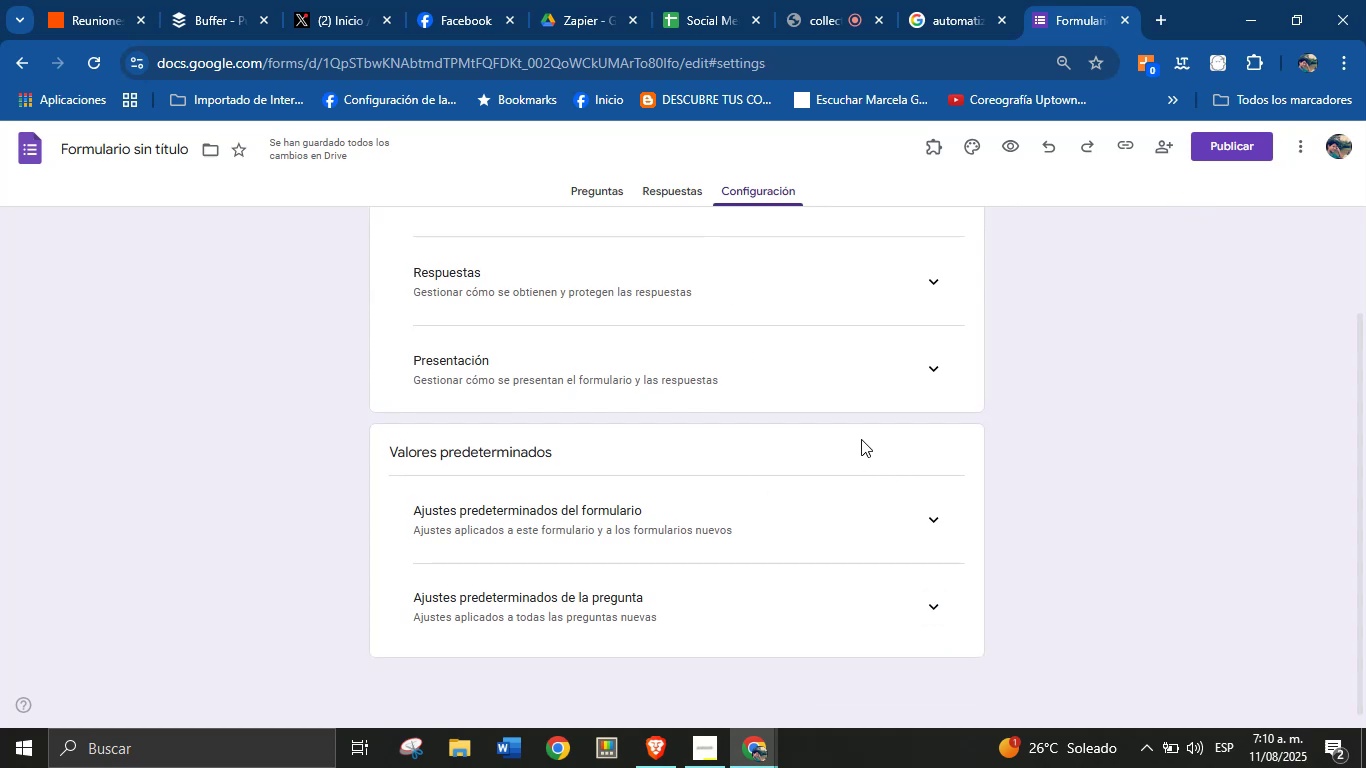 
scroll: coordinate [465, 376], scroll_direction: up, amount: 2.0
 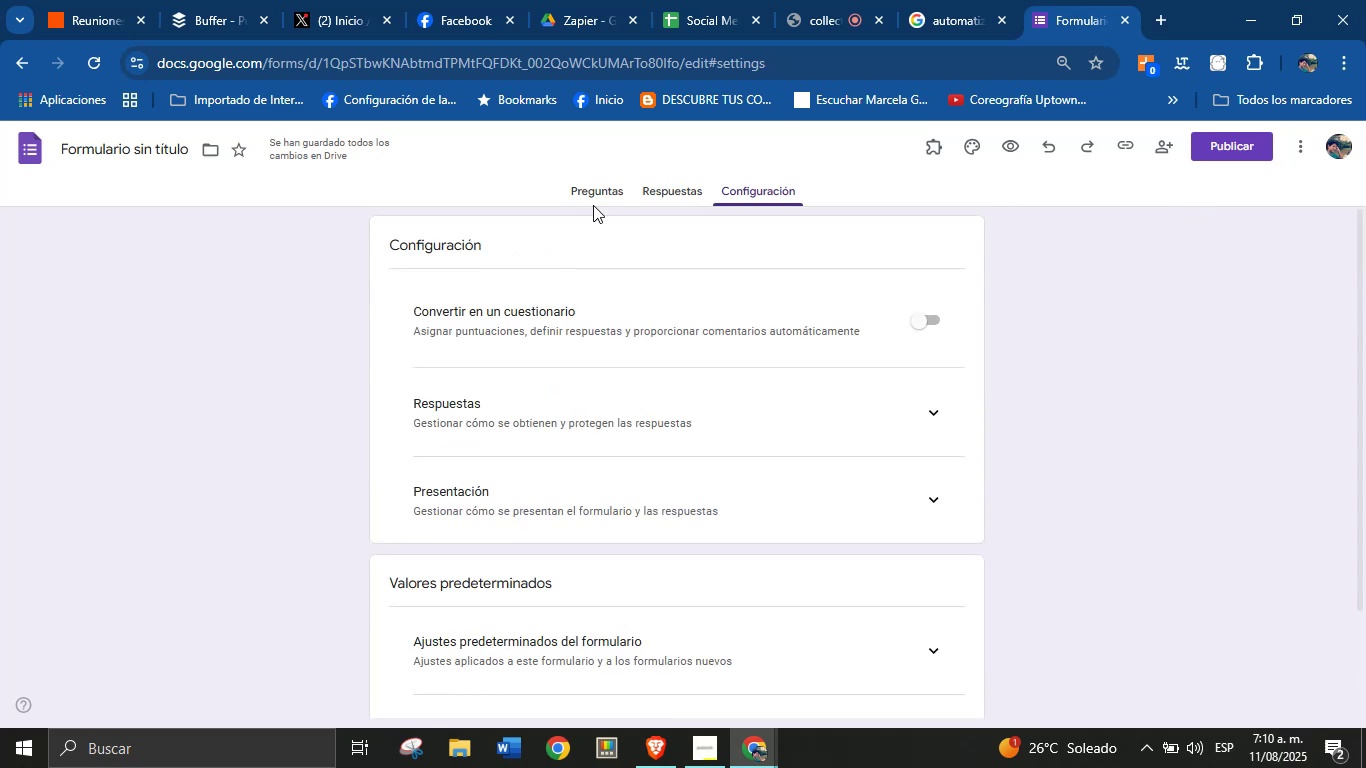 
left_click([601, 190])
 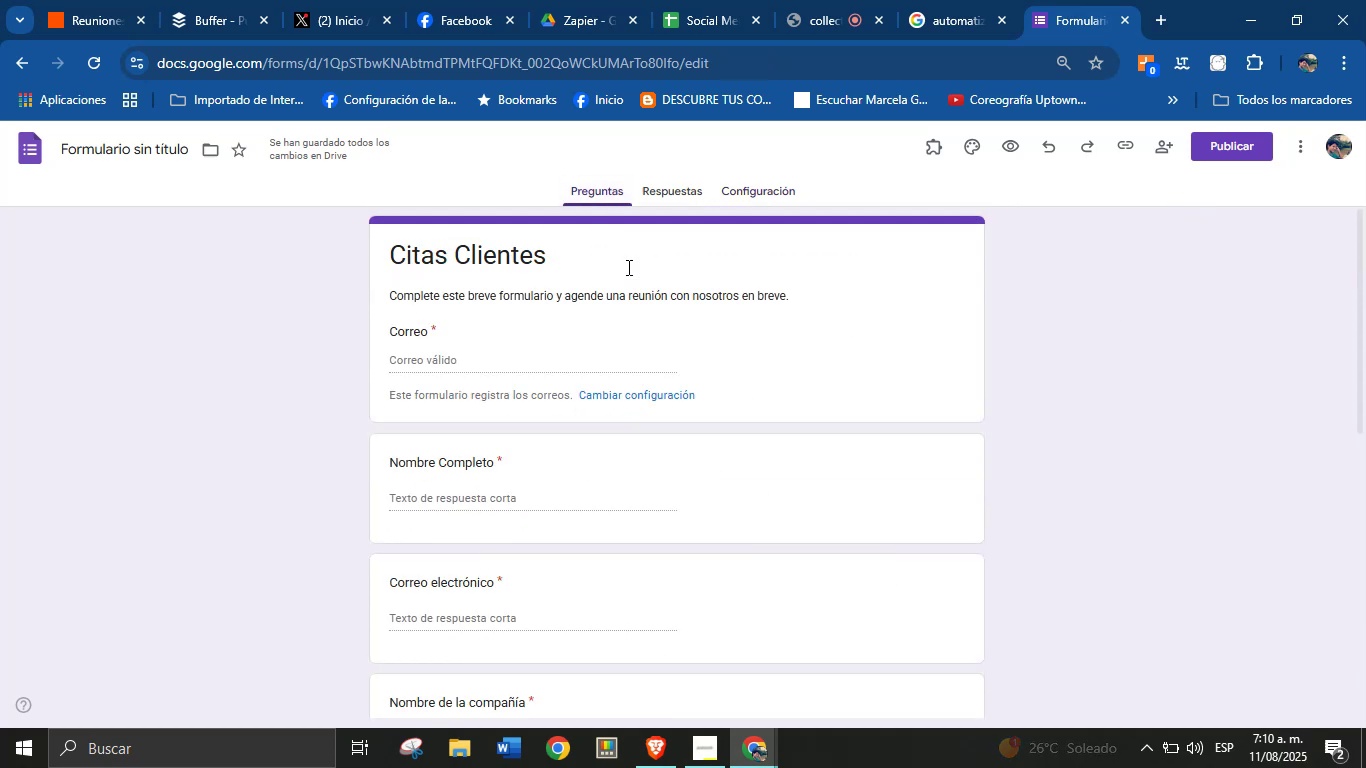 
scroll: coordinate [573, 380], scroll_direction: up, amount: 1.0
 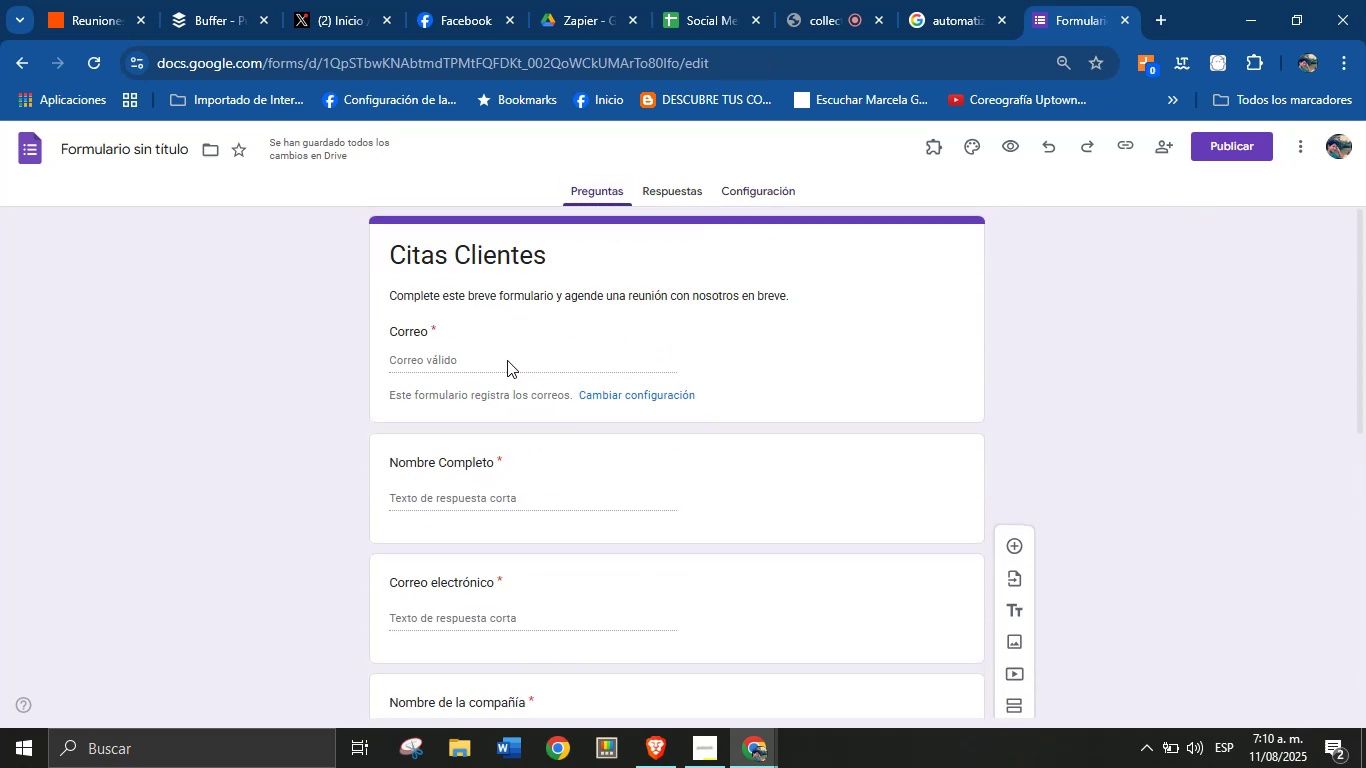 
scroll: coordinate [347, 490], scroll_direction: down, amount: 5.0
 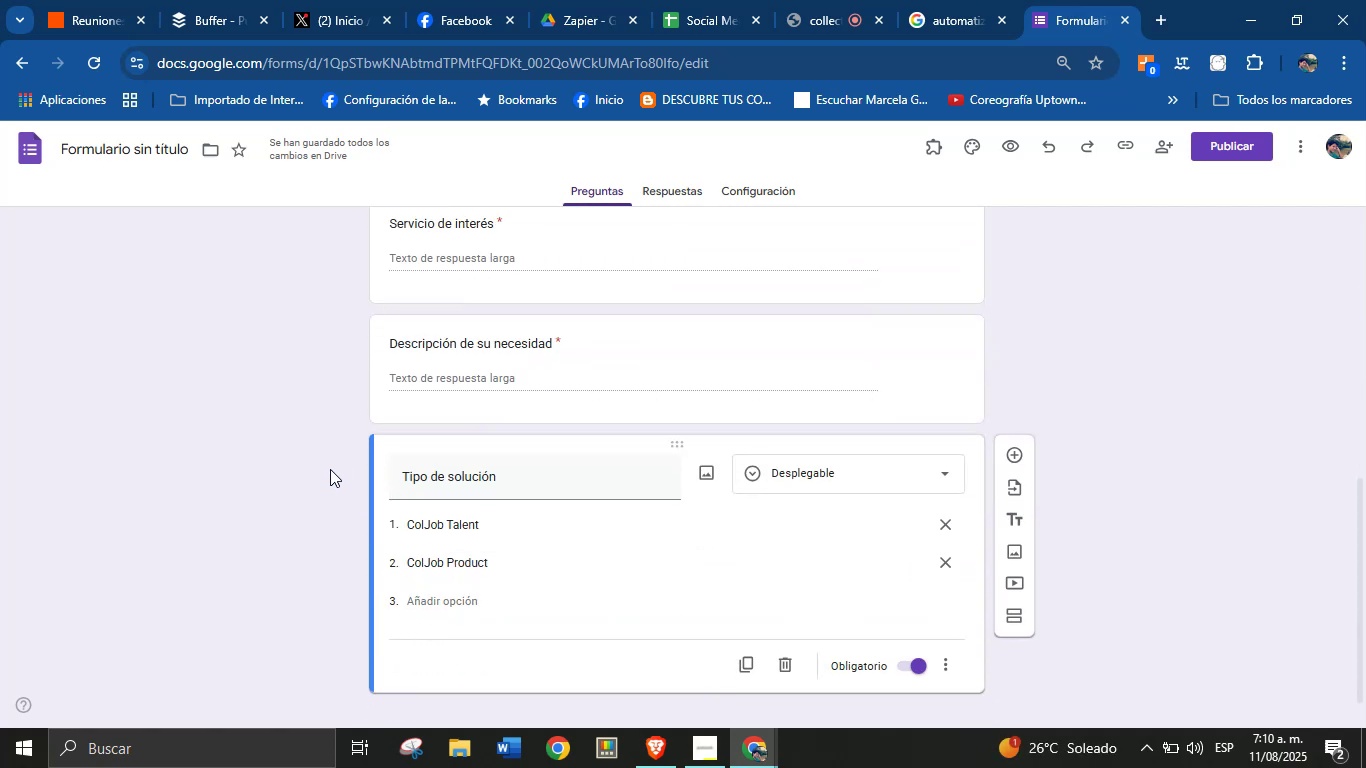 
left_click([328, 472])
 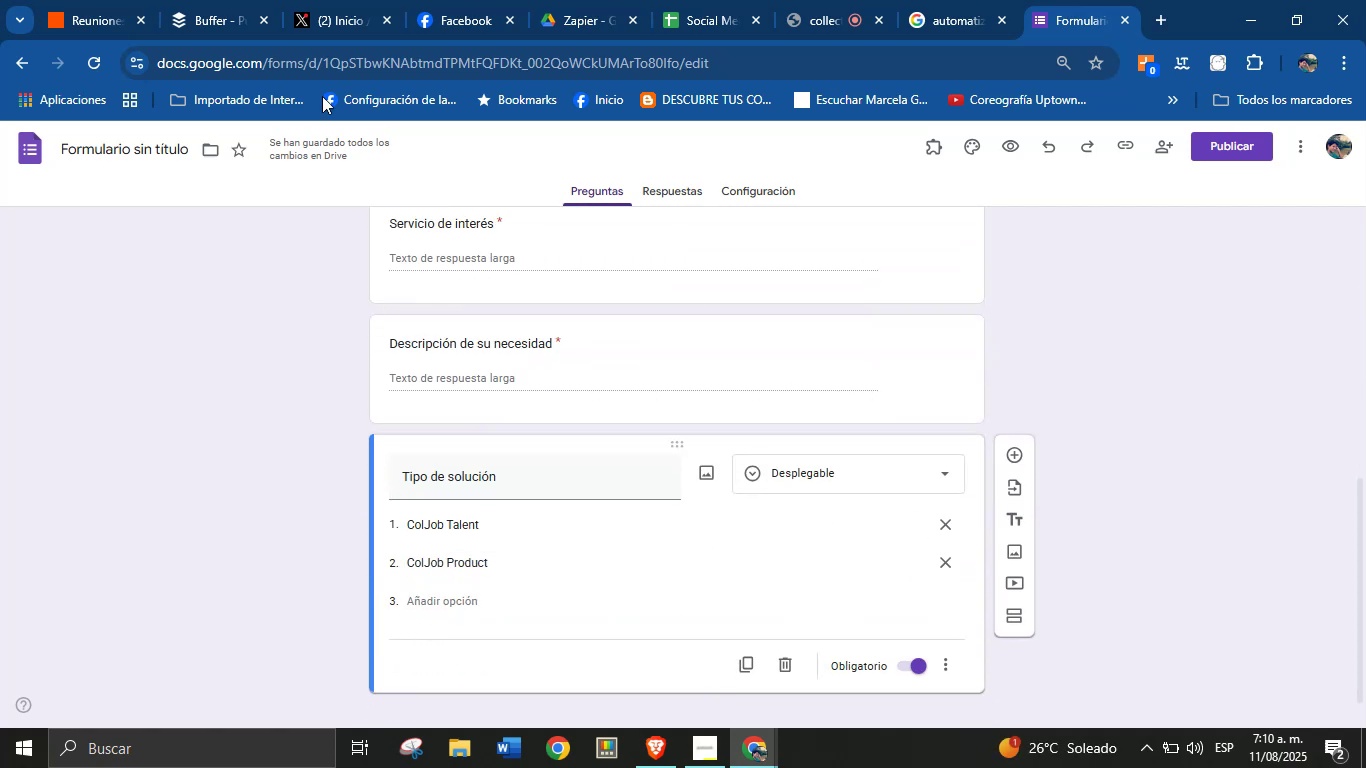 
wait(5.03)
 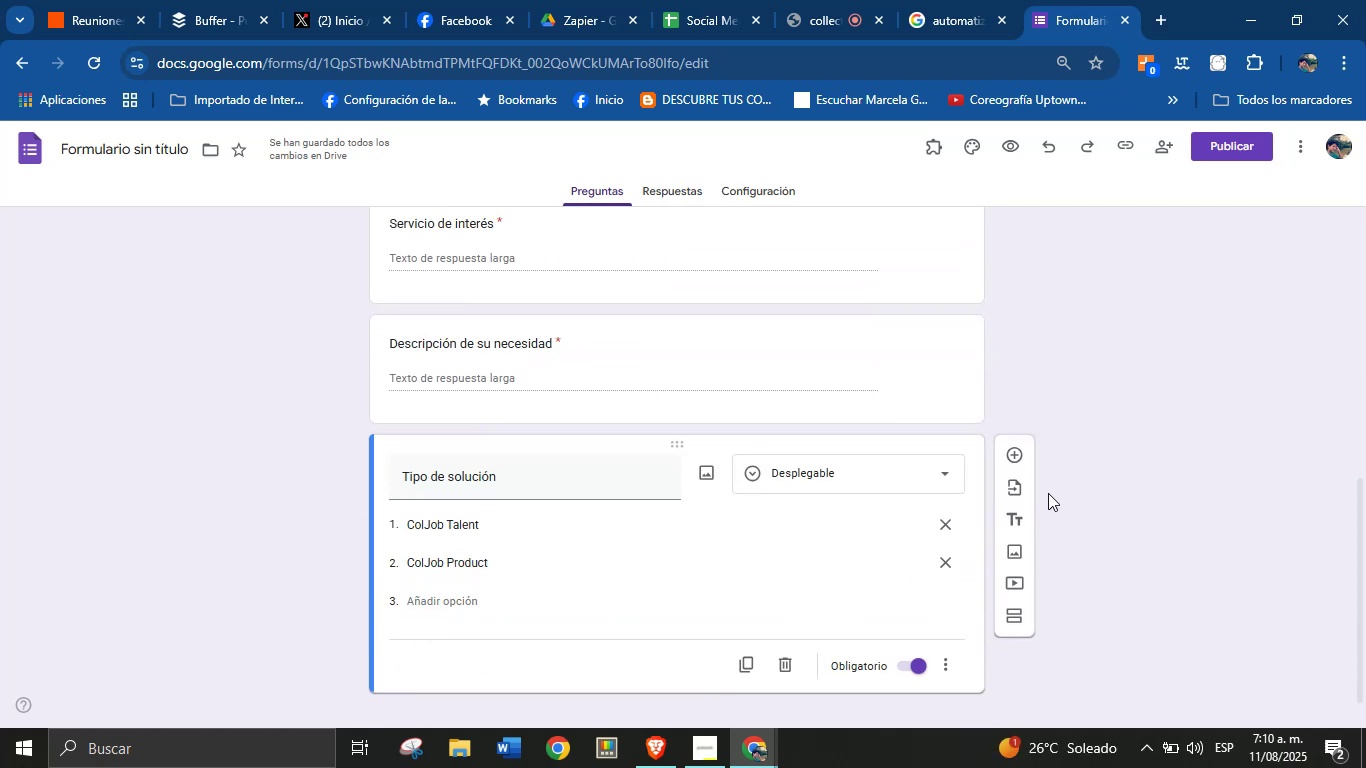 
double_click([167, 150])
 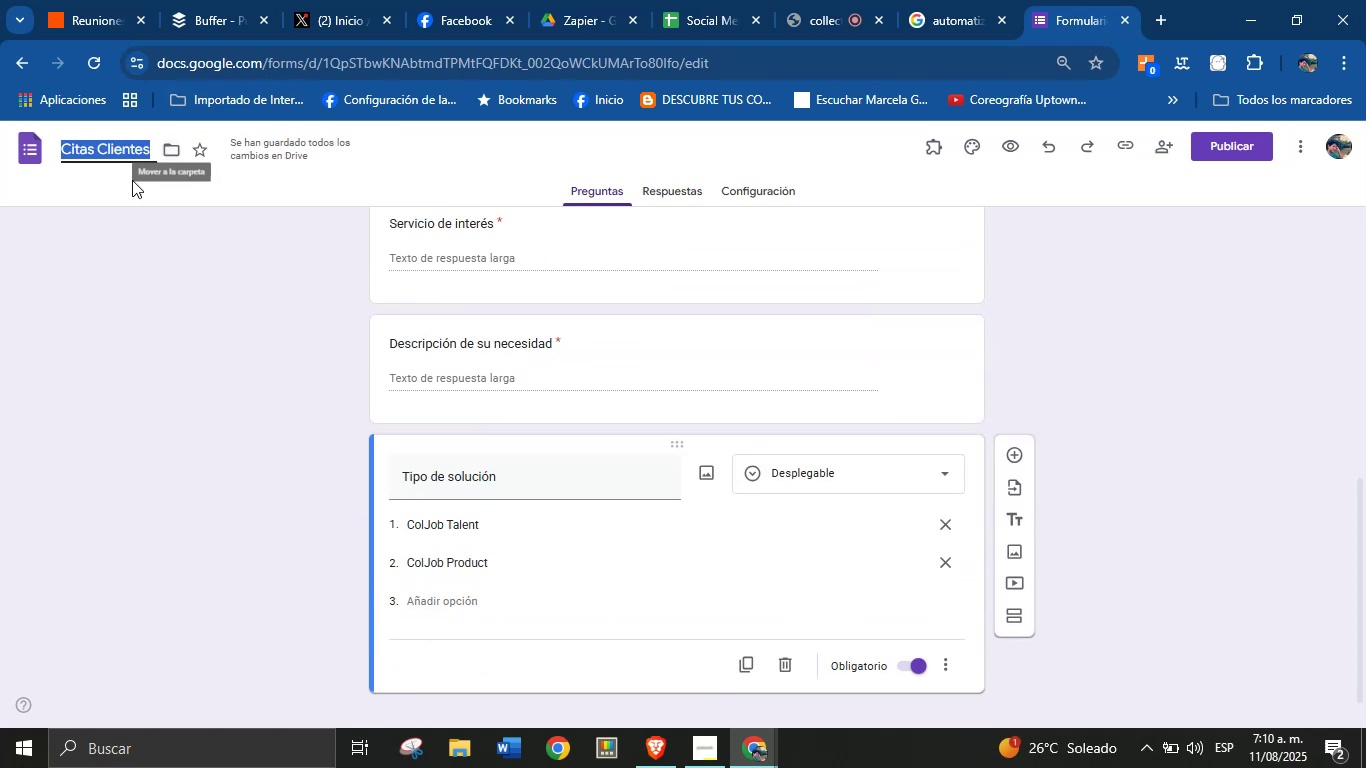 
left_click([105, 262])
 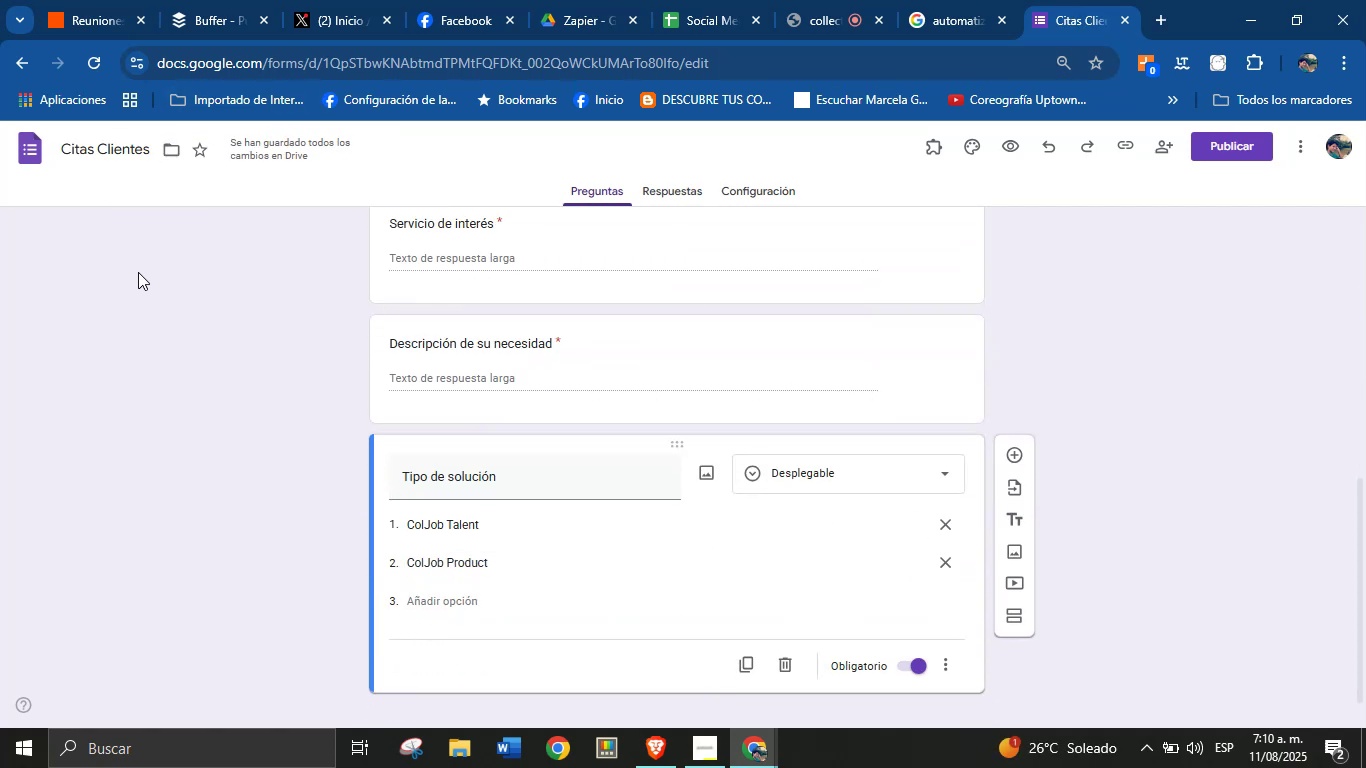 
left_click([186, 295])
 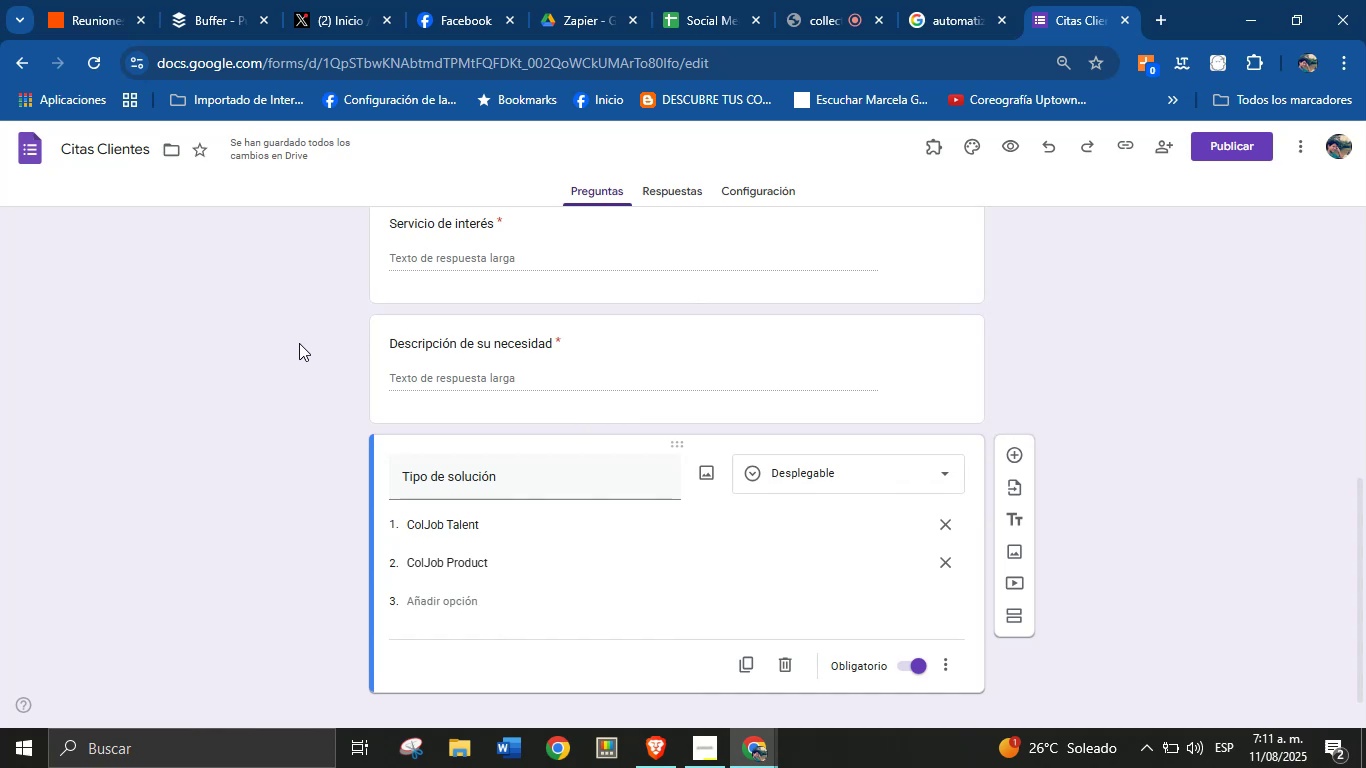 
wait(21.12)
 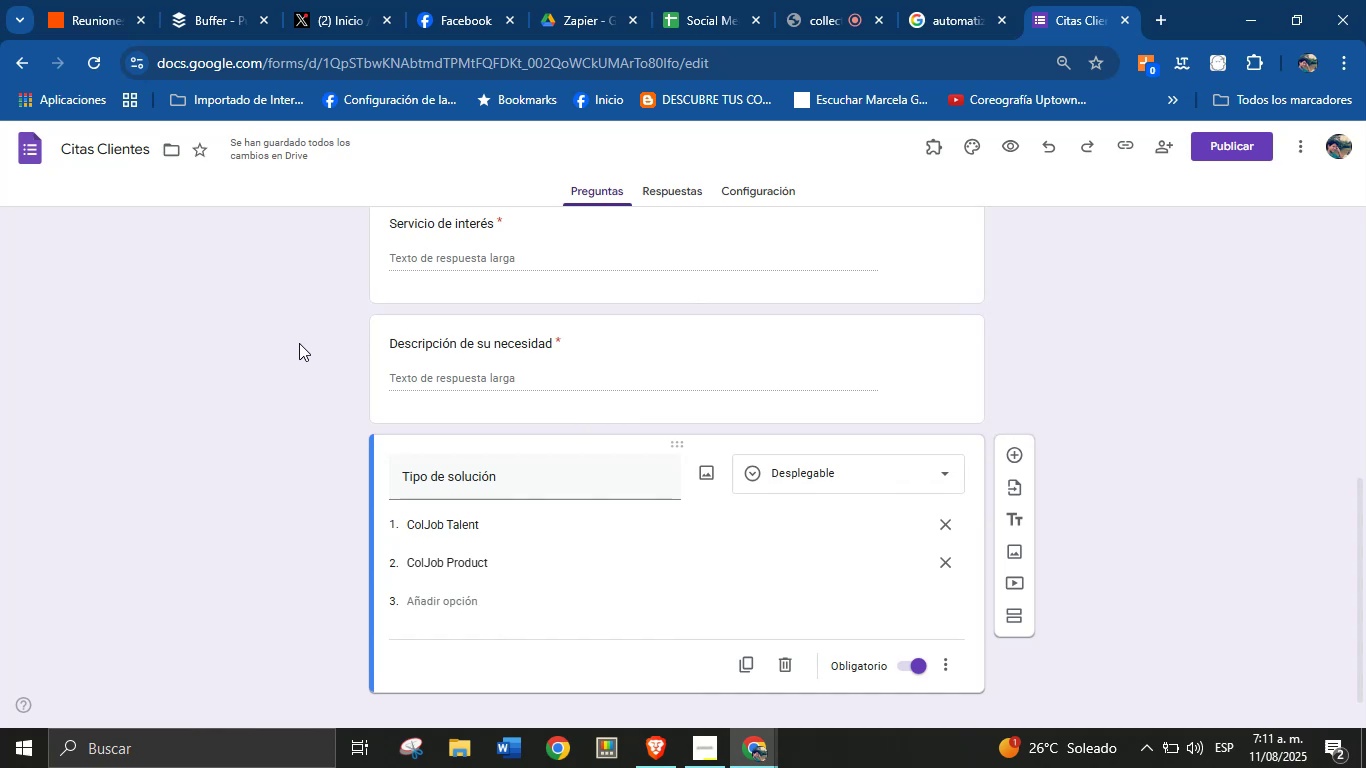 
scroll: coordinate [901, 554], scroll_direction: down, amount: 3.0
 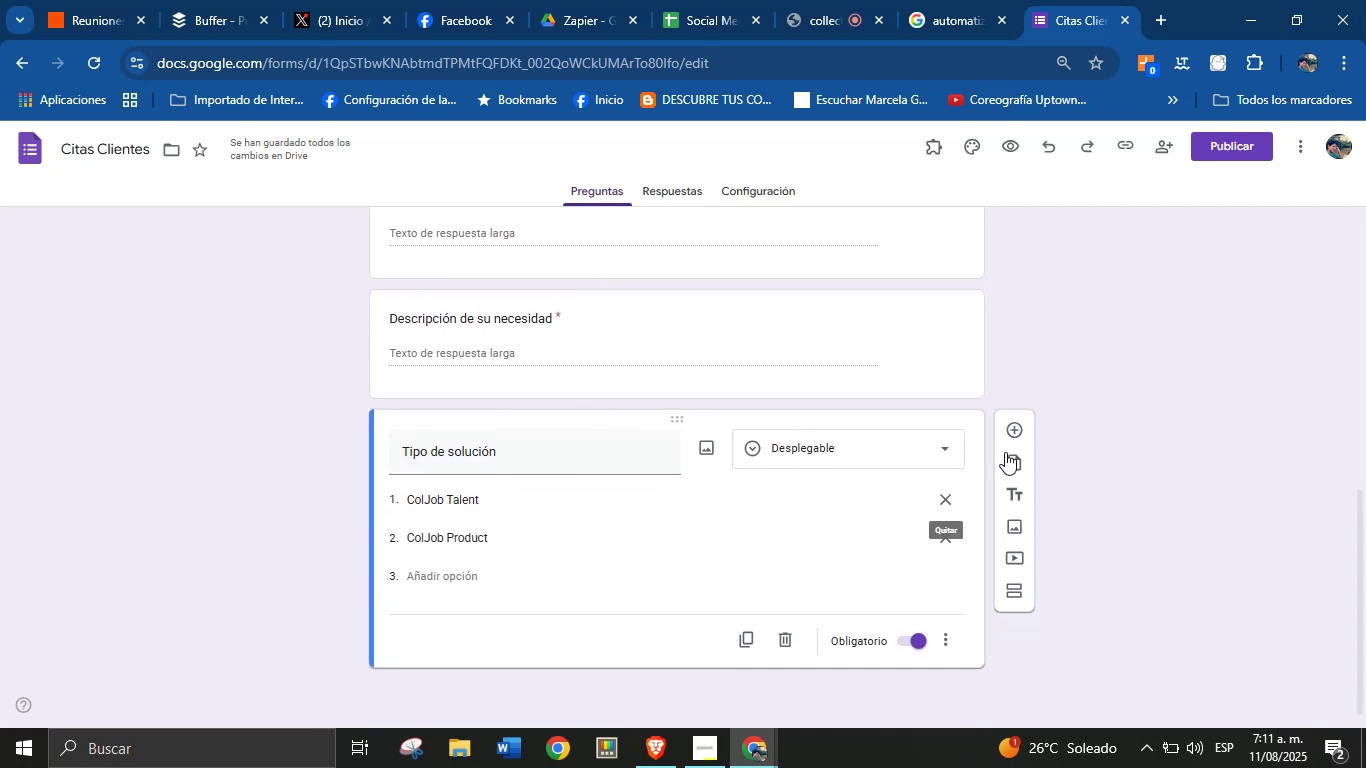 
left_click([1014, 432])
 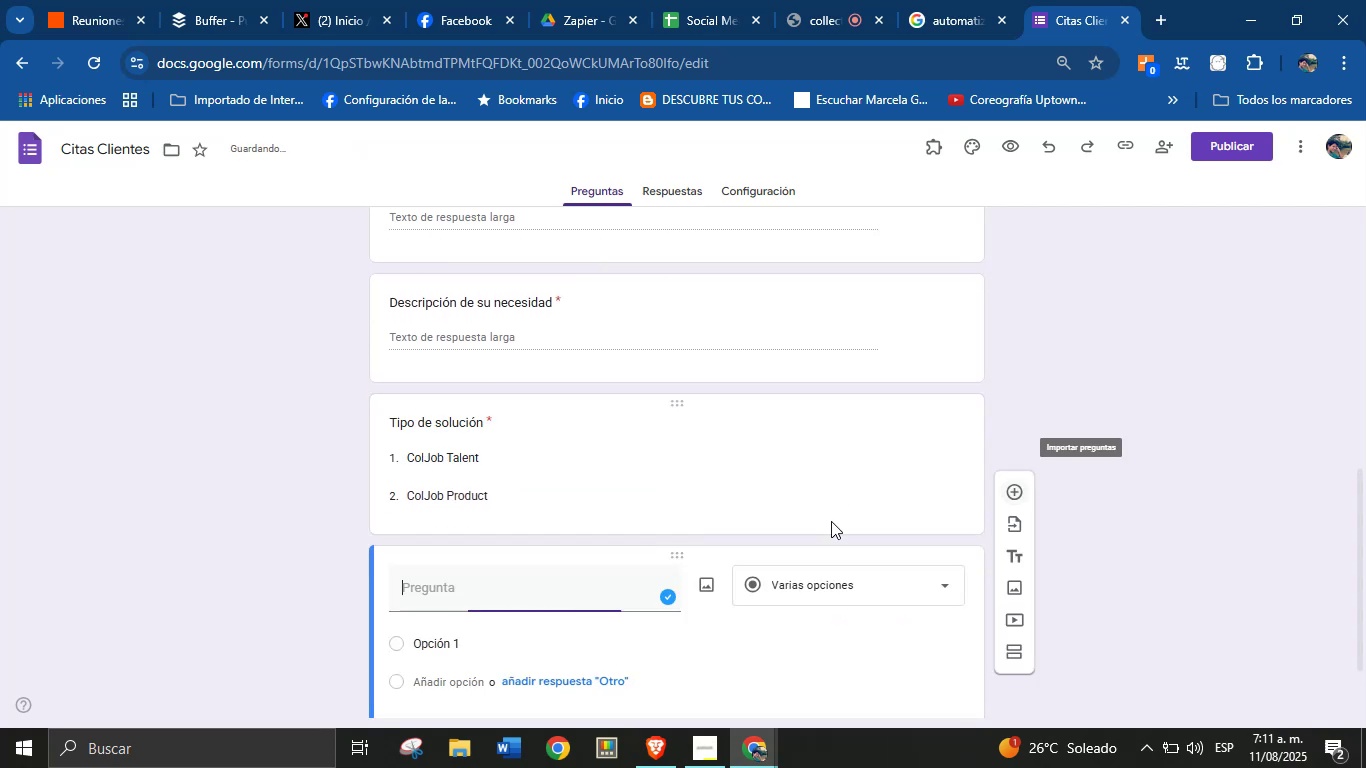 
left_click([854, 597])
 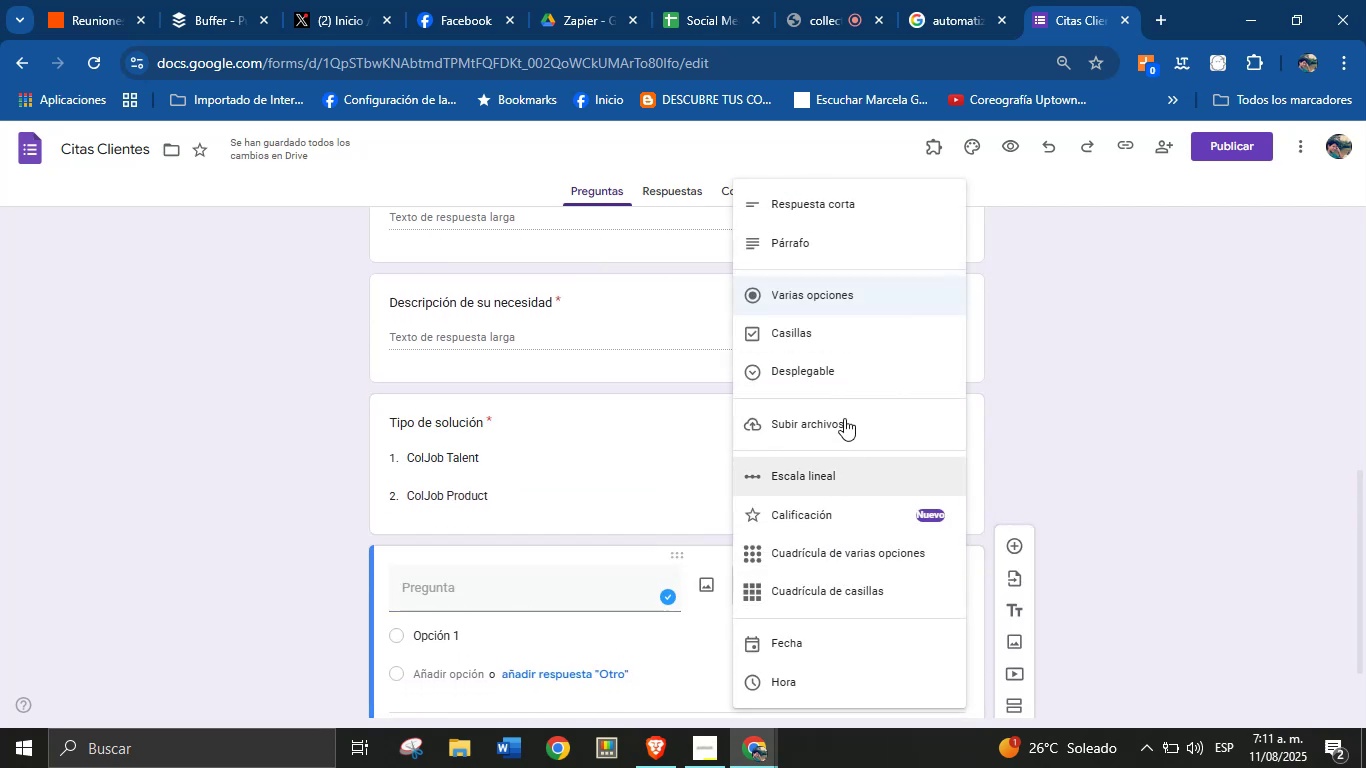 
scroll: coordinate [855, 499], scroll_direction: down, amount: 3.0
 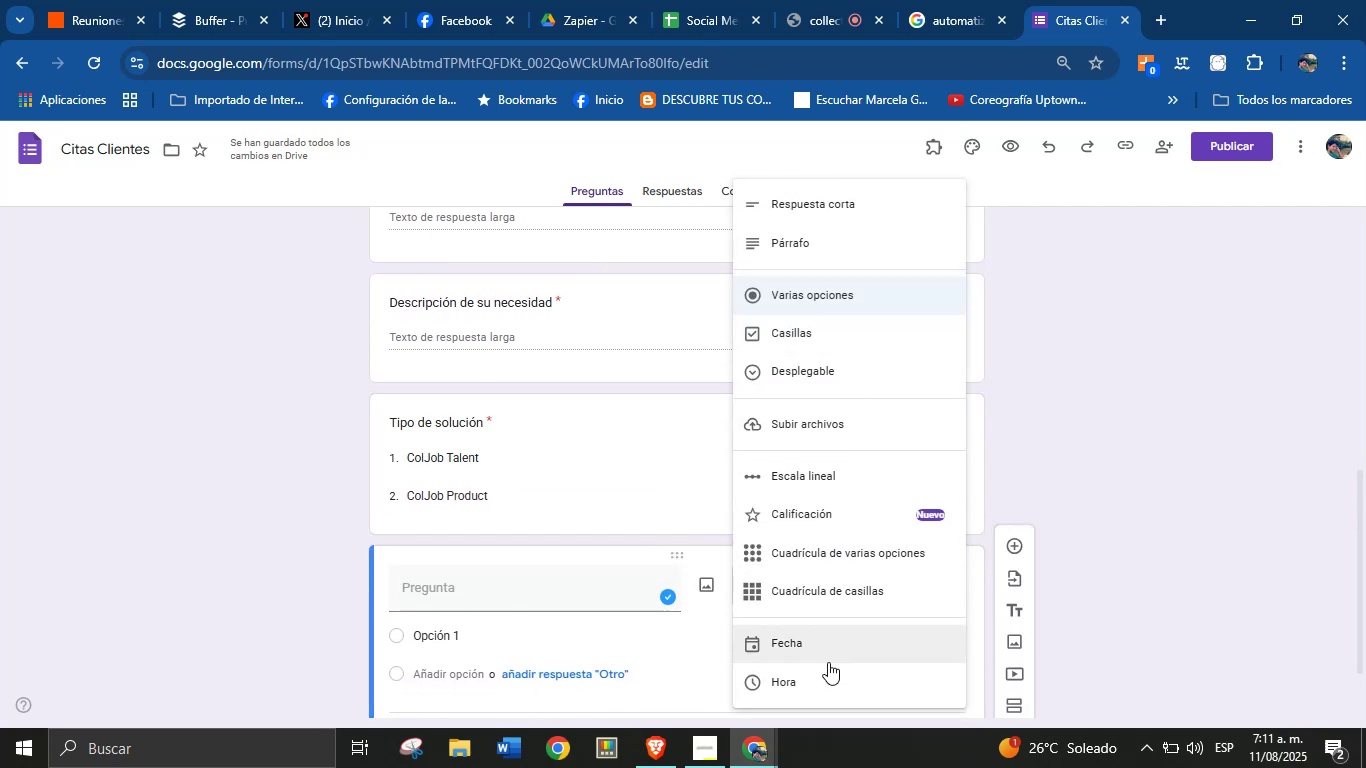 
left_click([829, 644])
 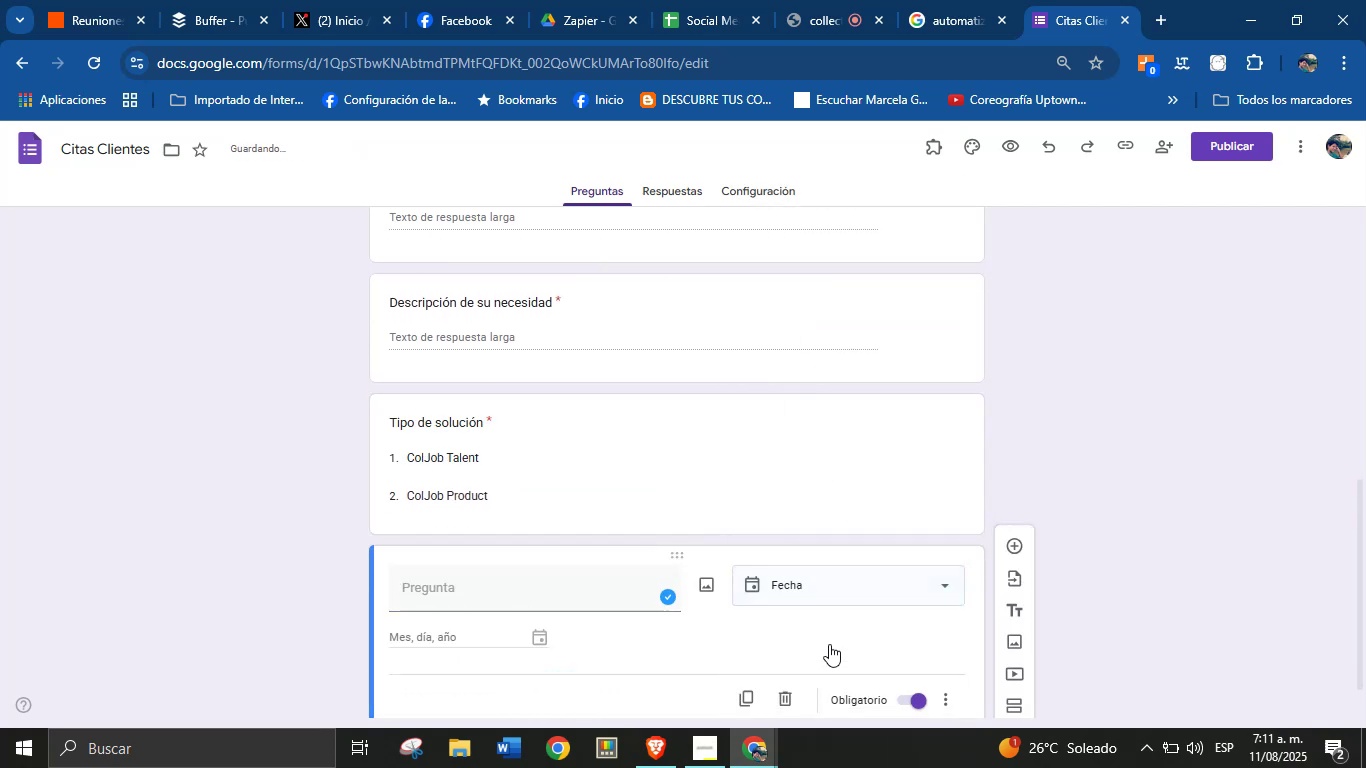 
scroll: coordinate [802, 631], scroll_direction: down, amount: 2.0
 